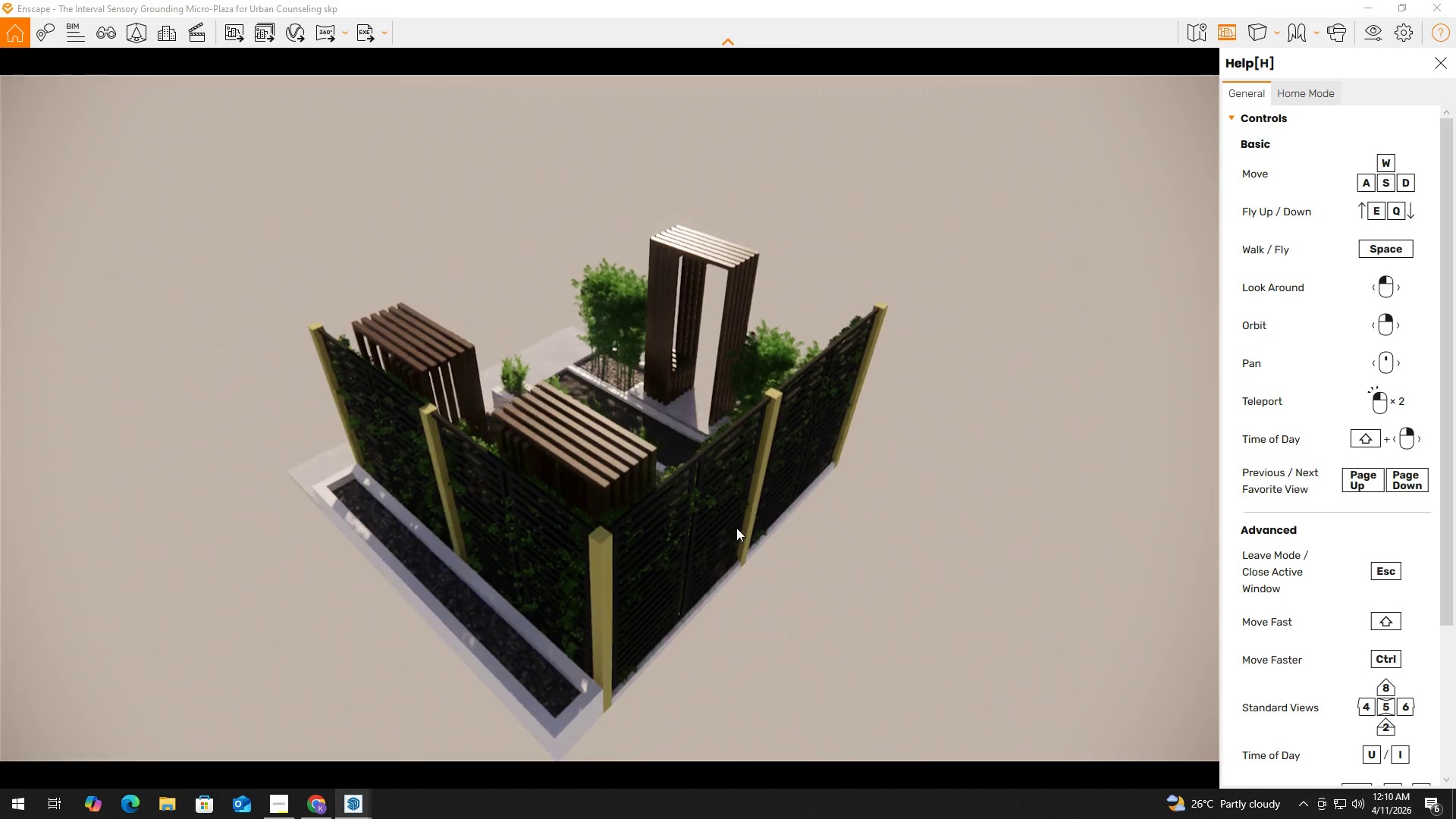 
type(ss)
 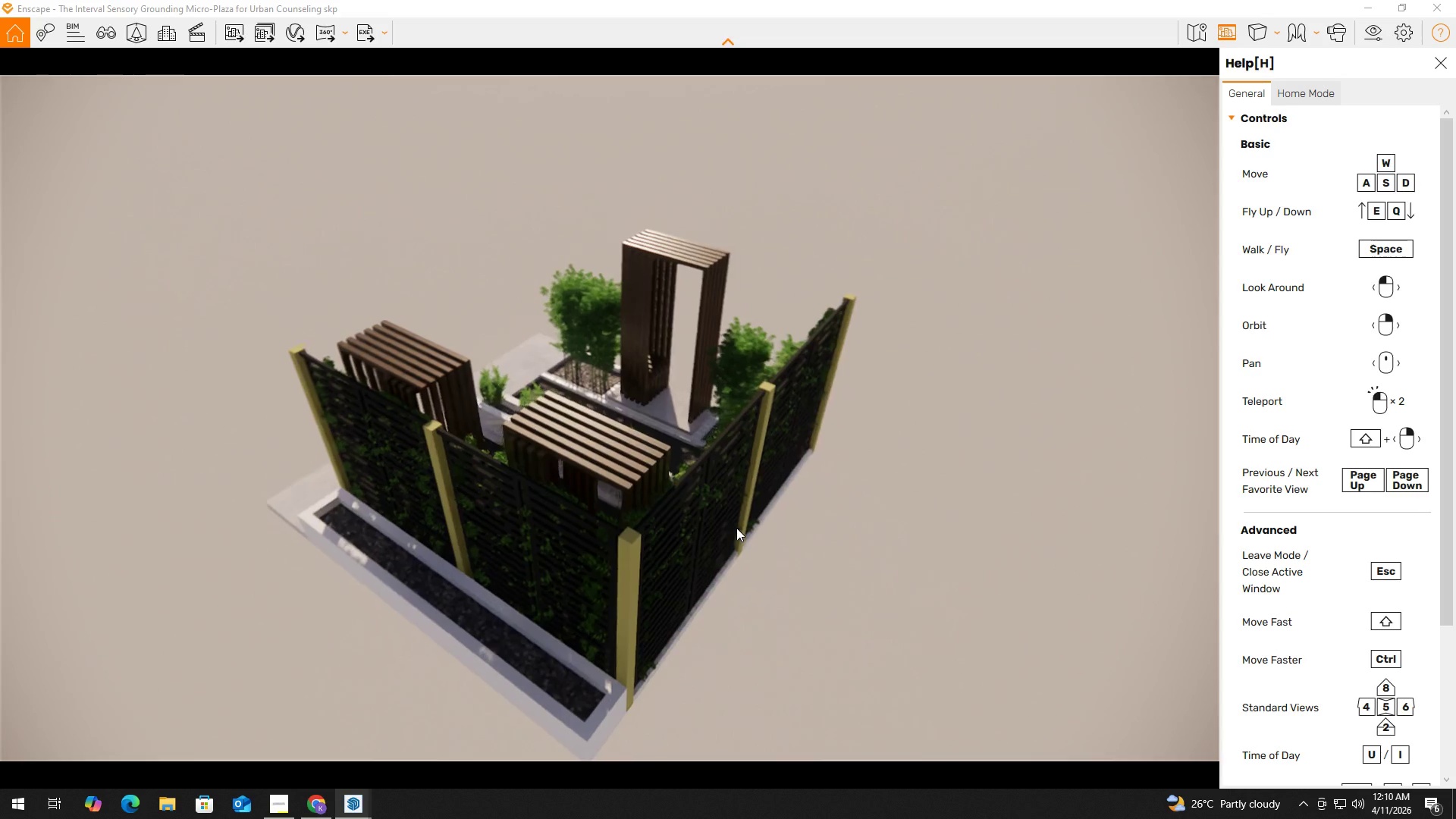 
hold_key(key=Q, duration=0.41)
 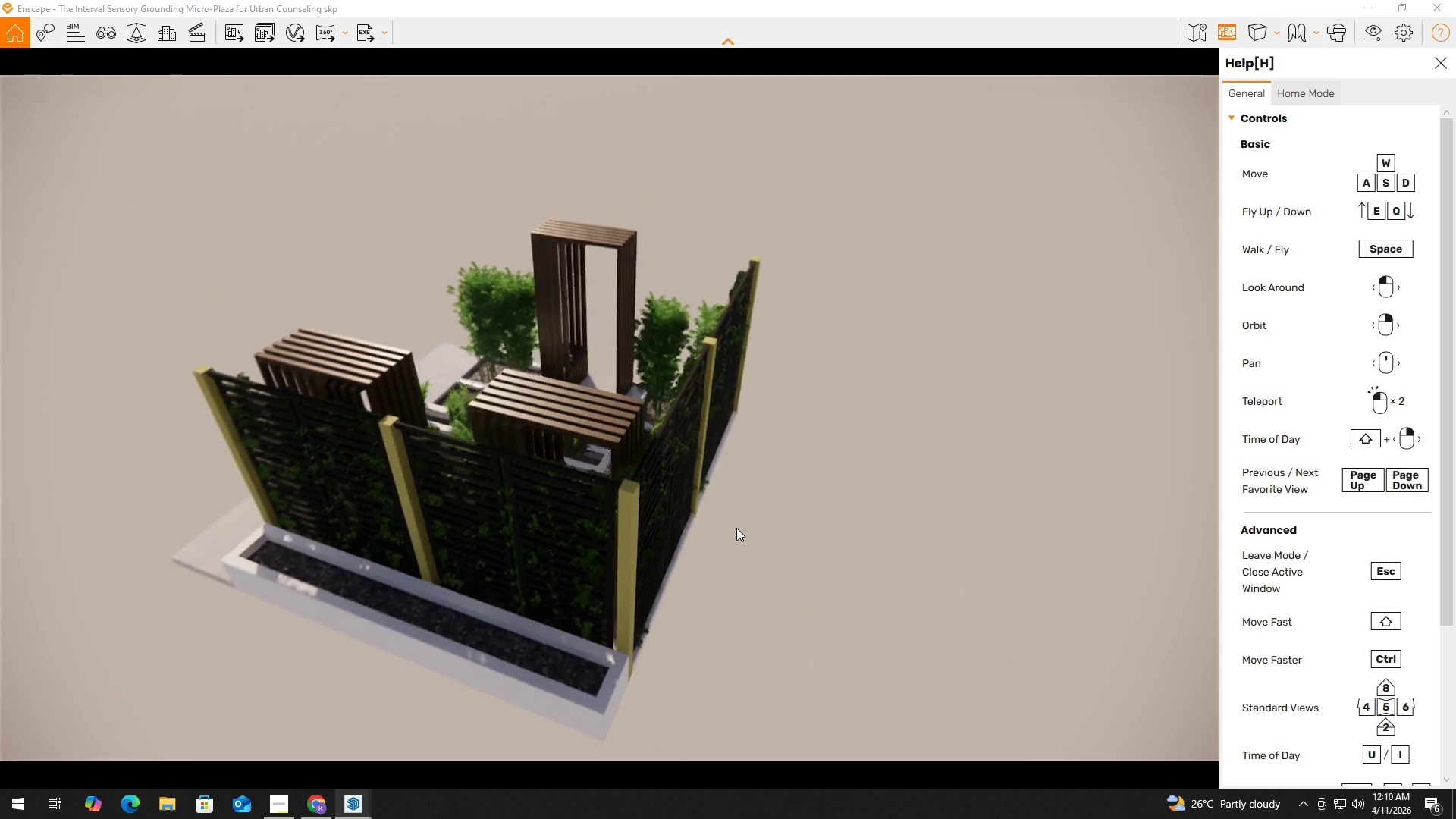 
hold_key(key=Q, duration=0.67)
 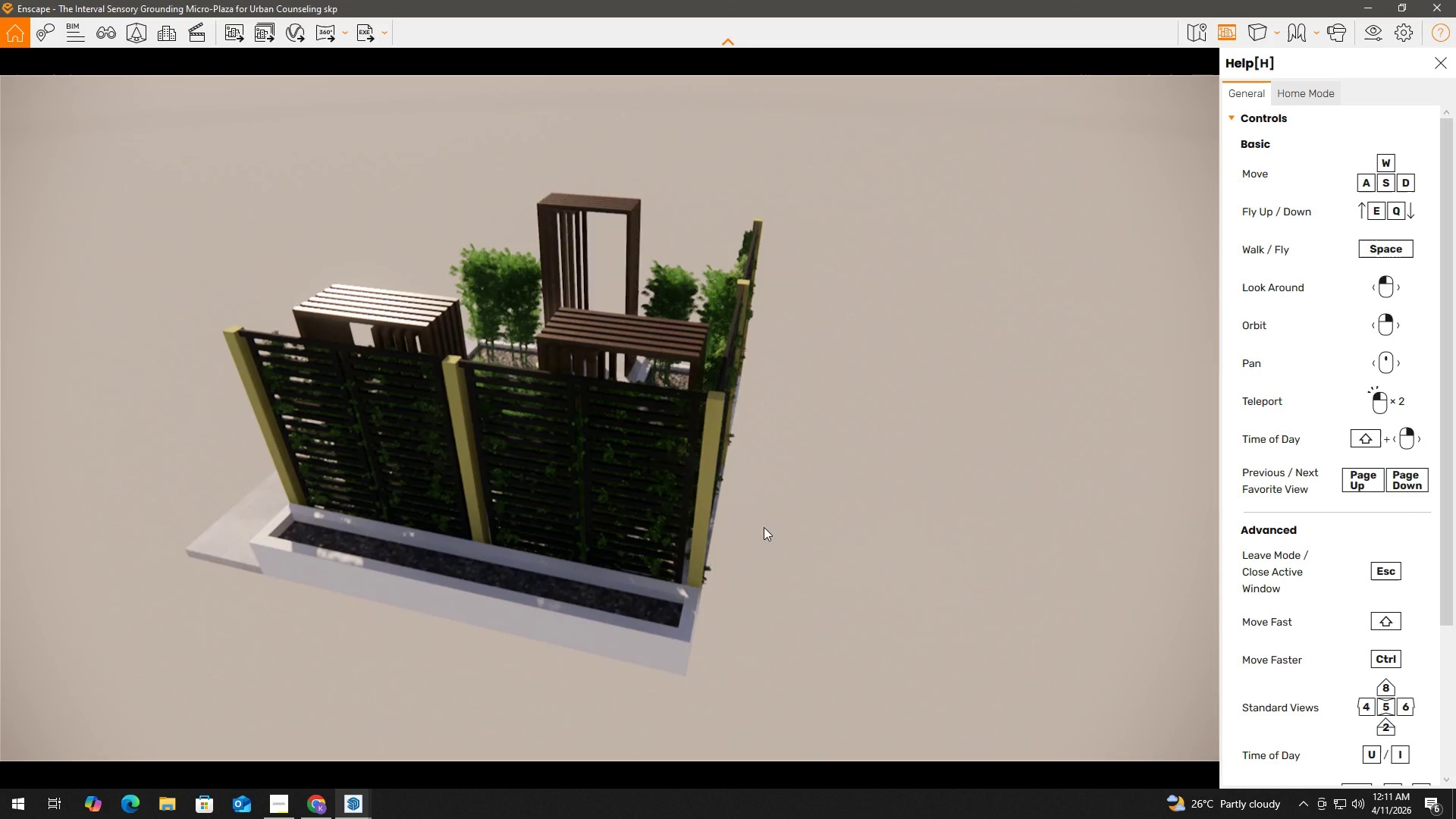 
left_click([736, 528])
 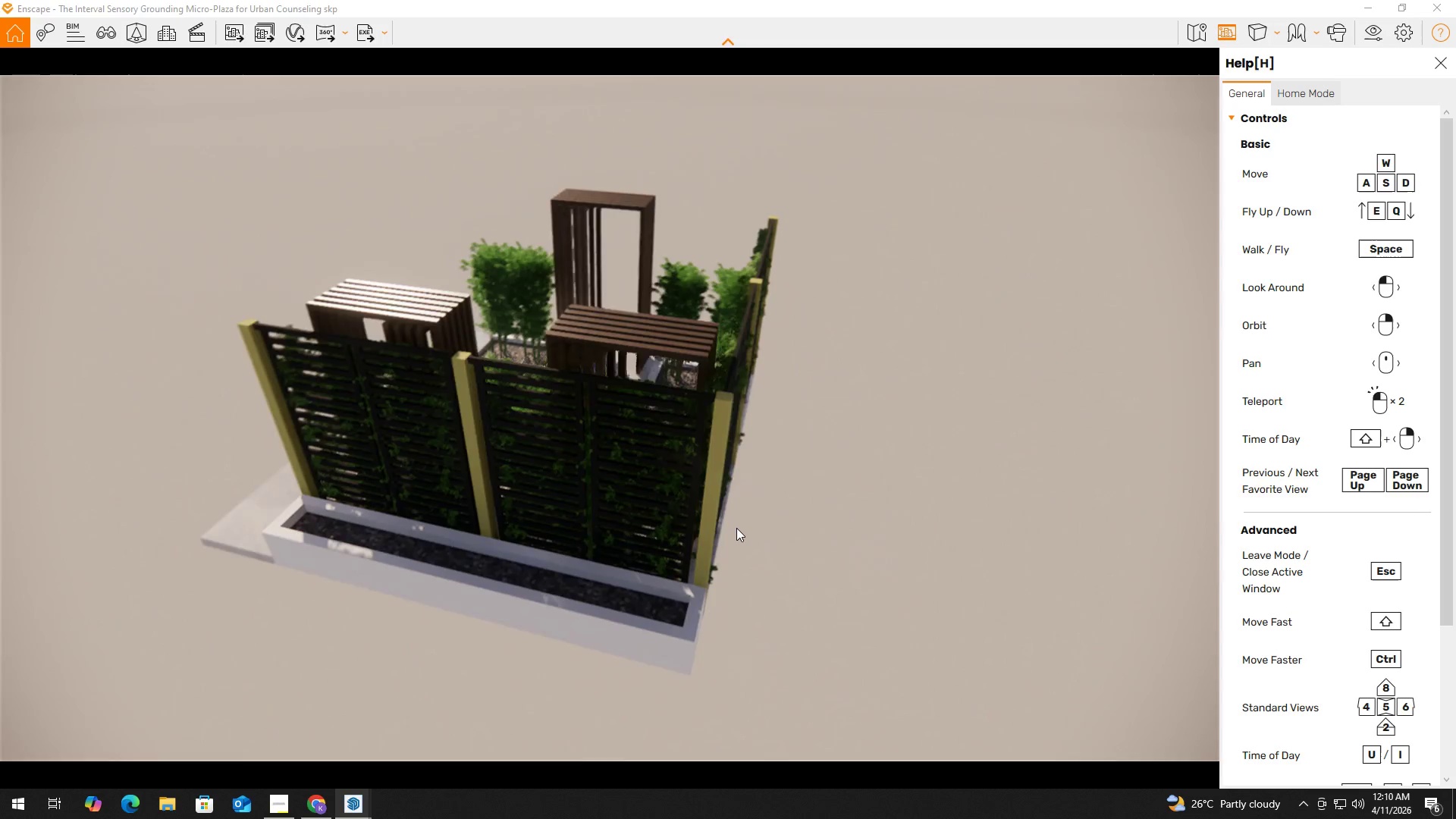 
key(Alt+AltLeft)
 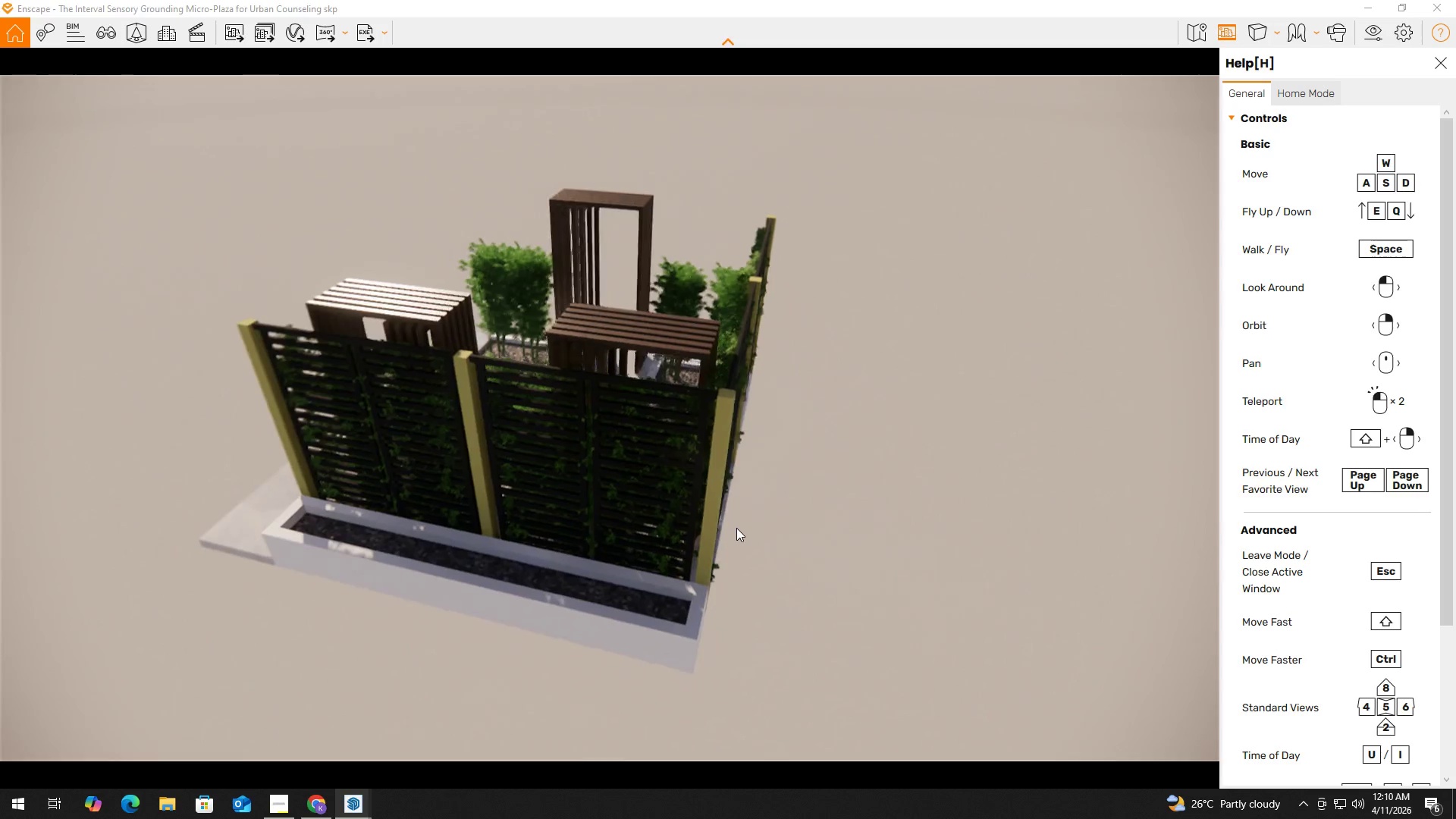 
key(Alt+Tab)
 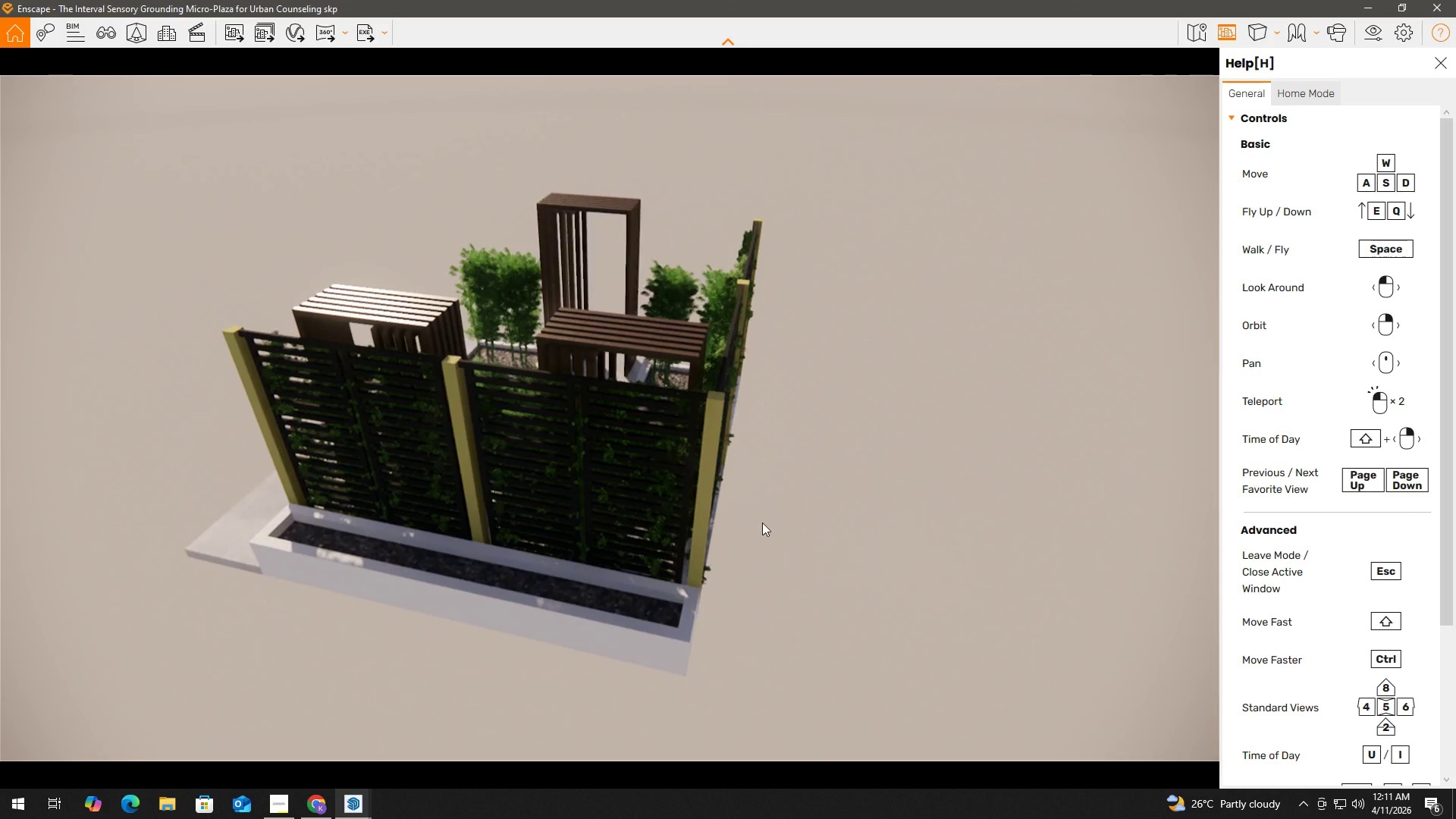 
key(Alt+Tab)
 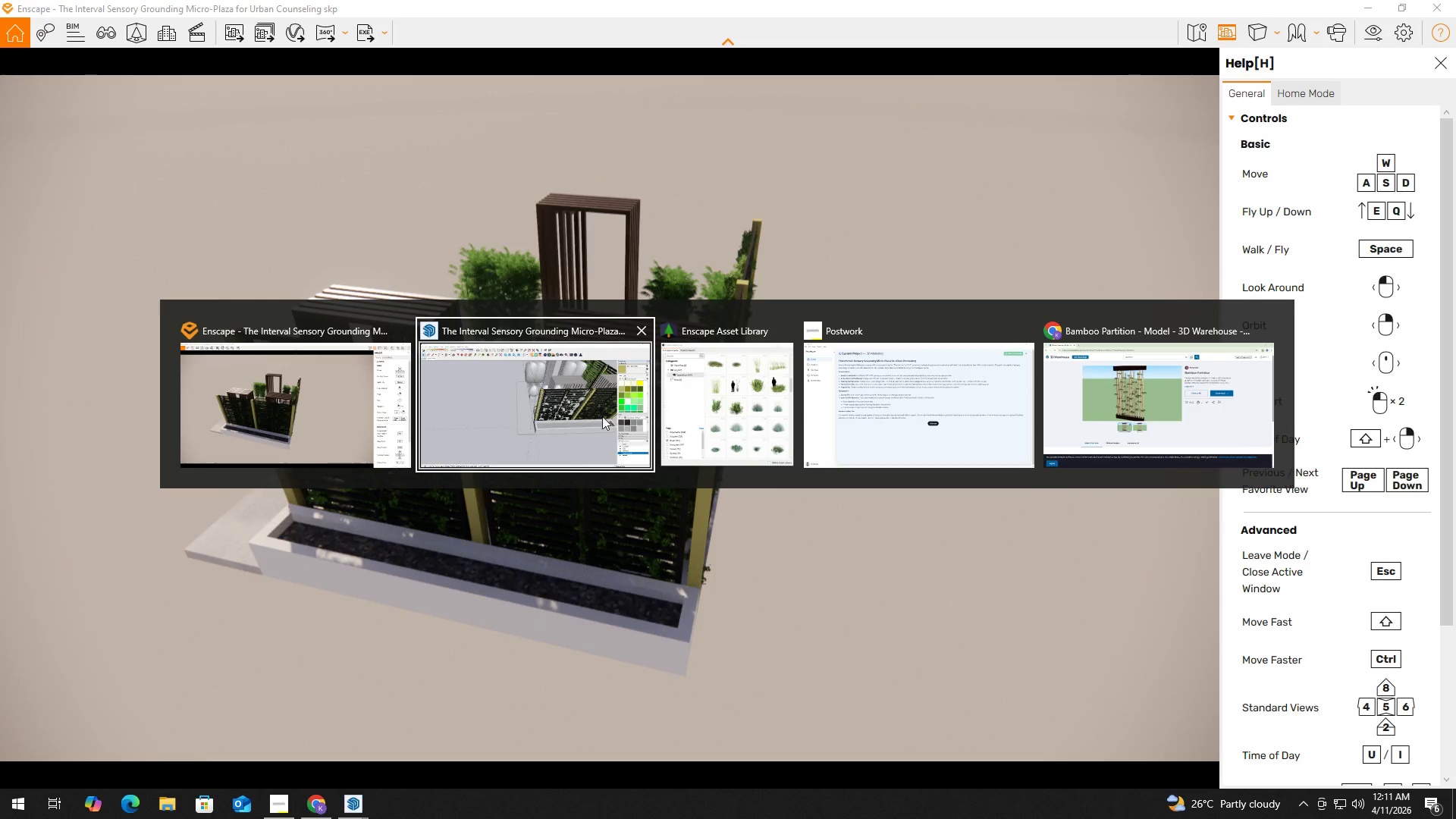 
left_click([560, 400])
 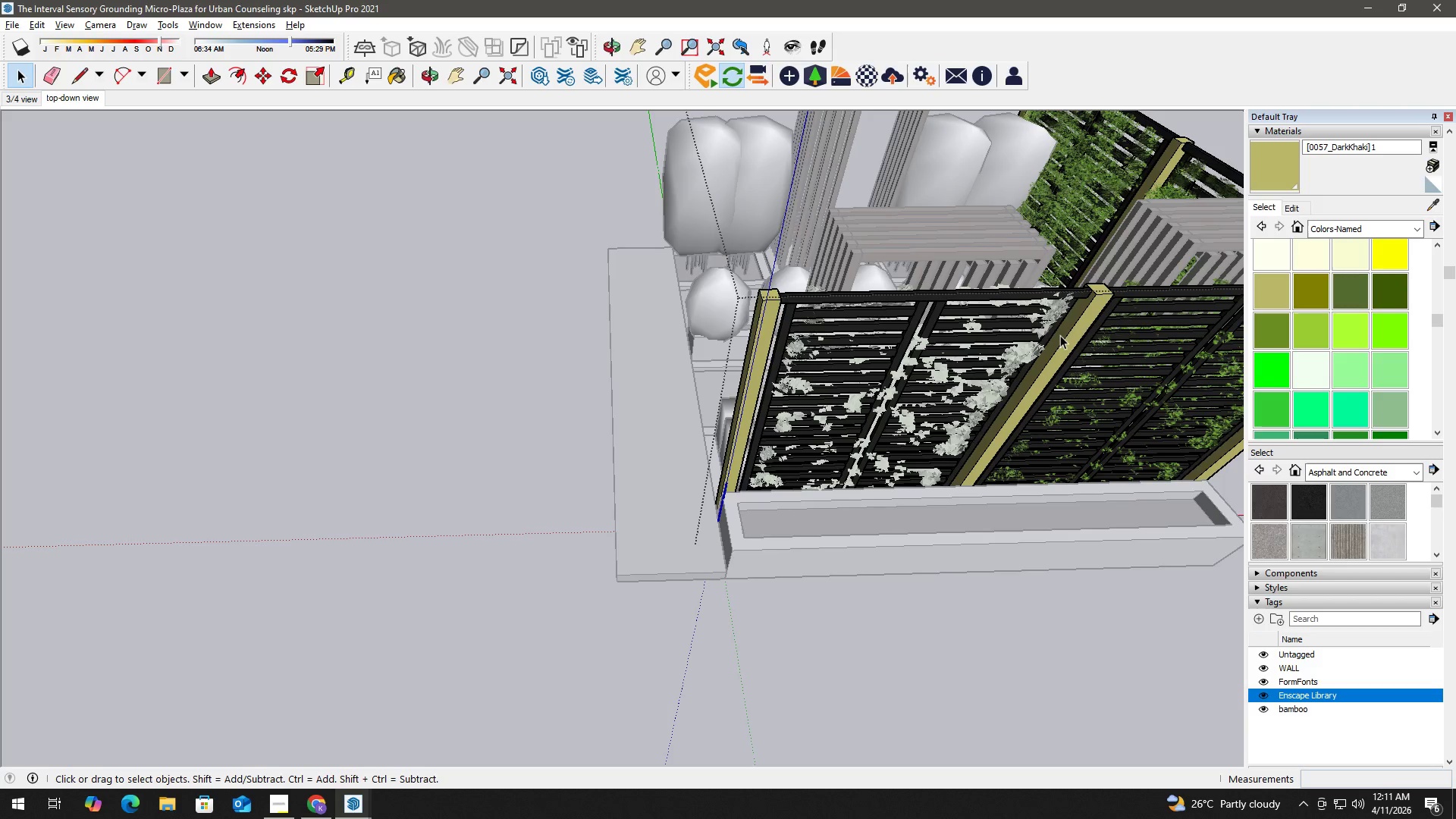 
scroll: coordinate [1321, 340], scroll_direction: up, amount: 1.0
 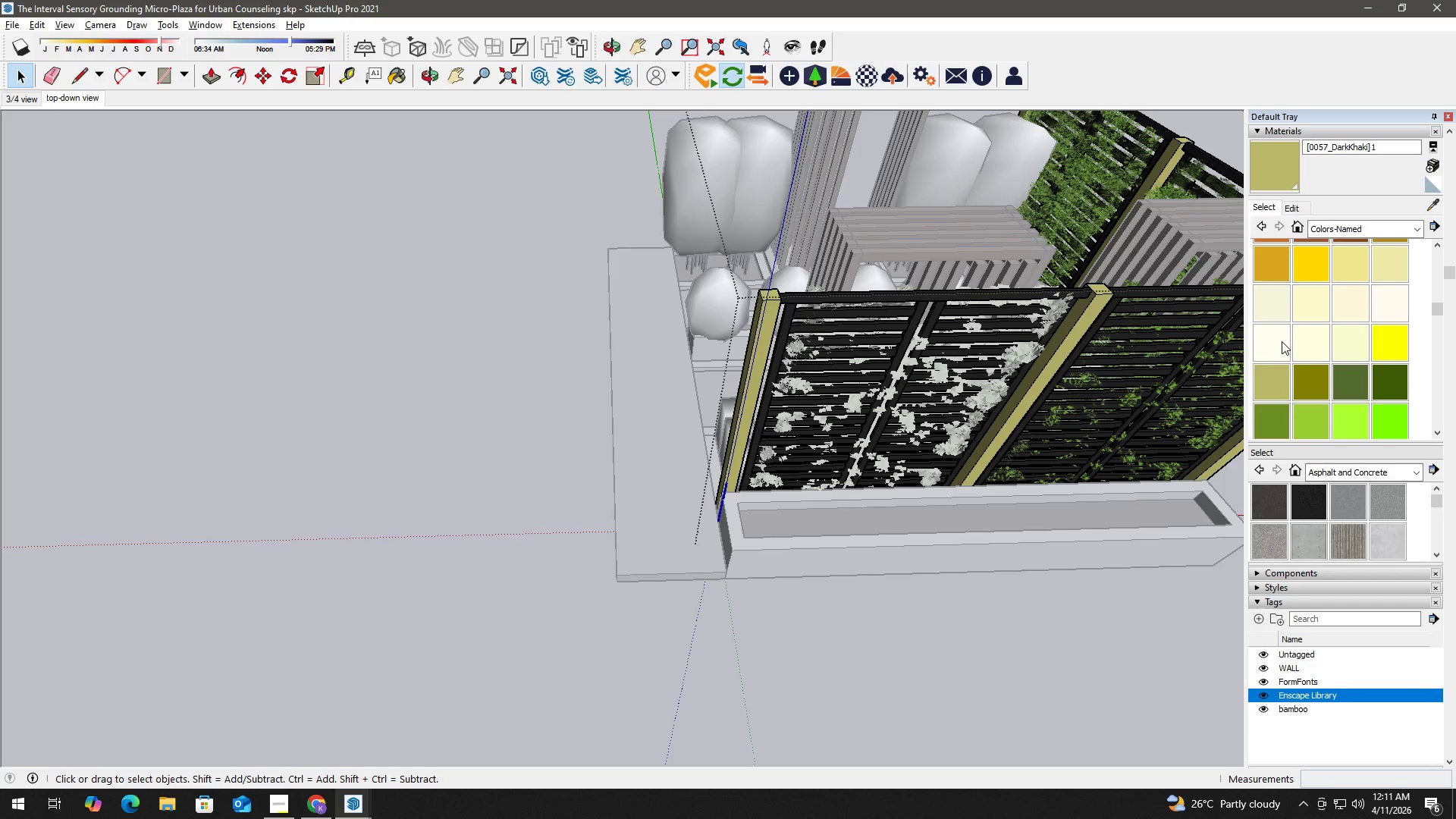 
left_click([1277, 341])
 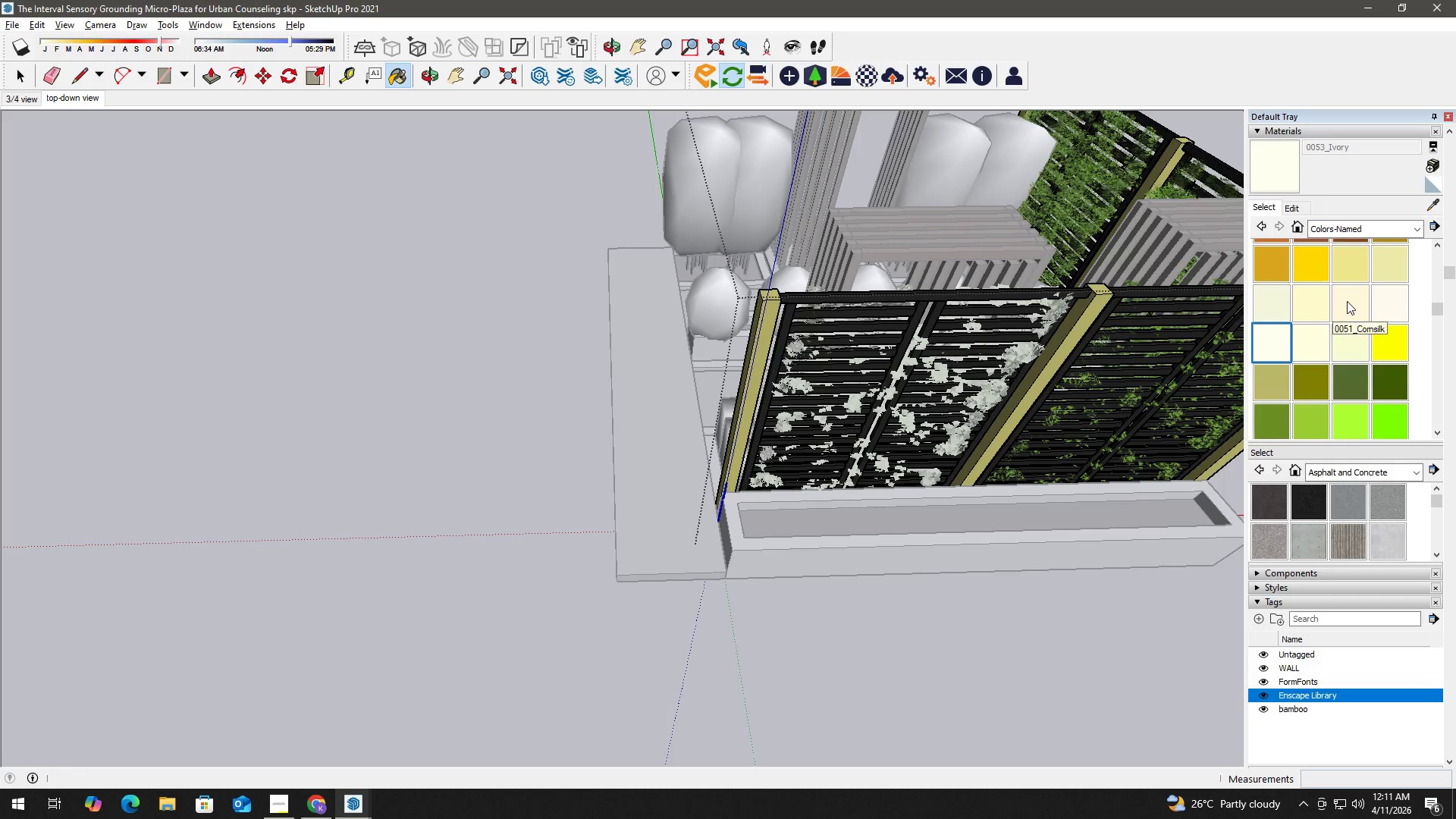 
scroll: coordinate [1346, 339], scroll_direction: up, amount: 4.0
 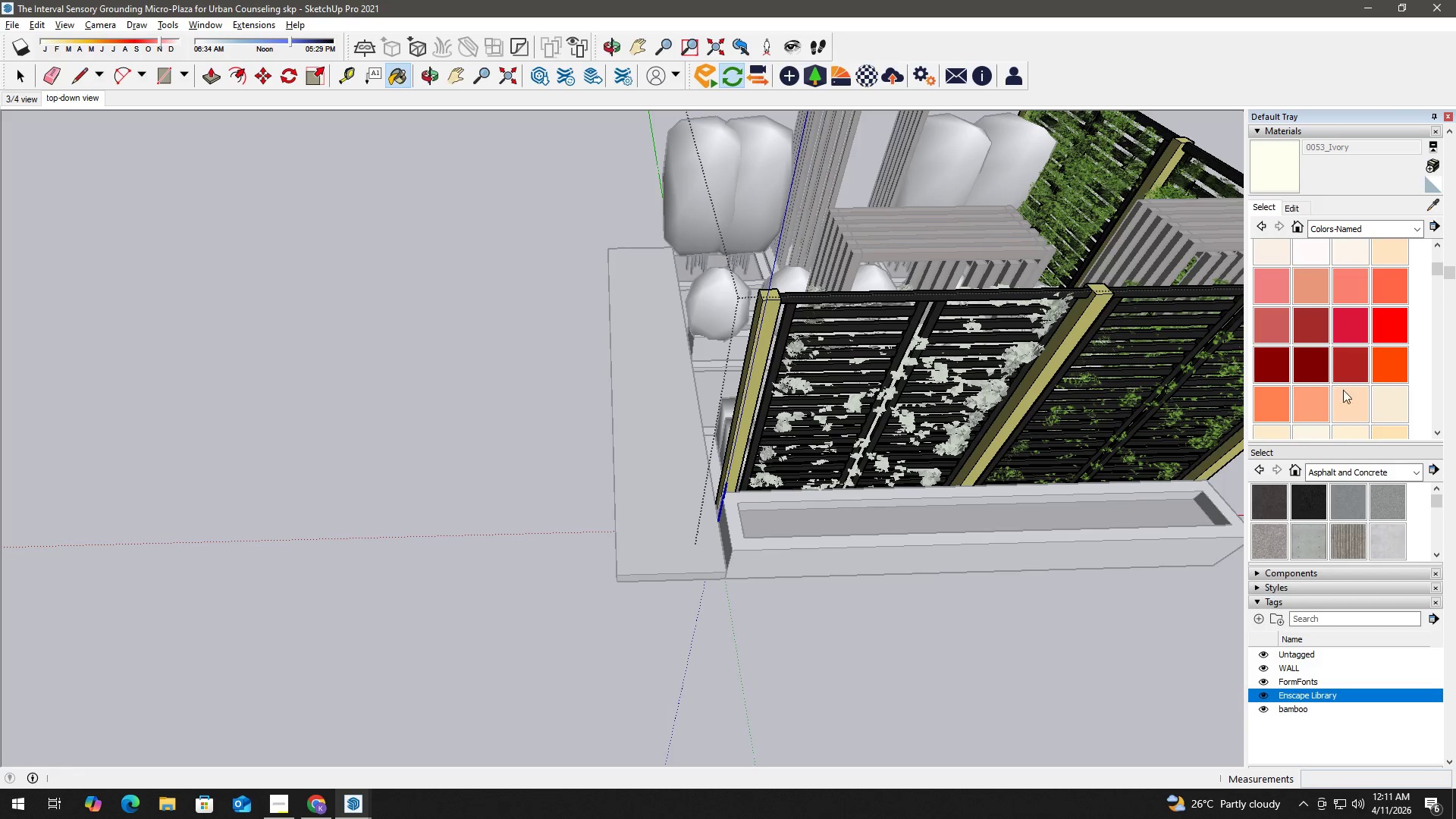 
left_click([1344, 398])
 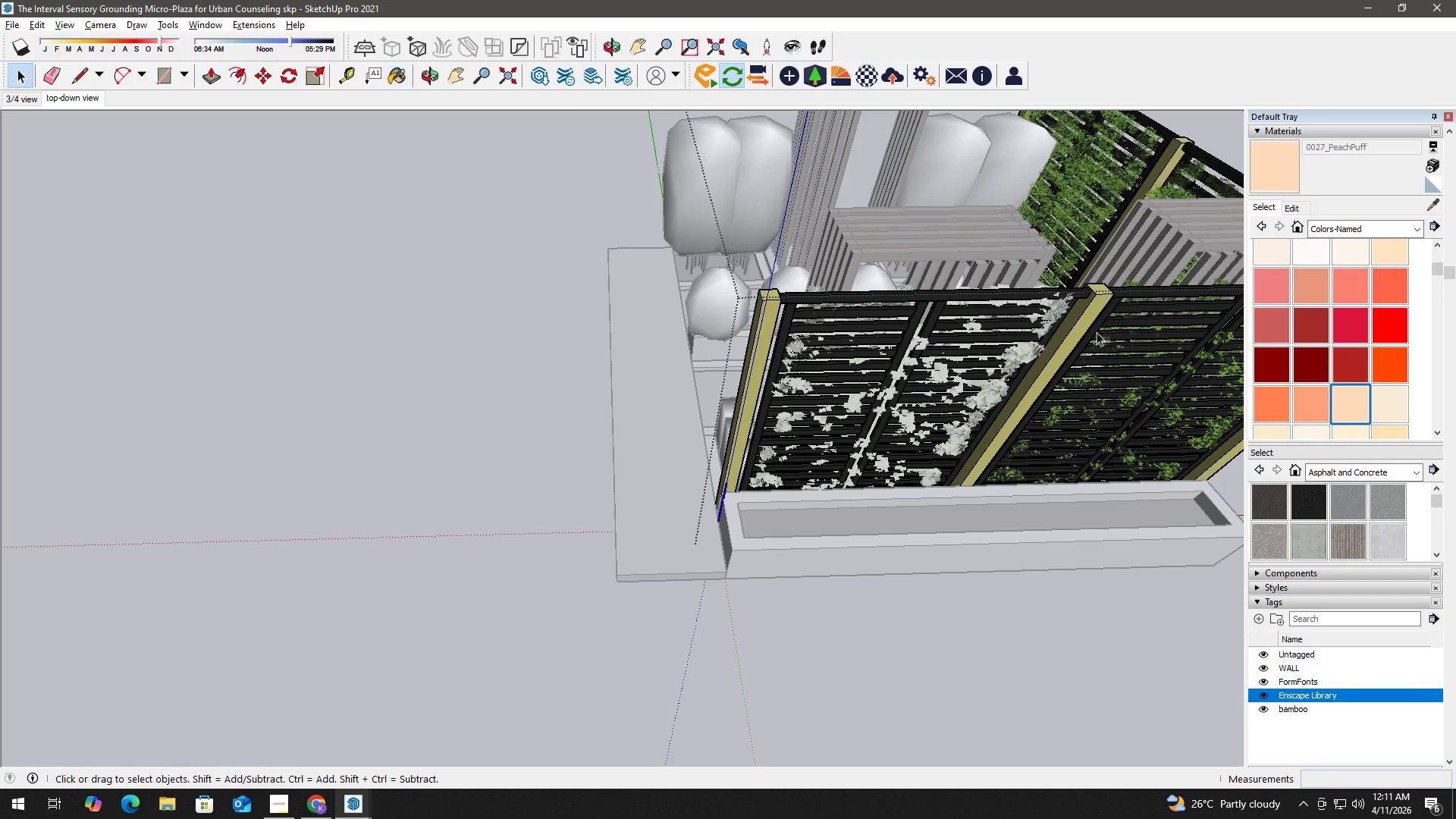 
double_click([1080, 327])
 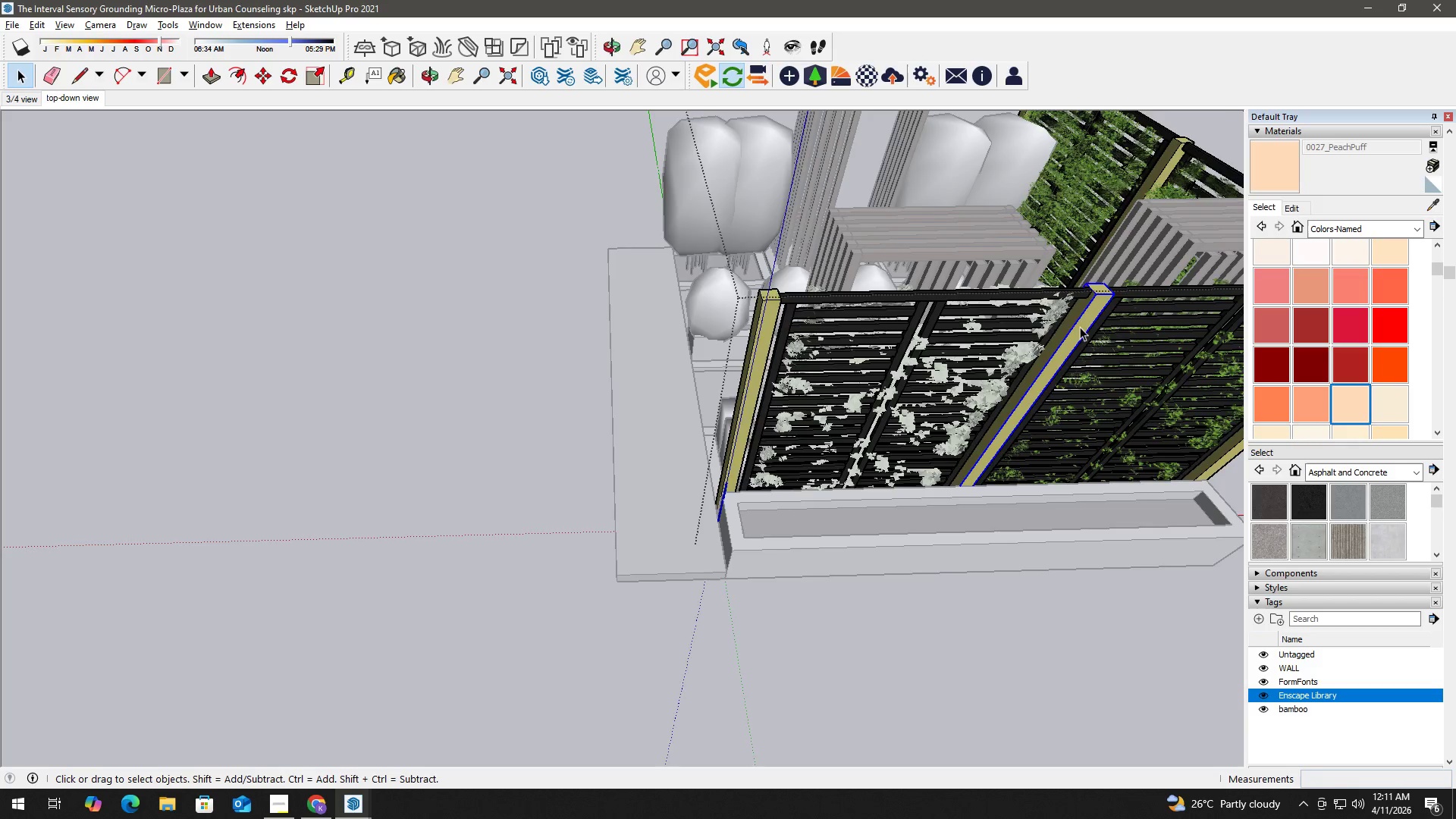 
triple_click([1080, 327])
 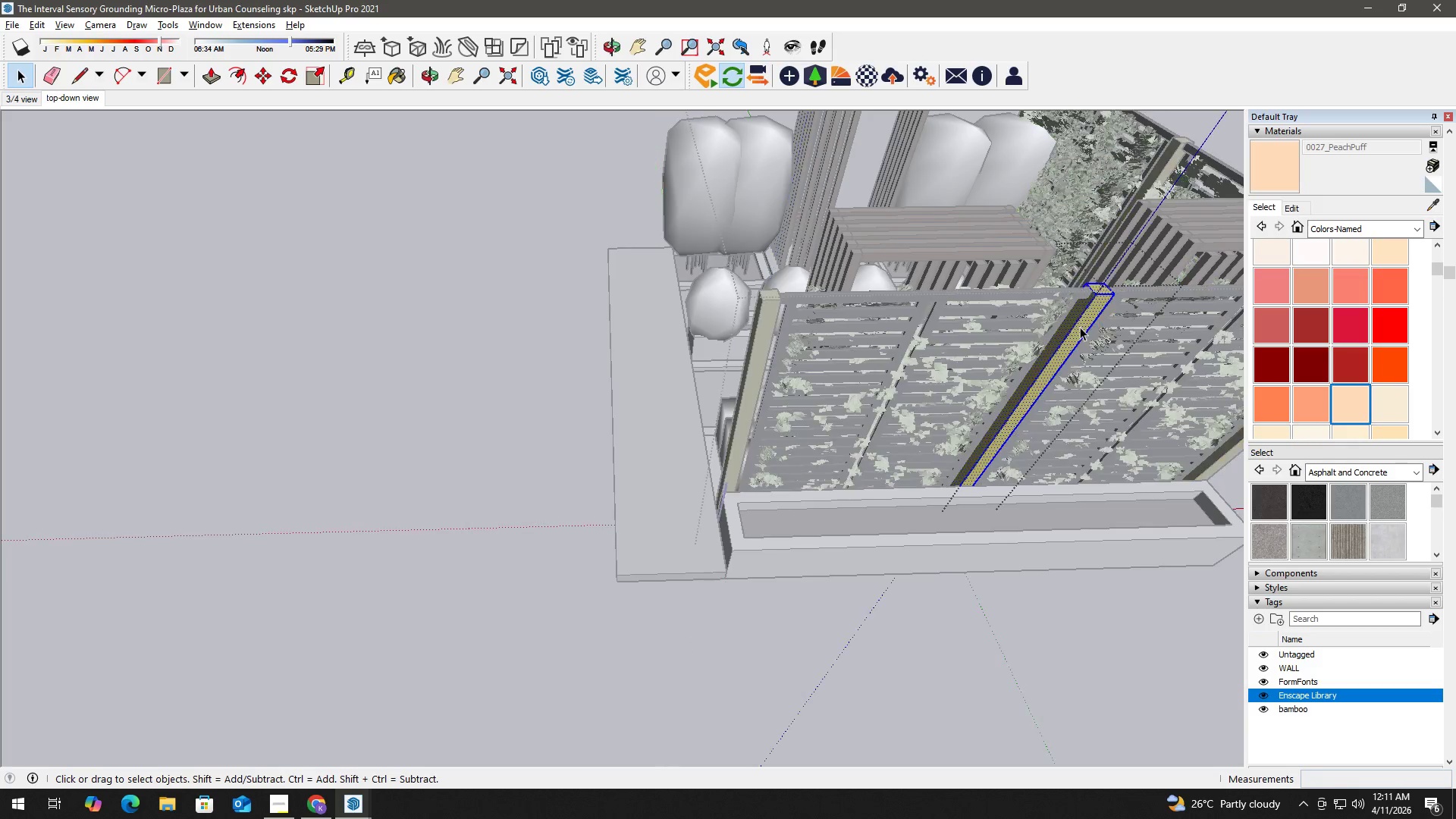 
triple_click([1080, 327])
 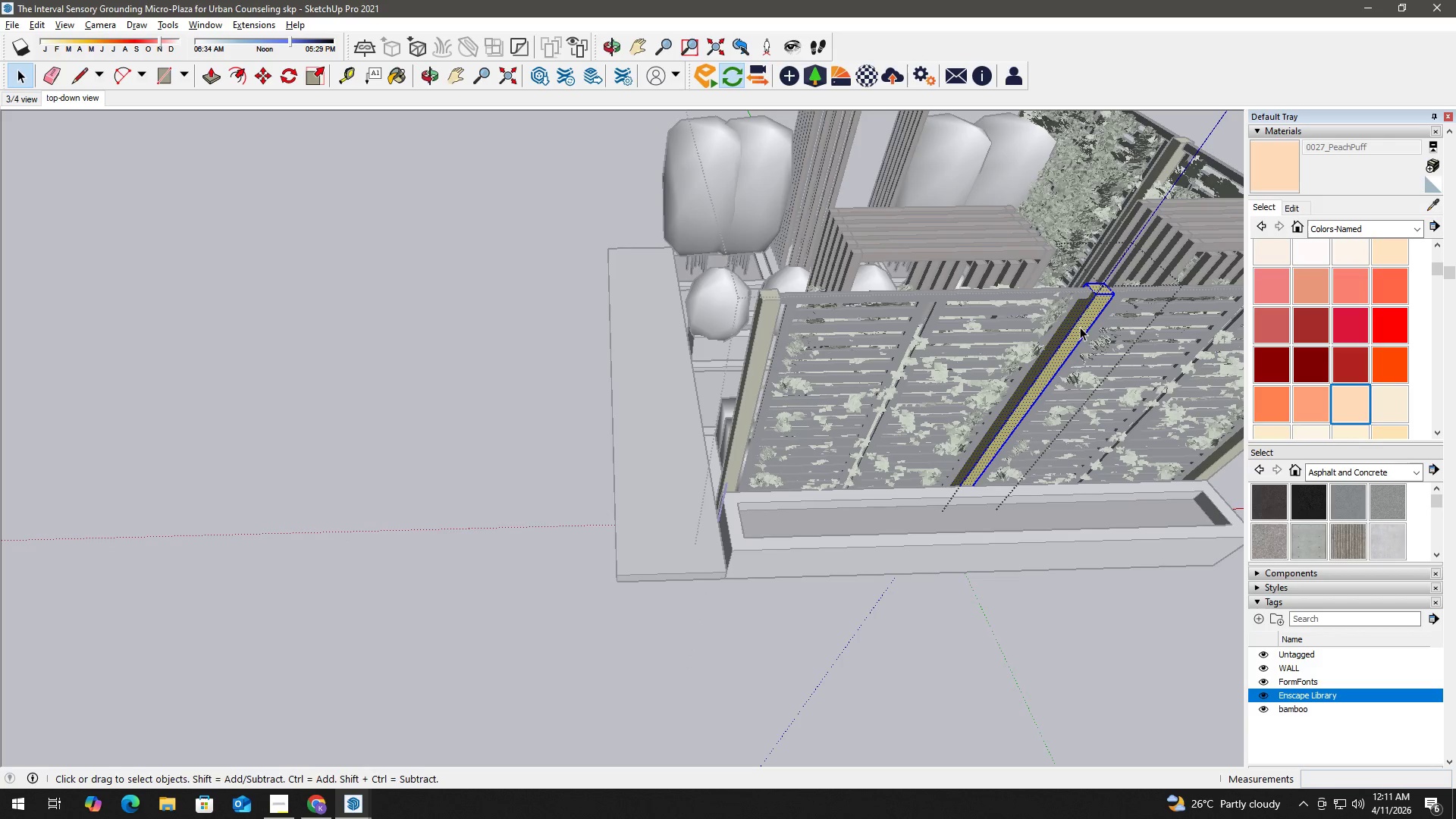 
key(B)
 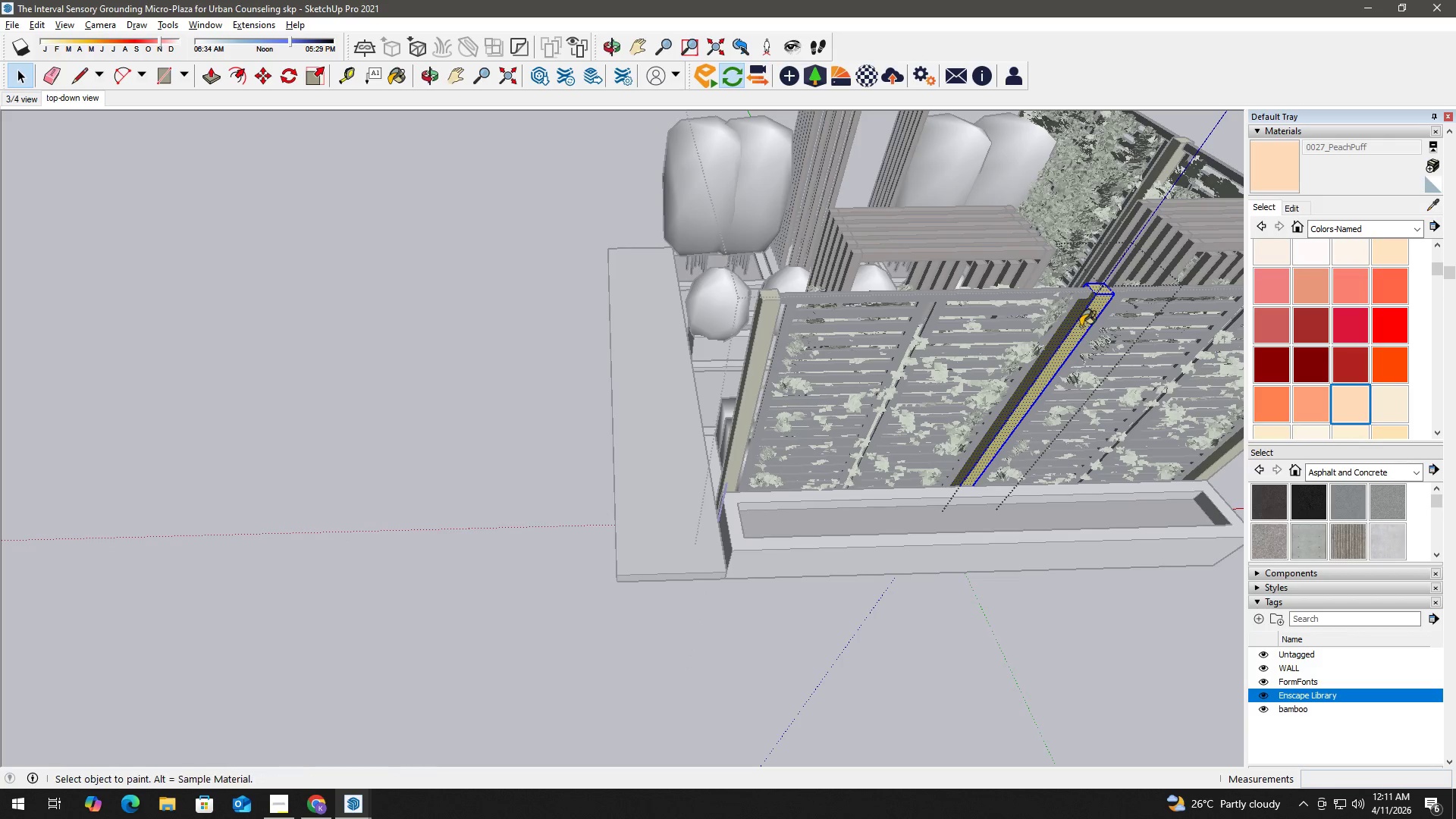 
triple_click([1081, 326])
 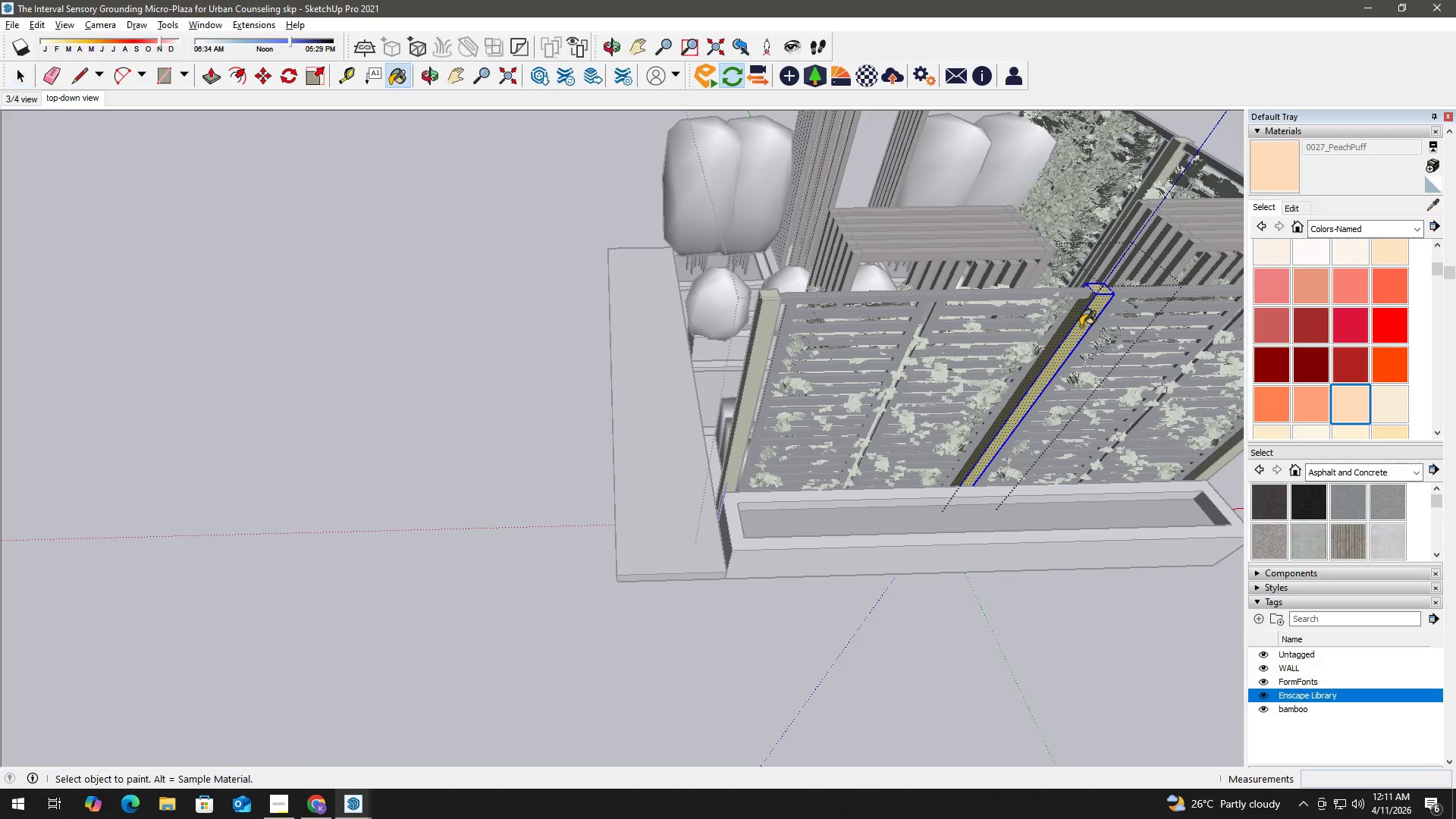 
triple_click([1081, 326])
 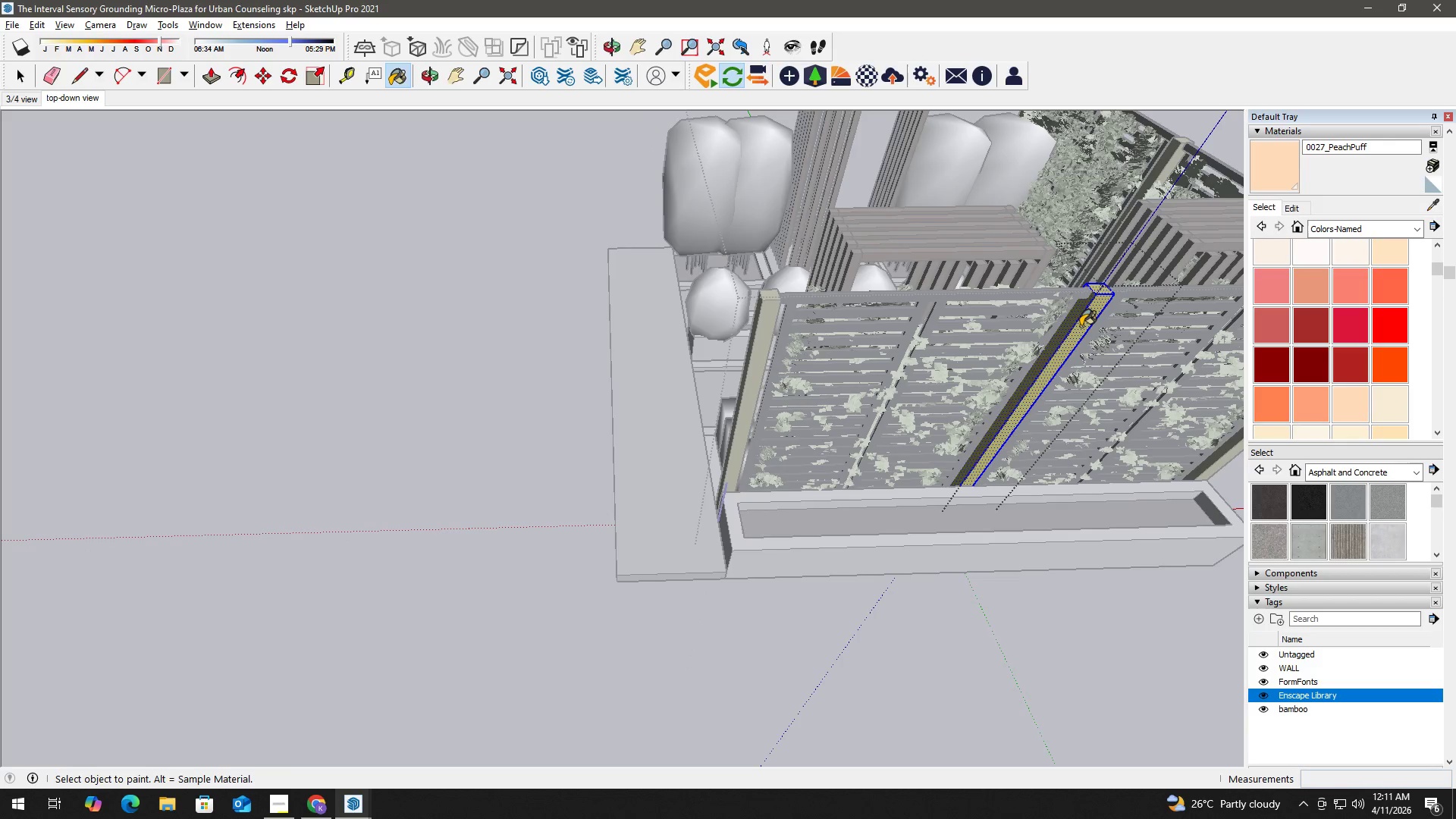 
triple_click([1081, 326])
 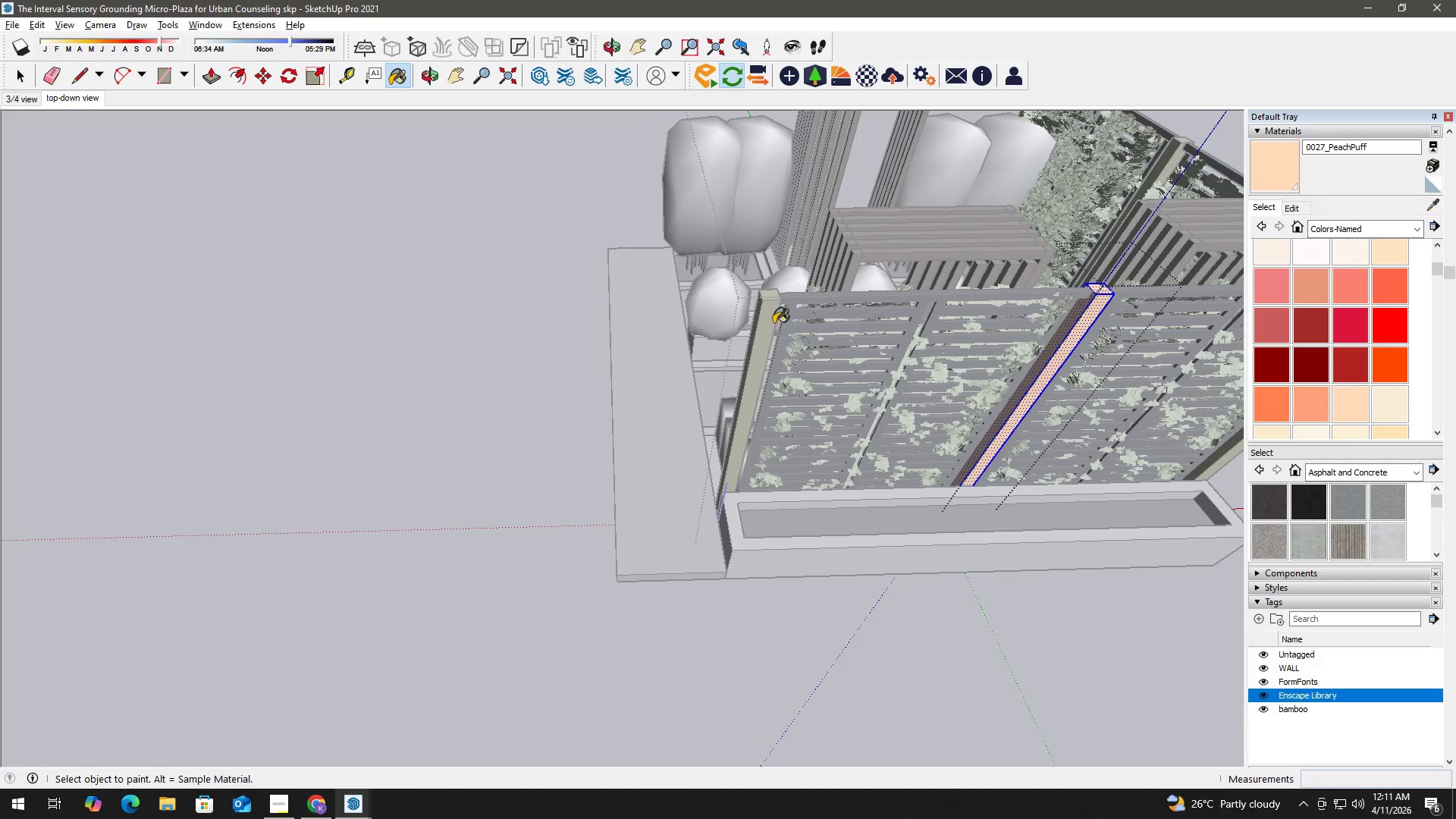 
key(Space)
 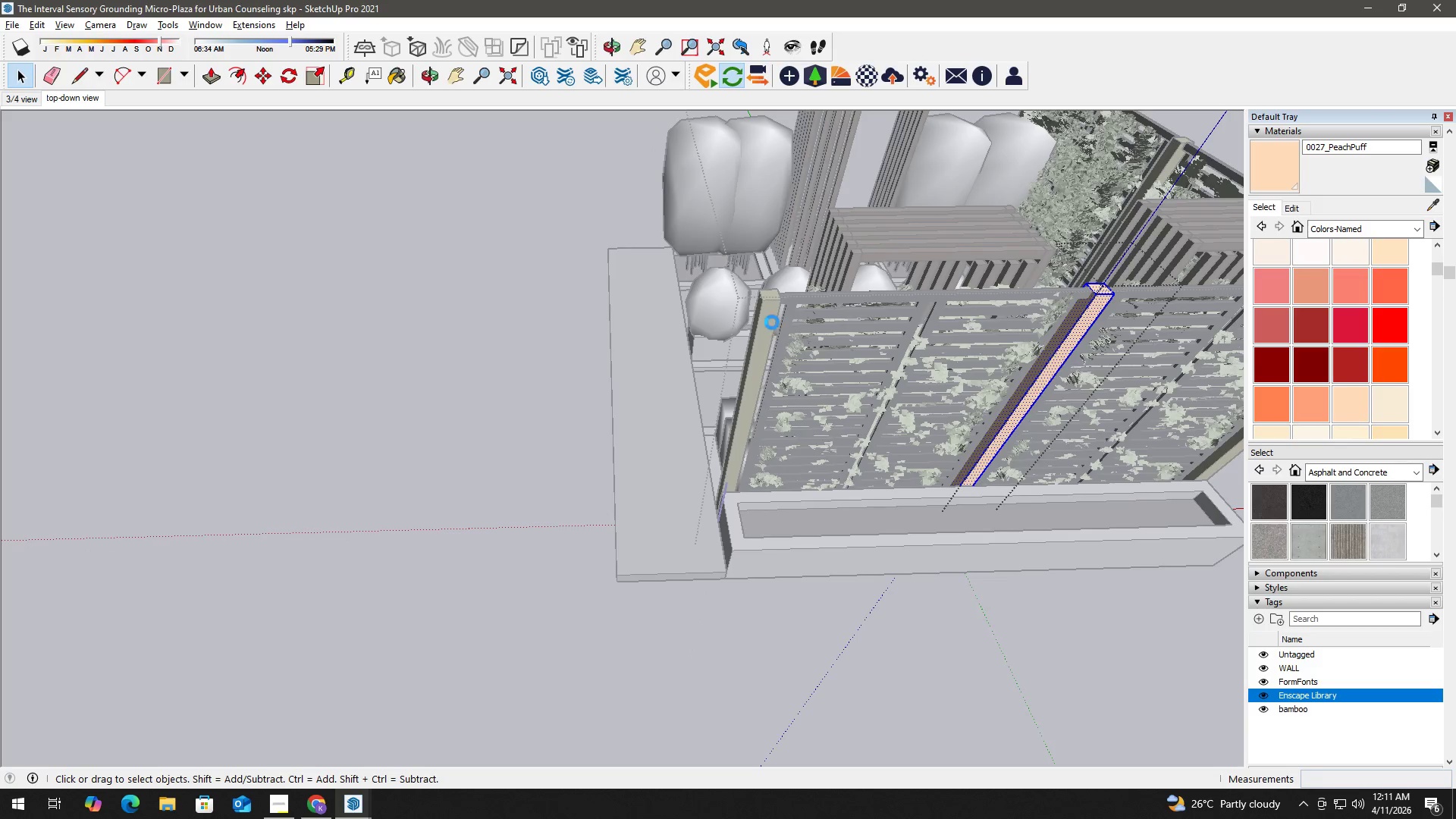 
double_click([772, 322])
 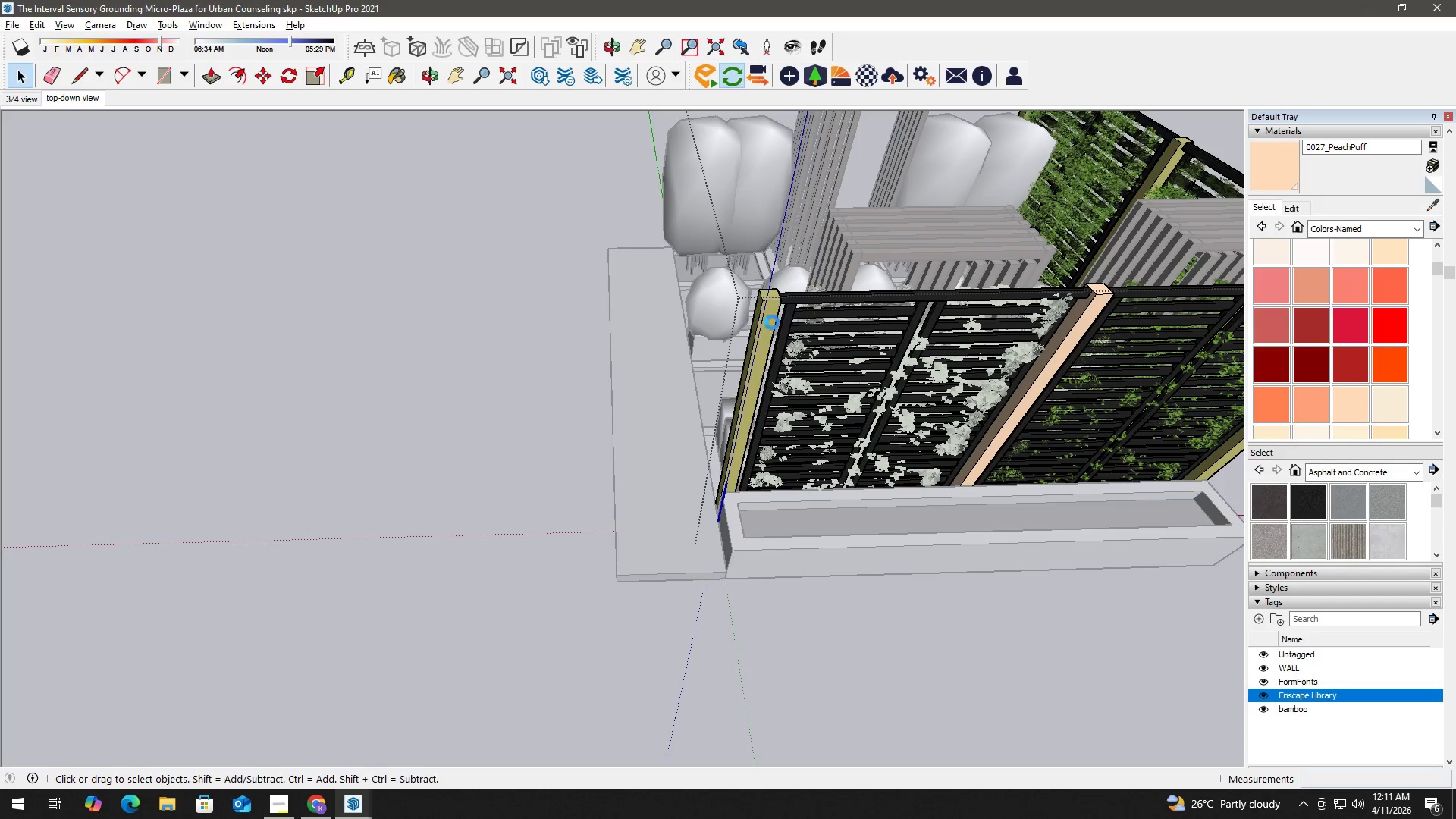 
triple_click([772, 322])
 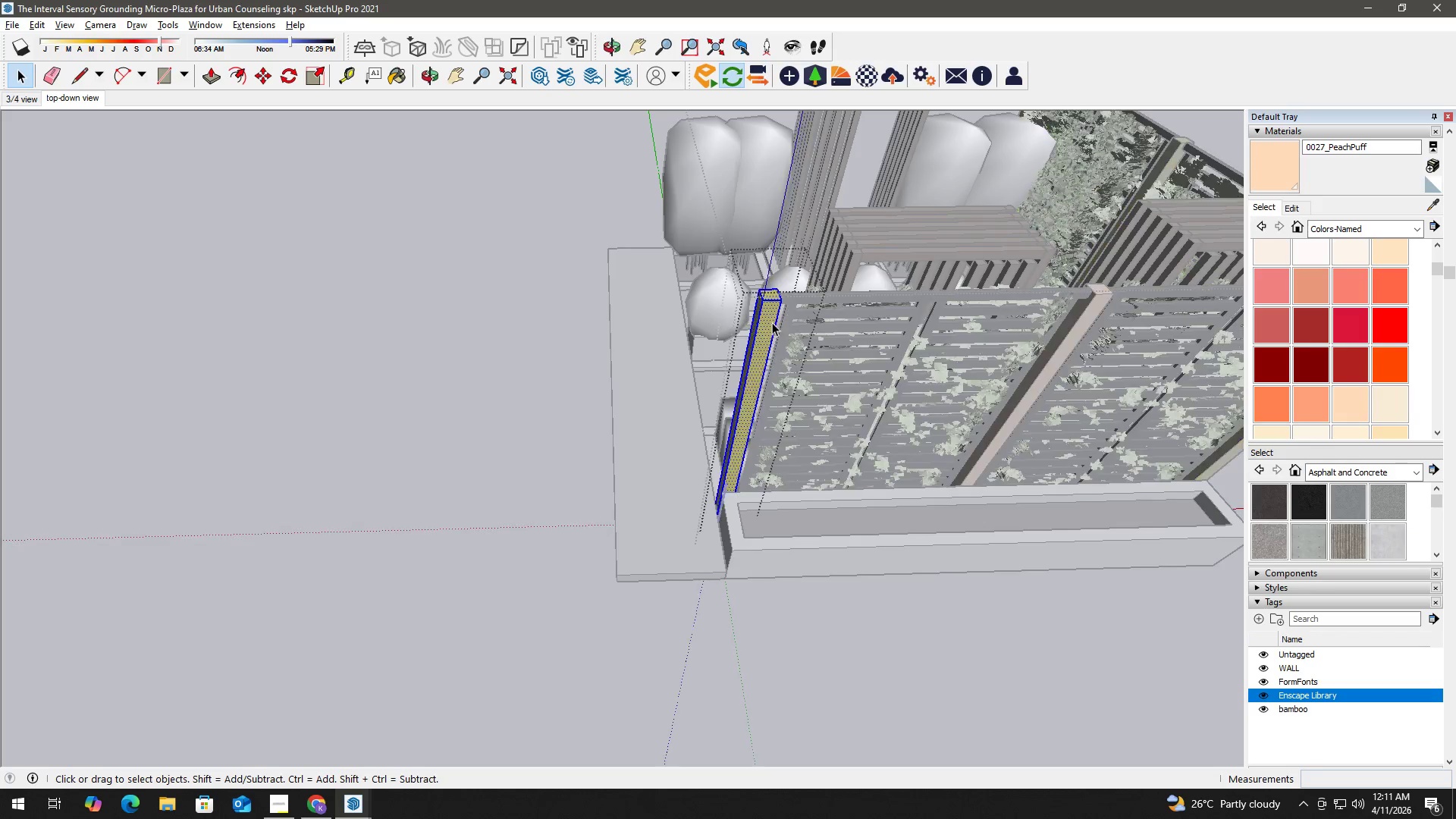 
triple_click([772, 322])
 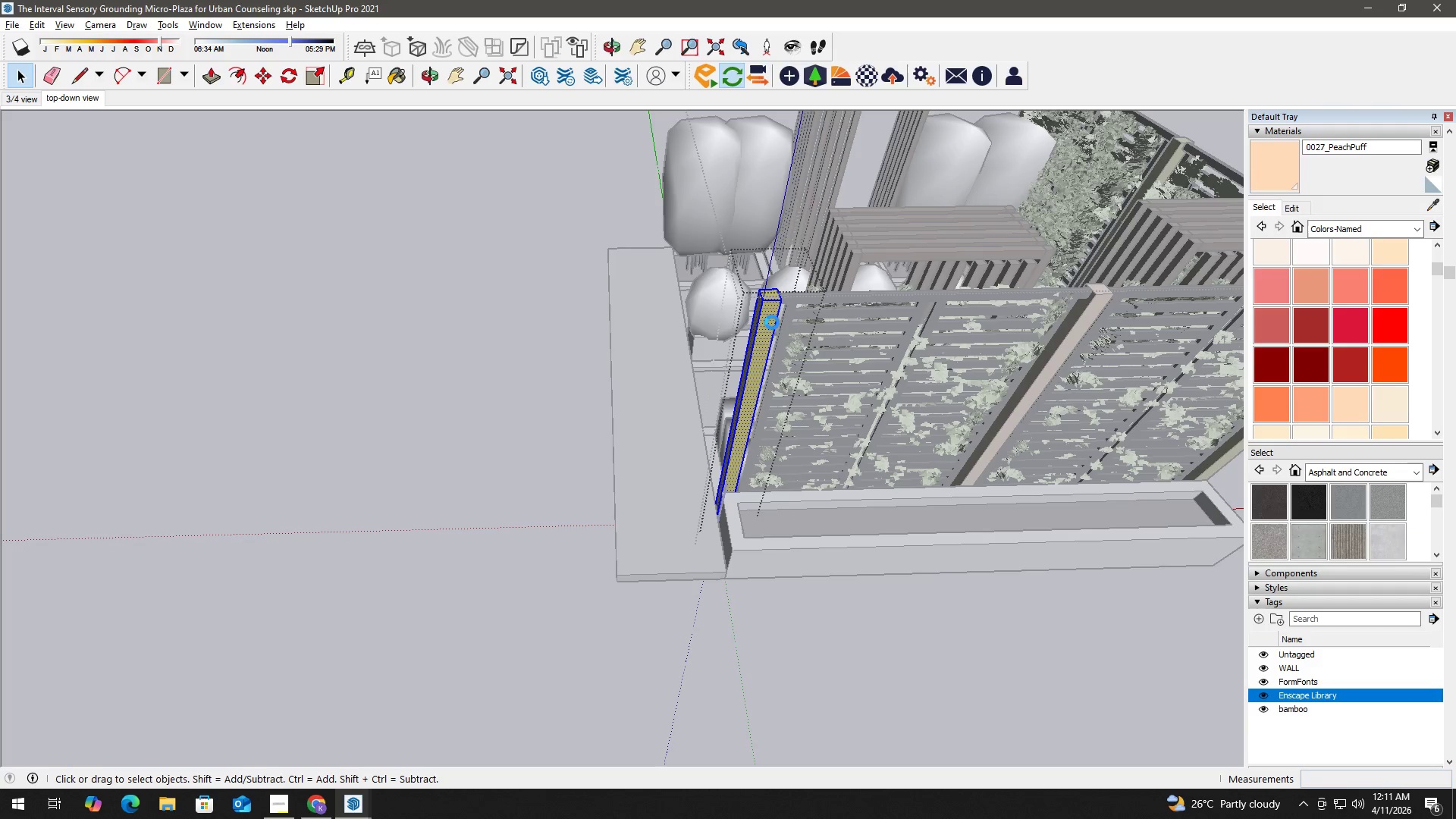 
triple_click([772, 322])
 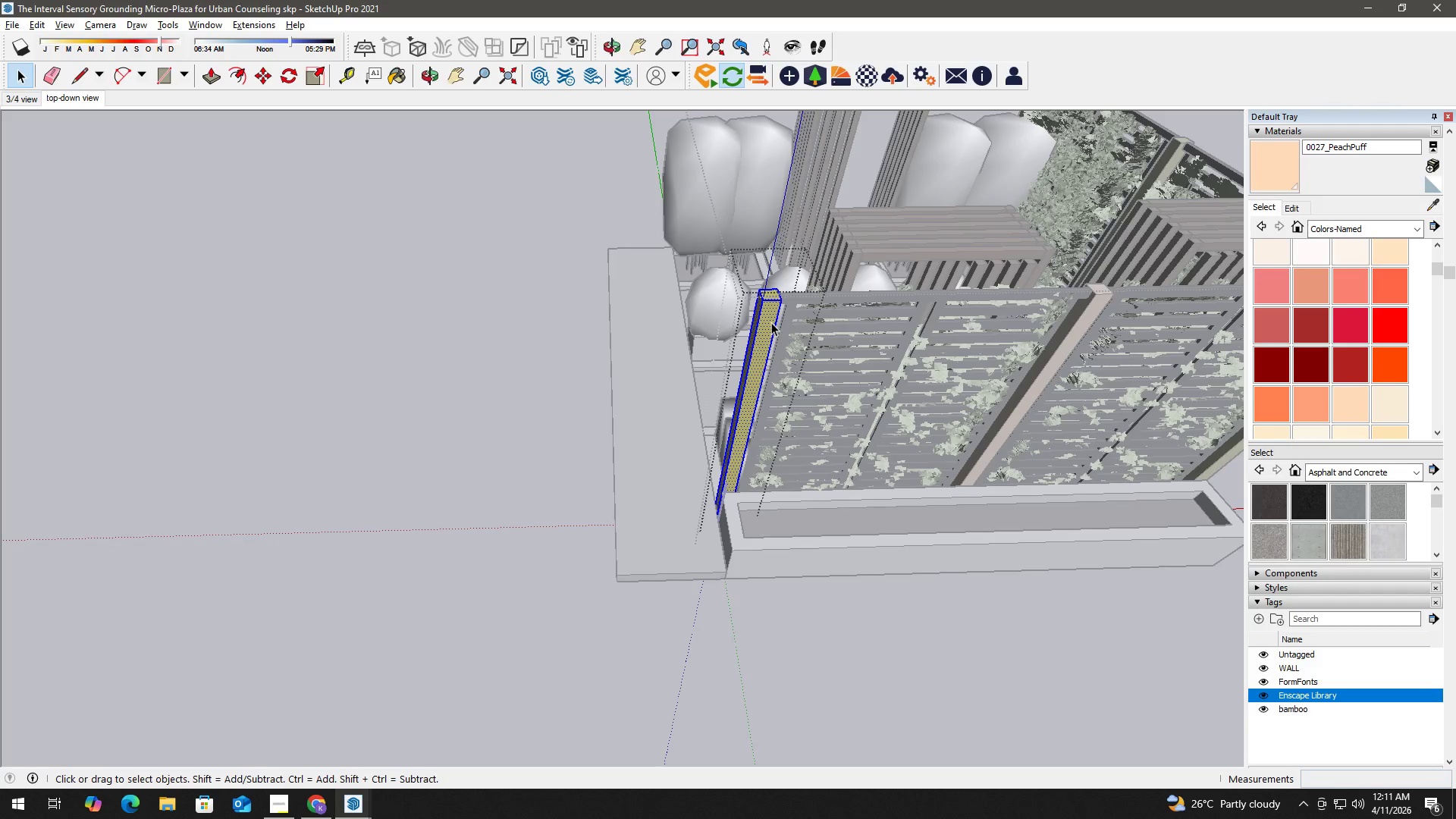 
key(B)
 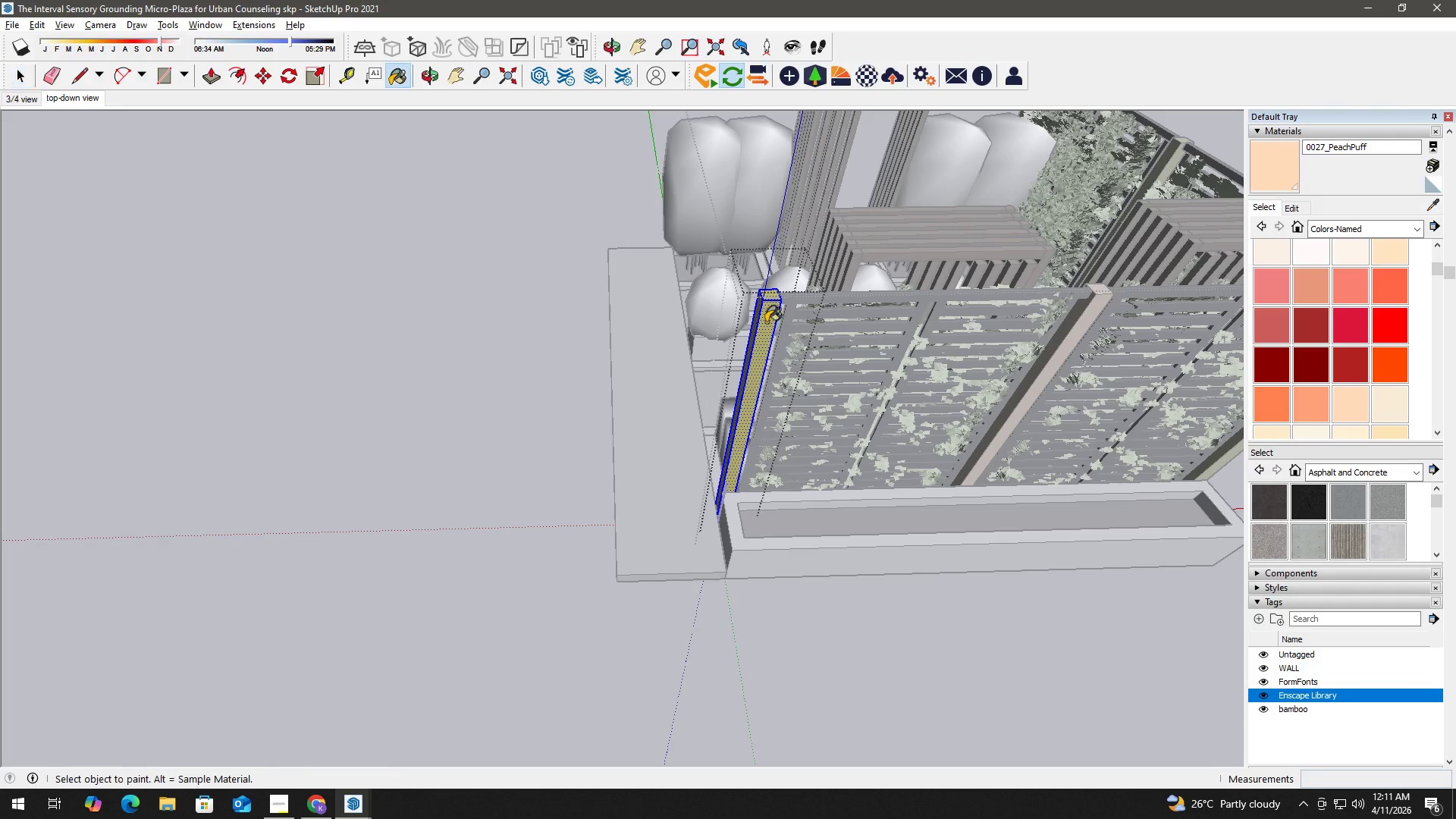 
left_click([766, 322])
 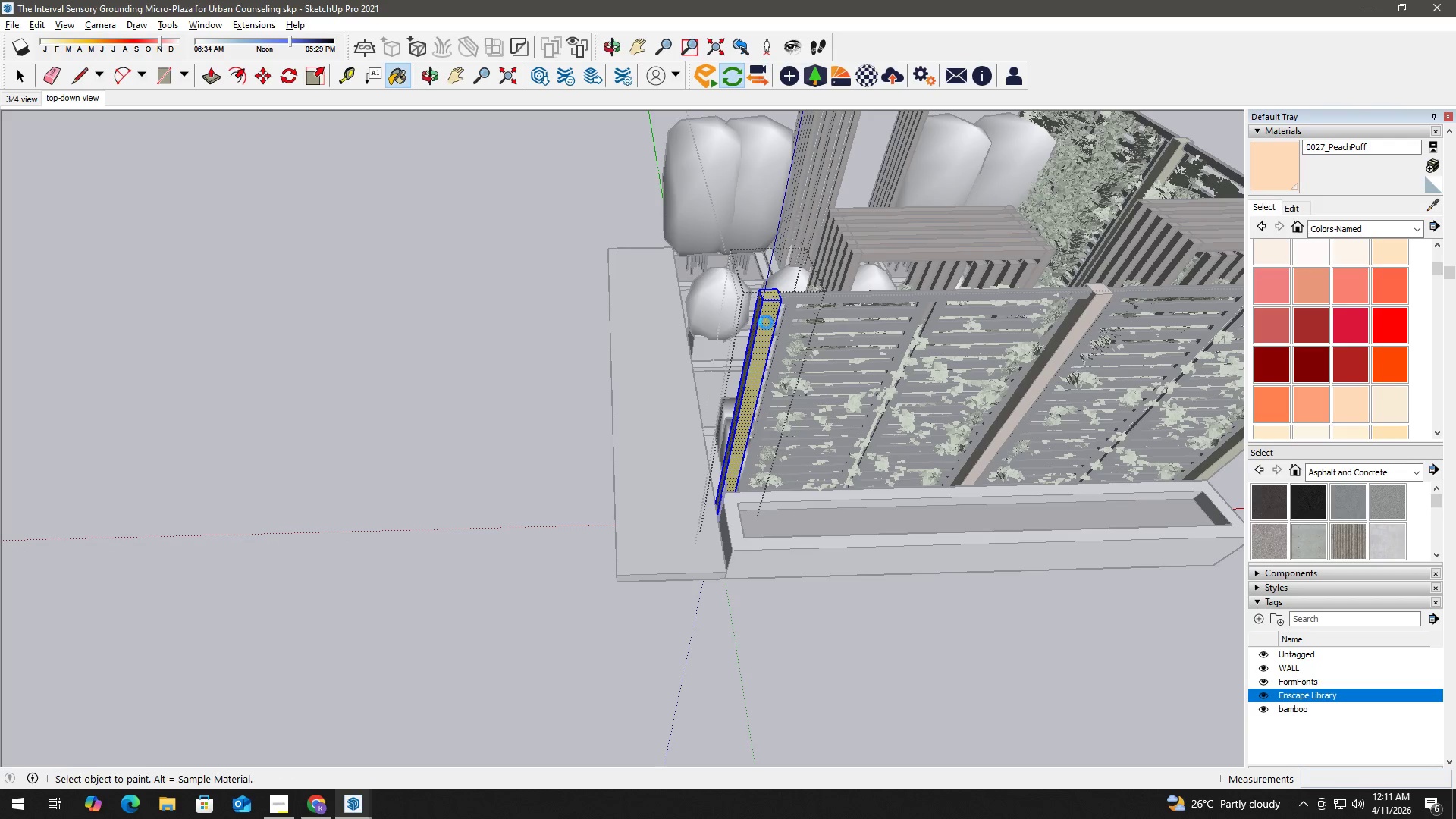 
double_click([766, 322])
 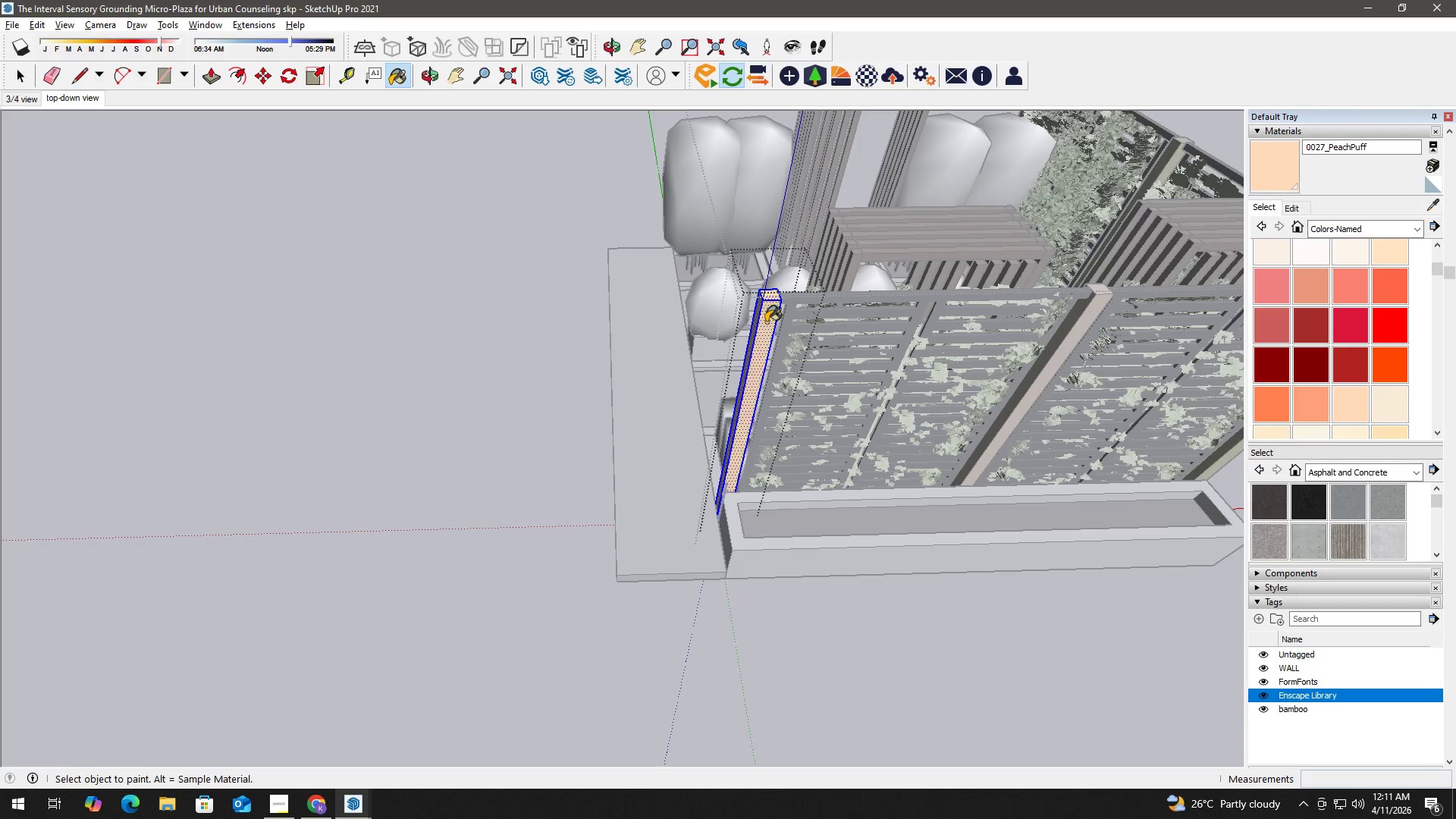 
key(Space)
 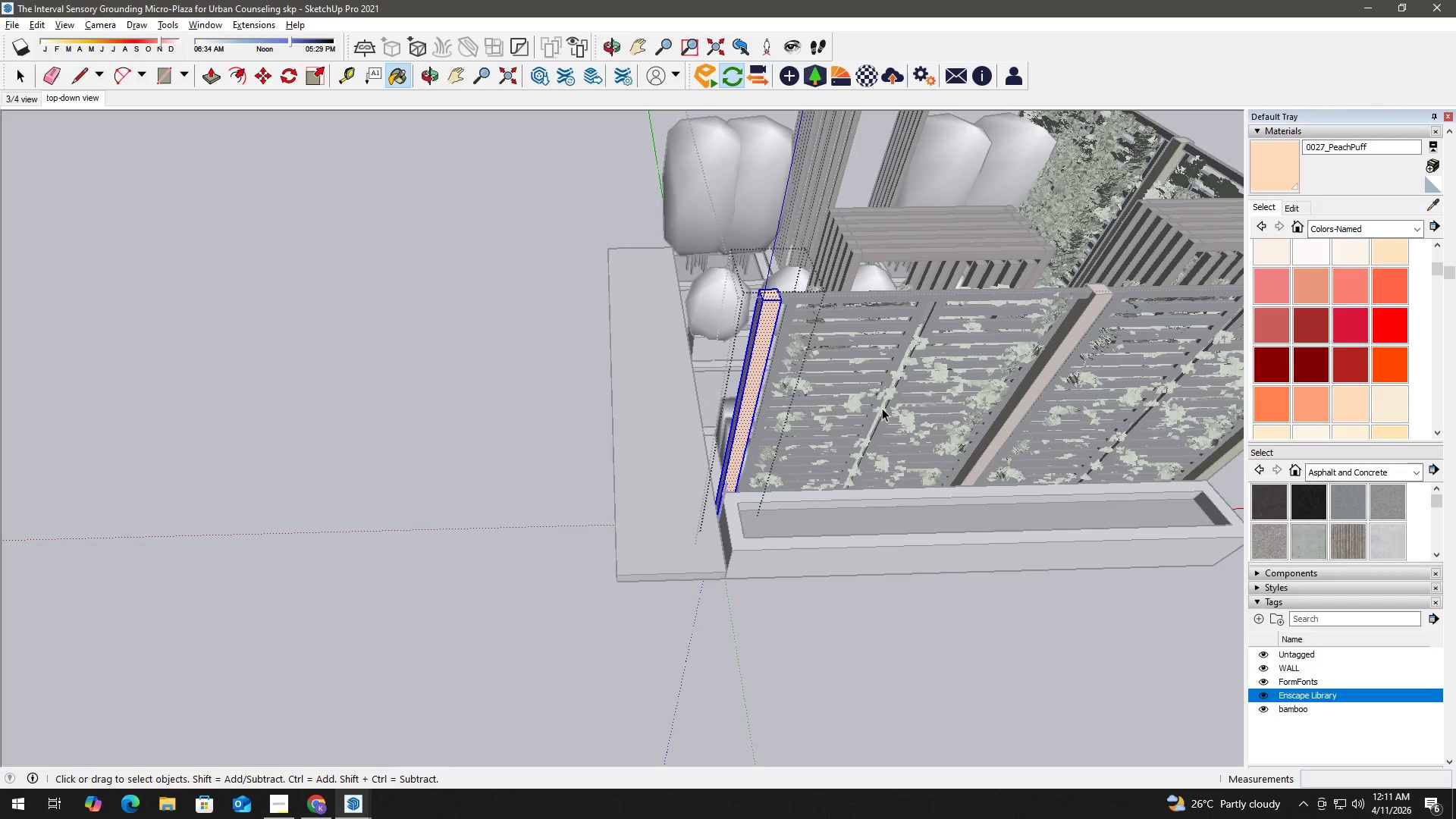 
key(H)
 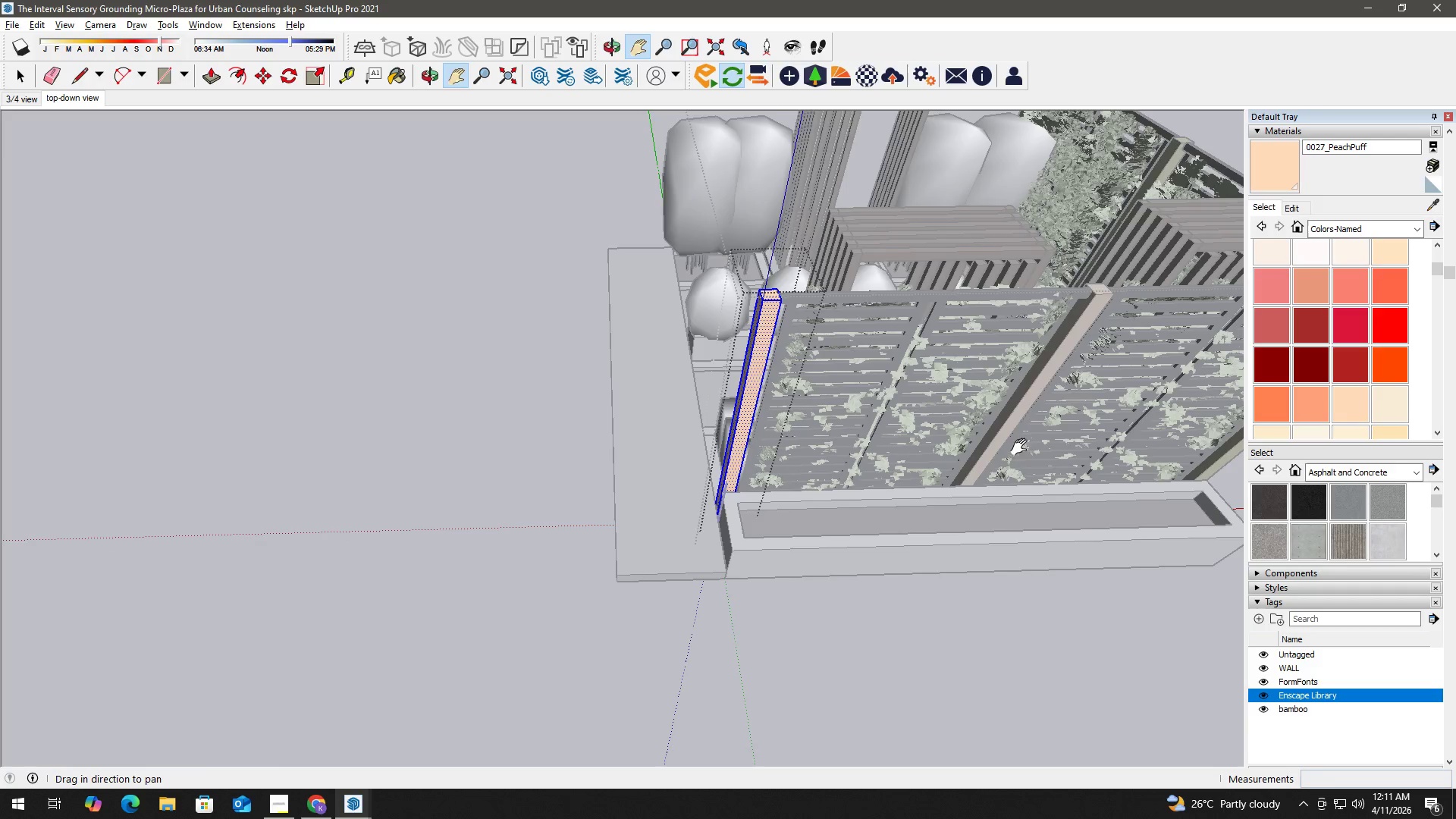 
left_click_drag(start_coordinate=[1022, 447], to_coordinate=[608, 478])
 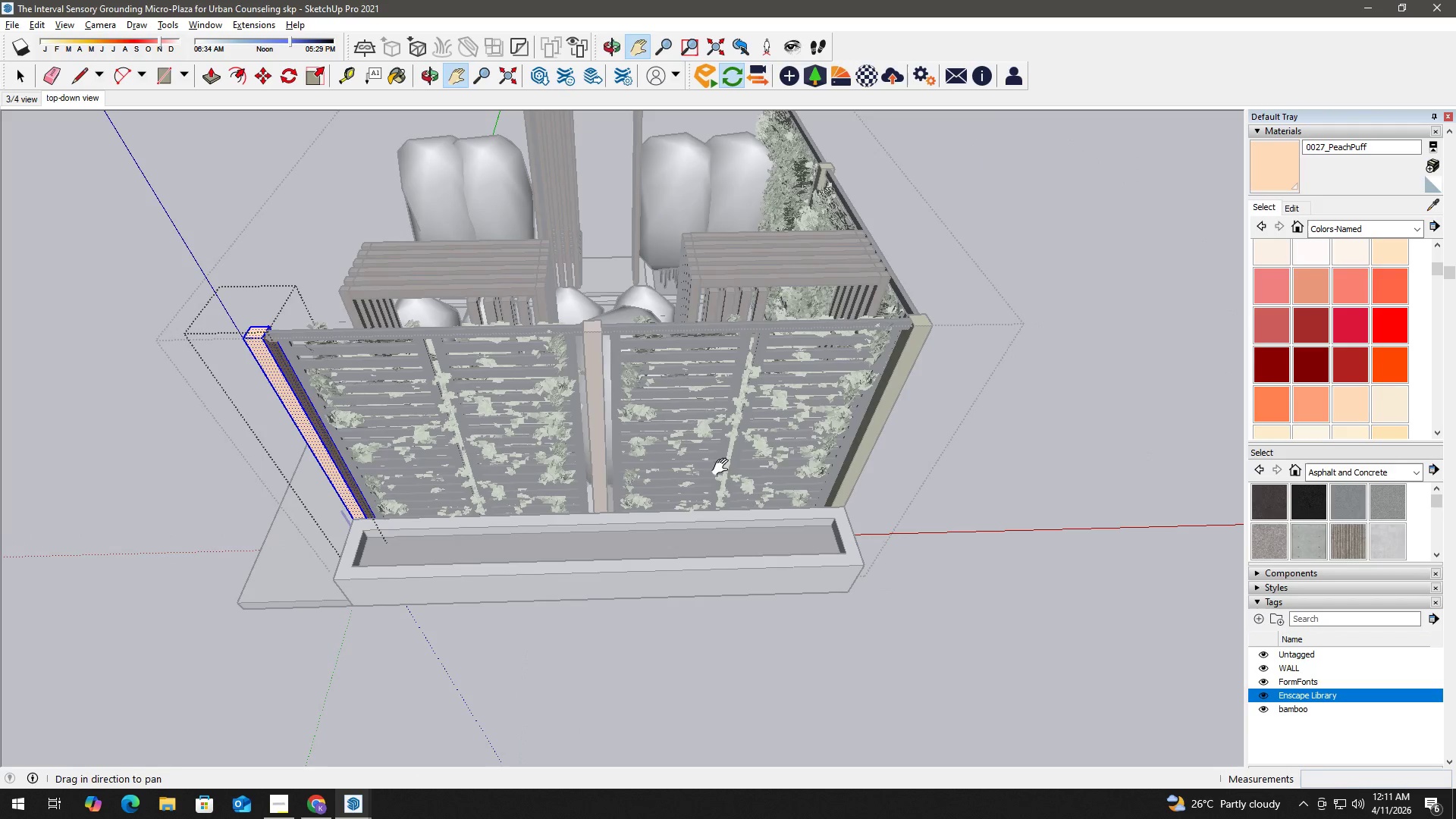 
key(Space)
 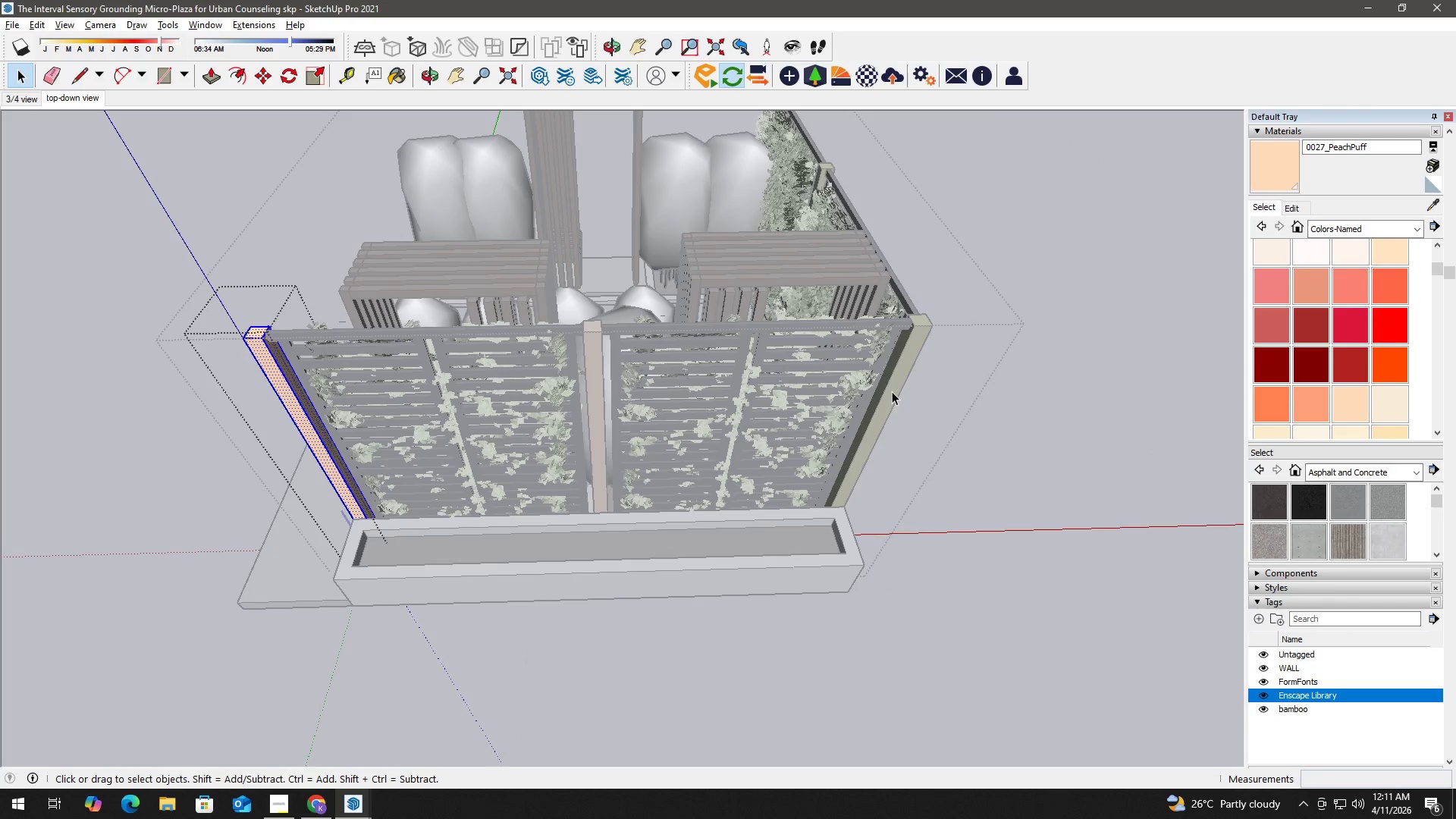 
double_click([901, 381])
 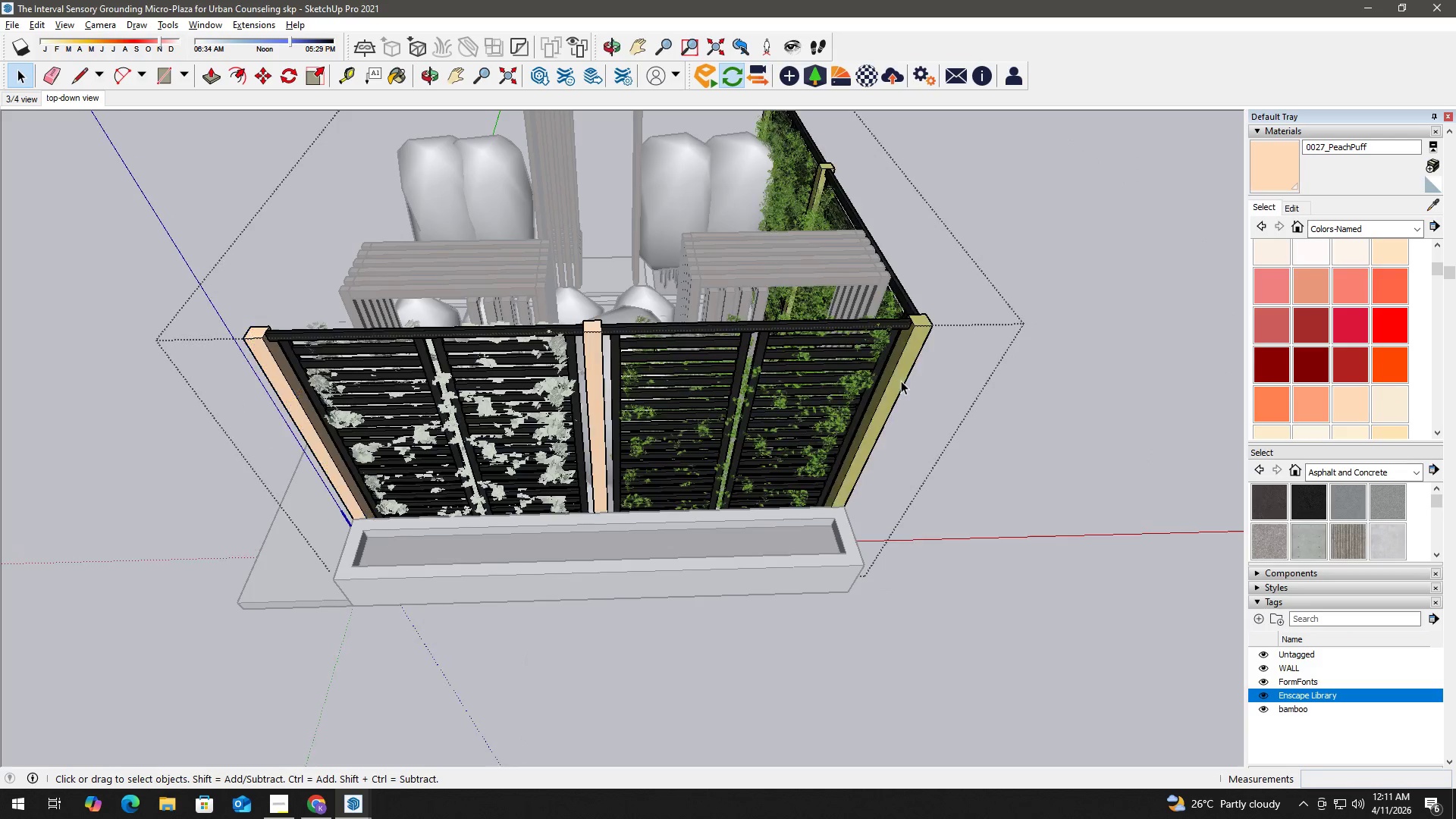 
triple_click([901, 381])
 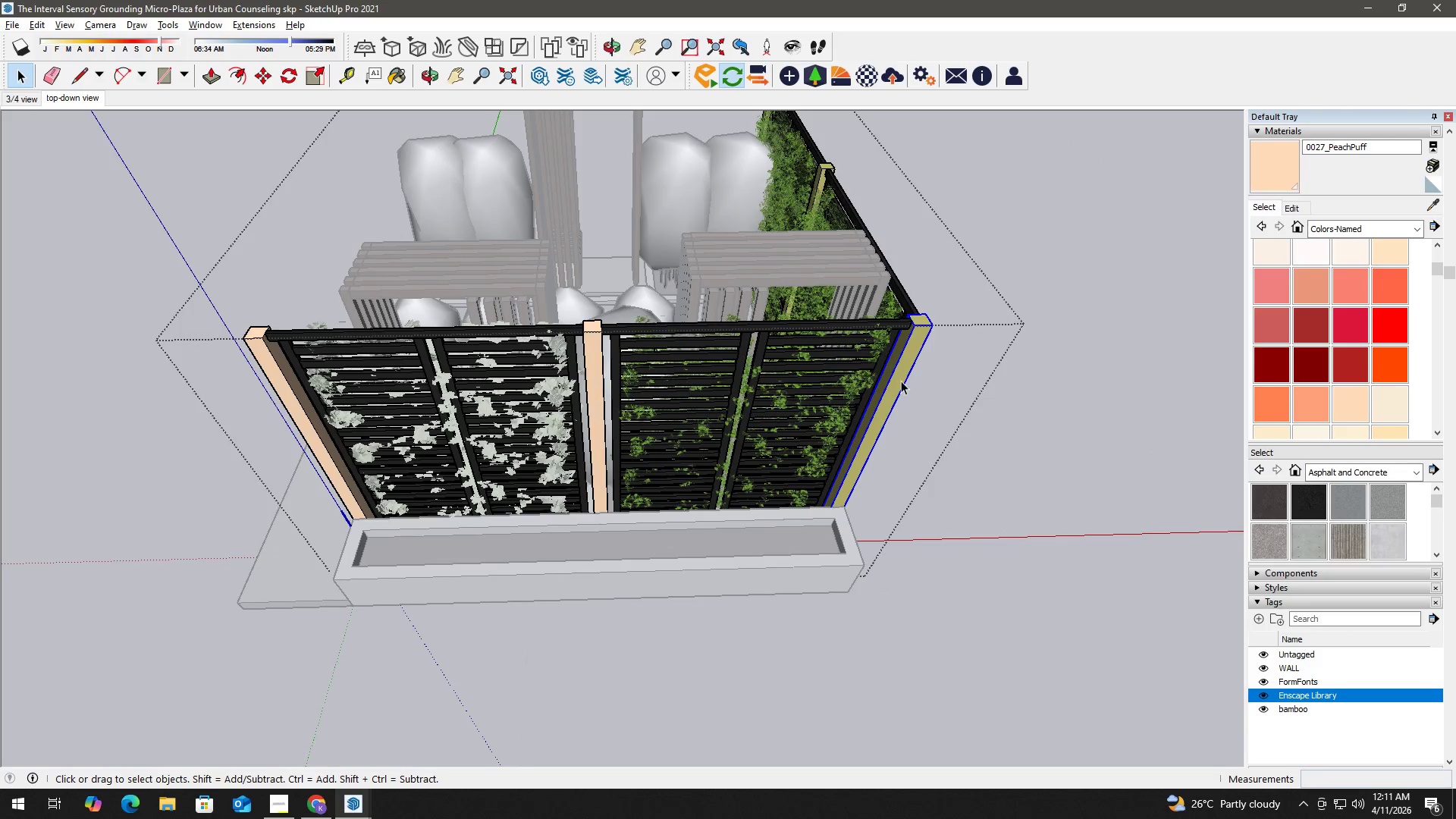 
triple_click([901, 381])
 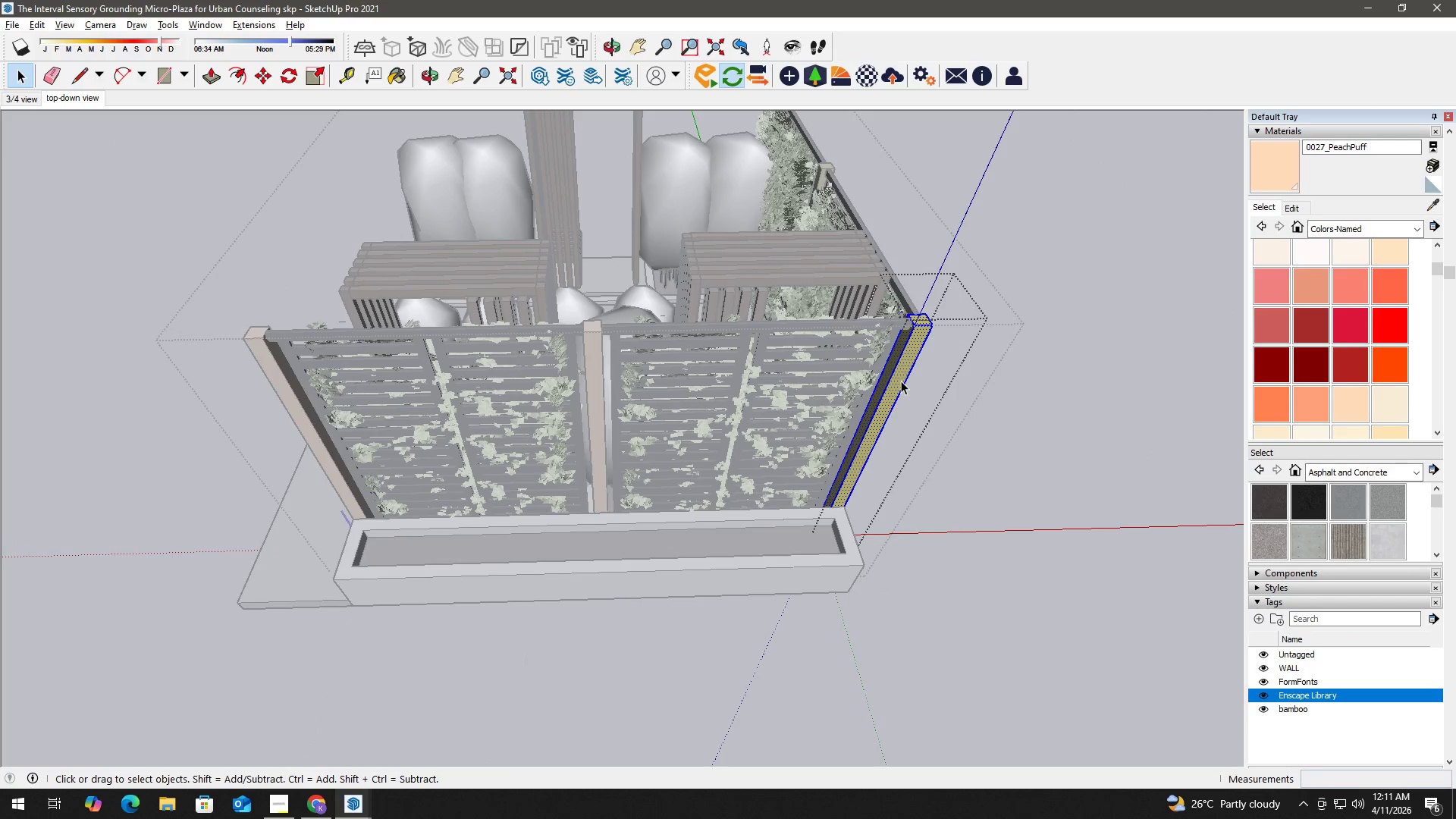 
triple_click([901, 381])
 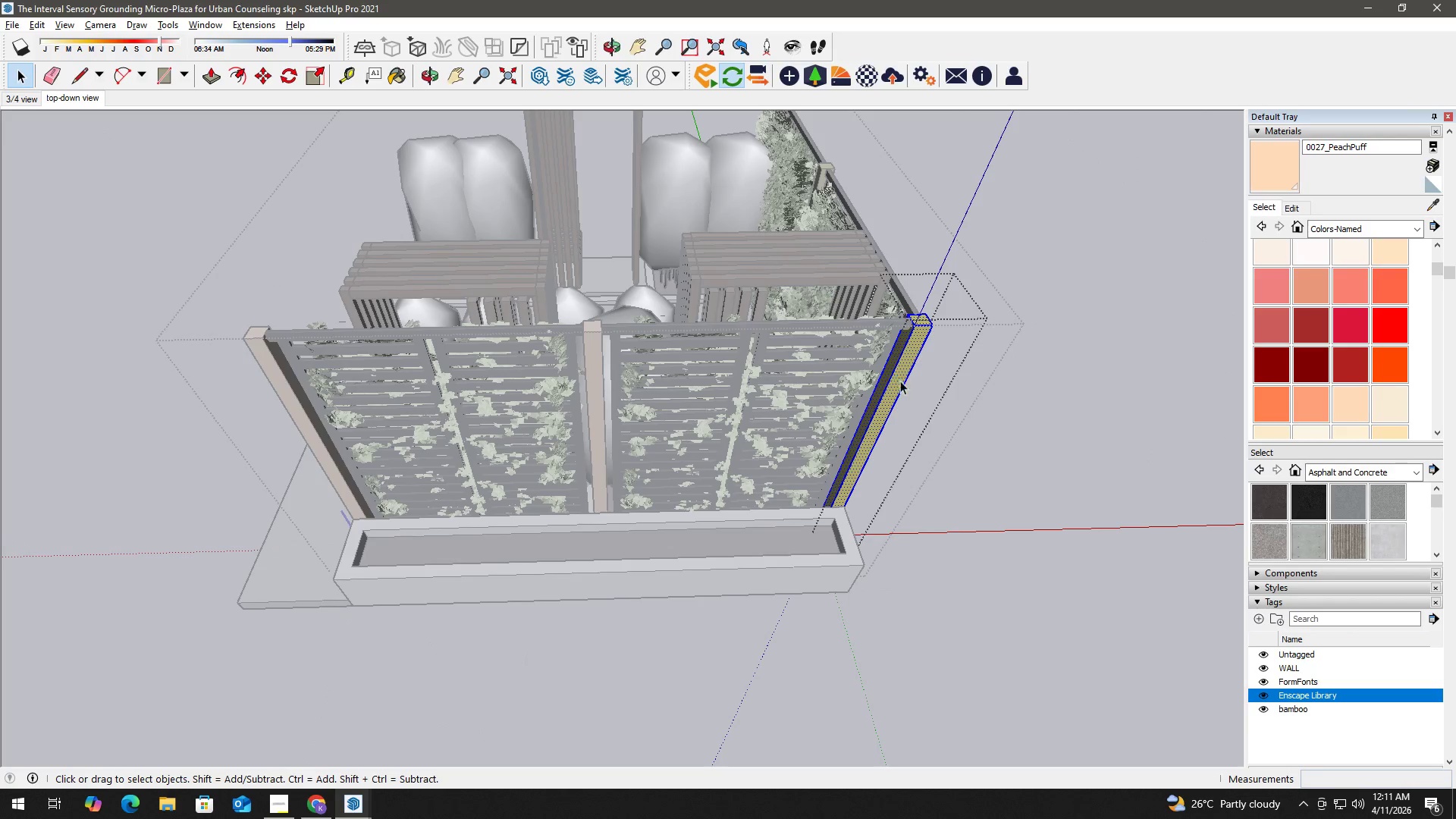 
triple_click([900, 381])
 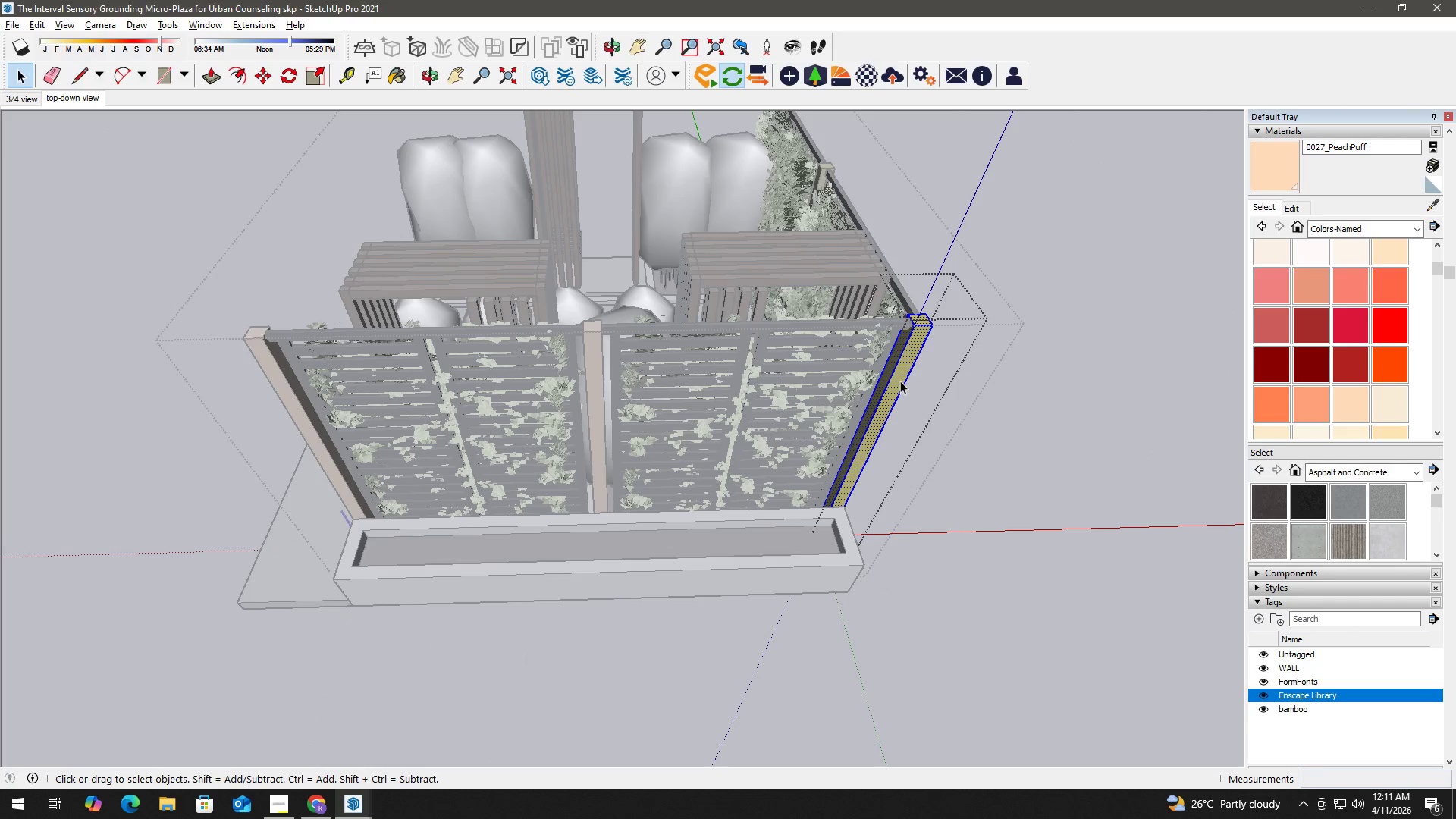 
key(B)
 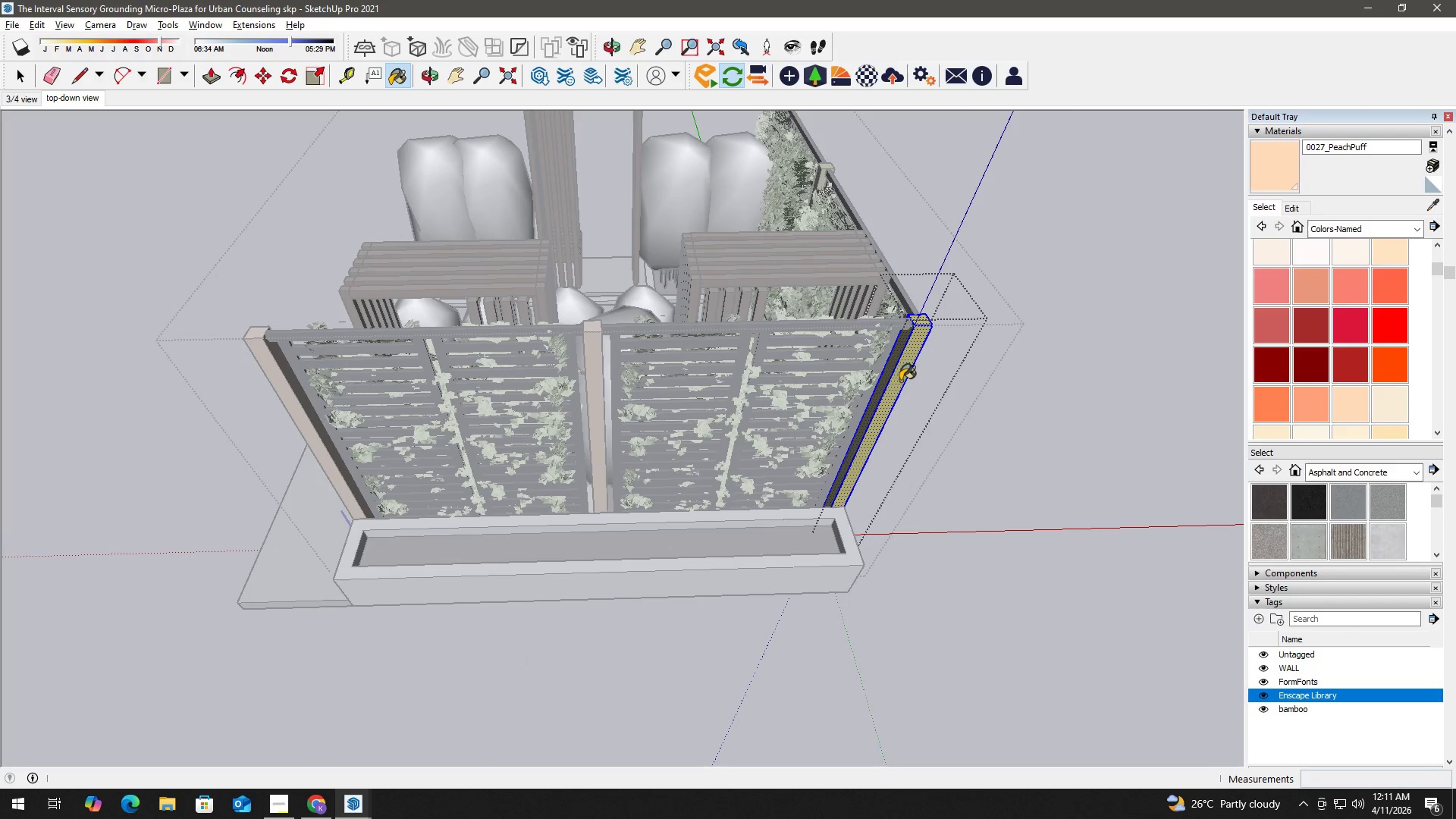 
triple_click([900, 381])
 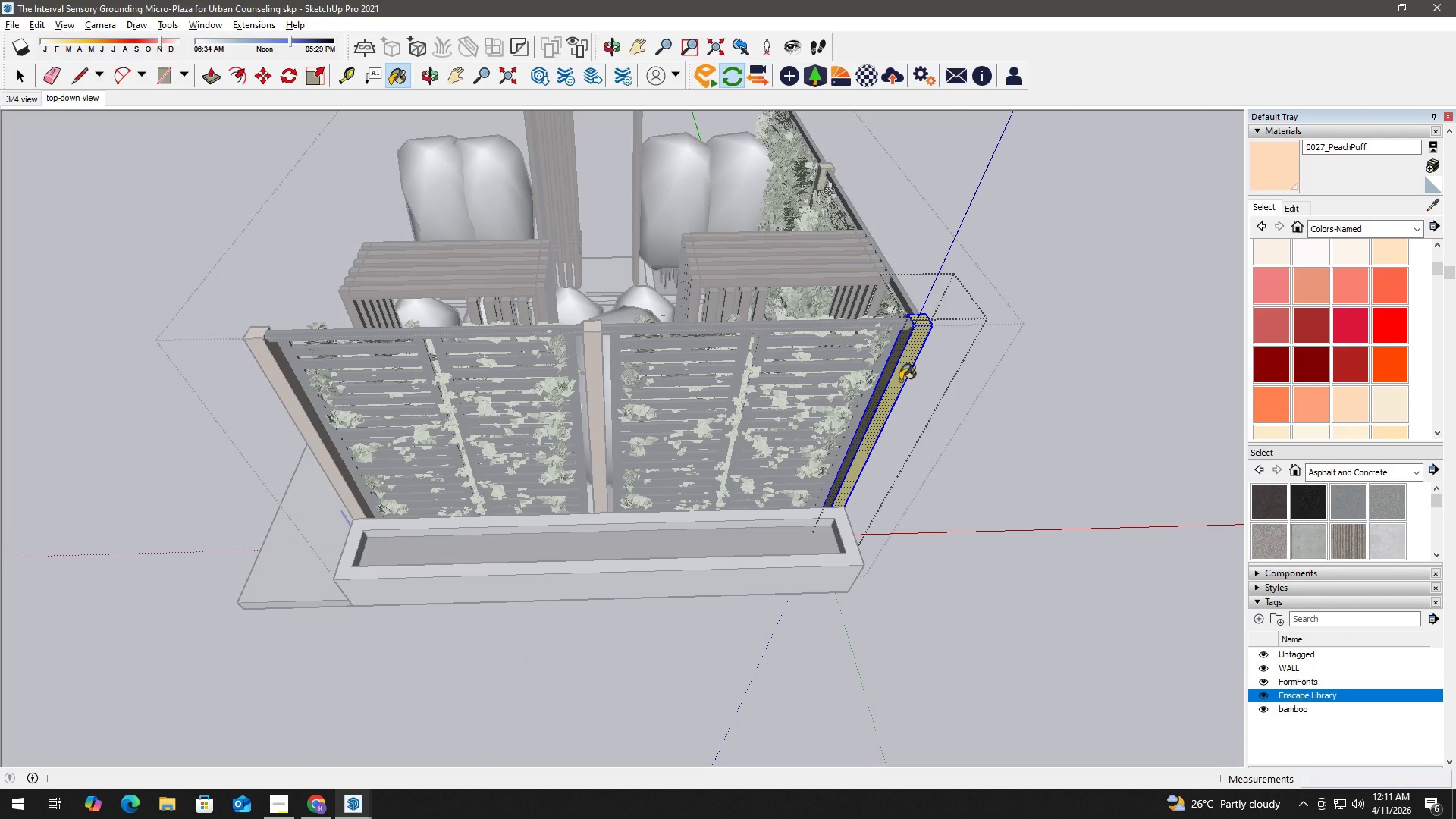 
triple_click([900, 381])
 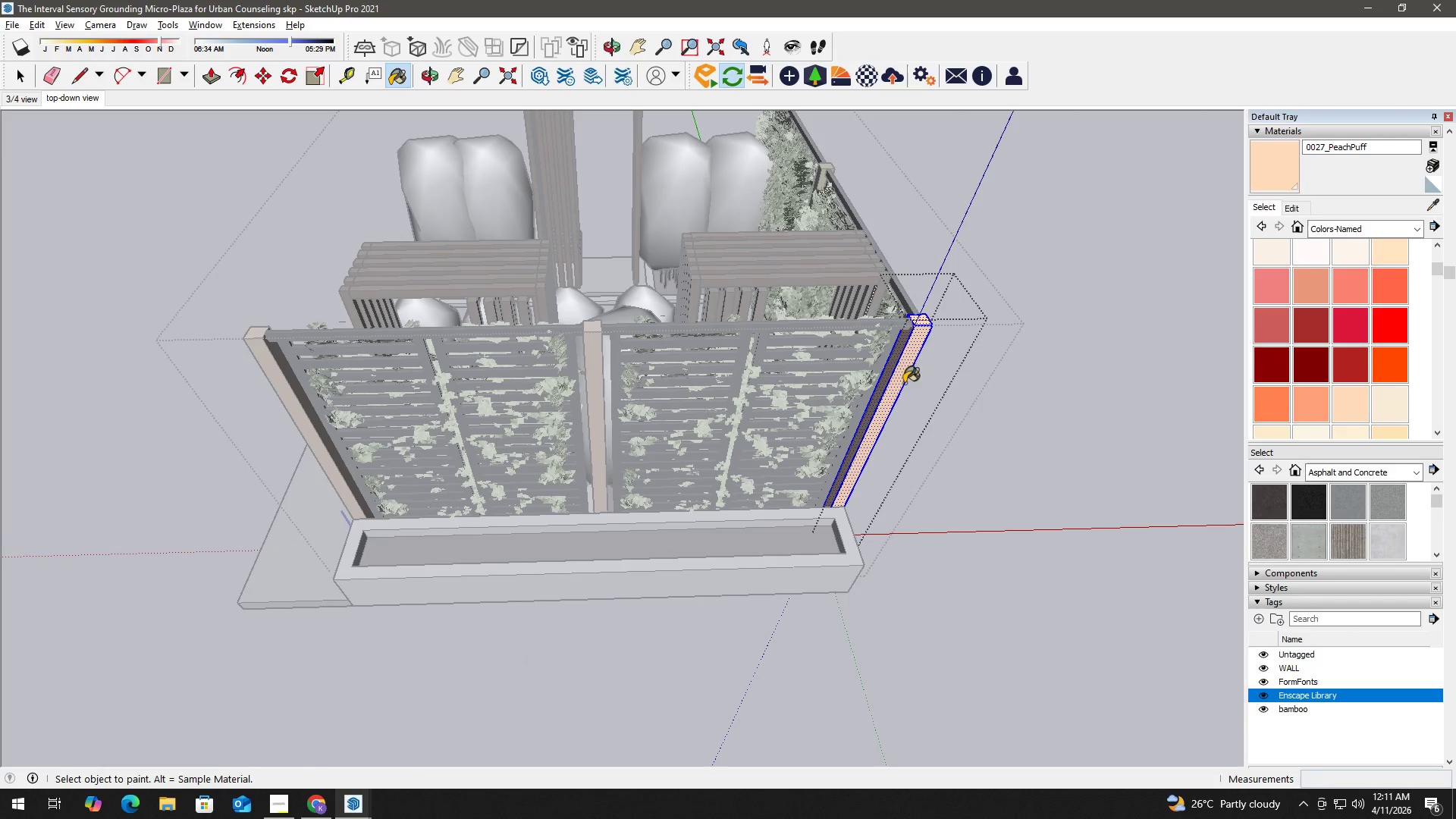 
key(Space)
 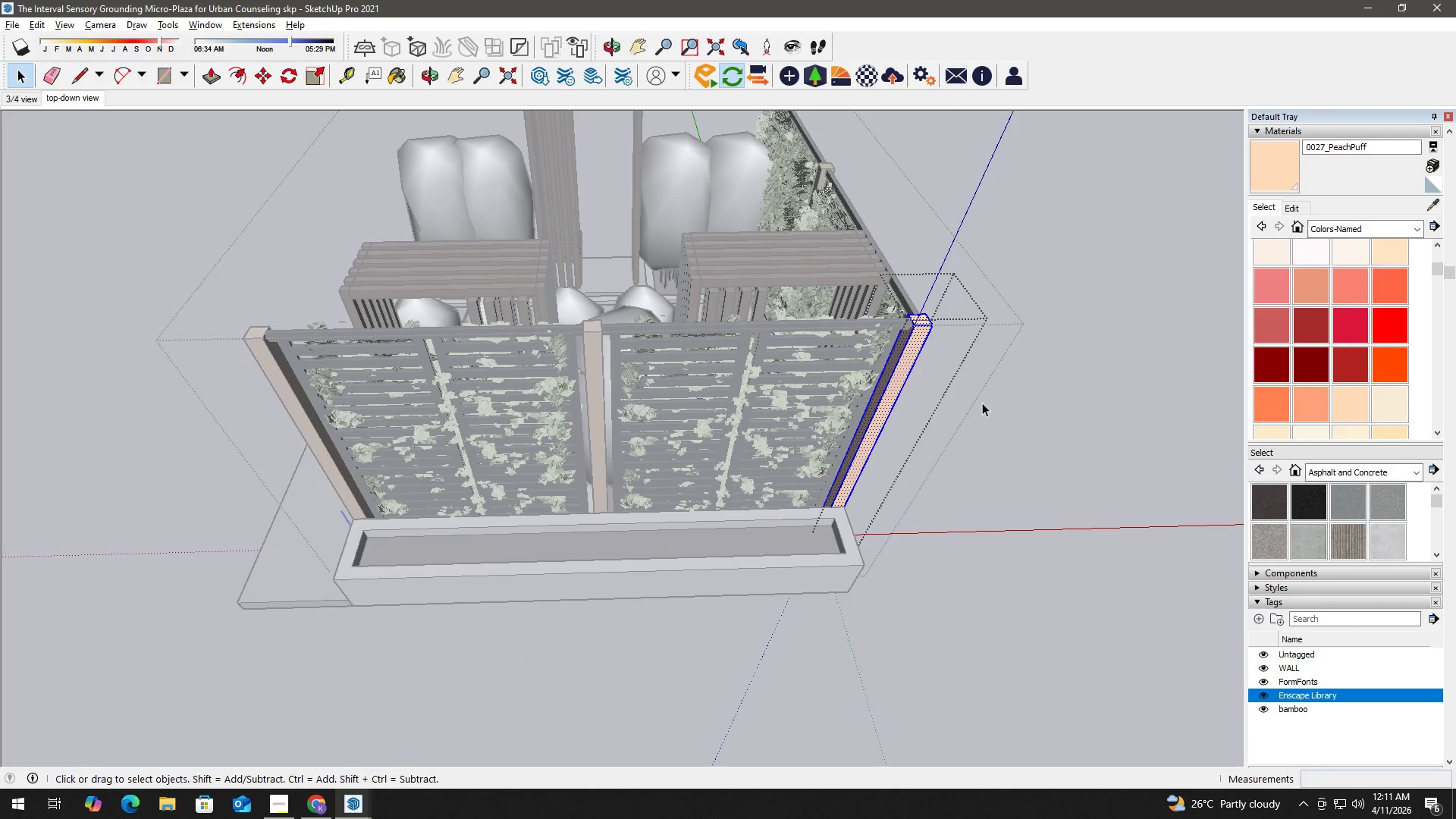 
triple_click([987, 403])
 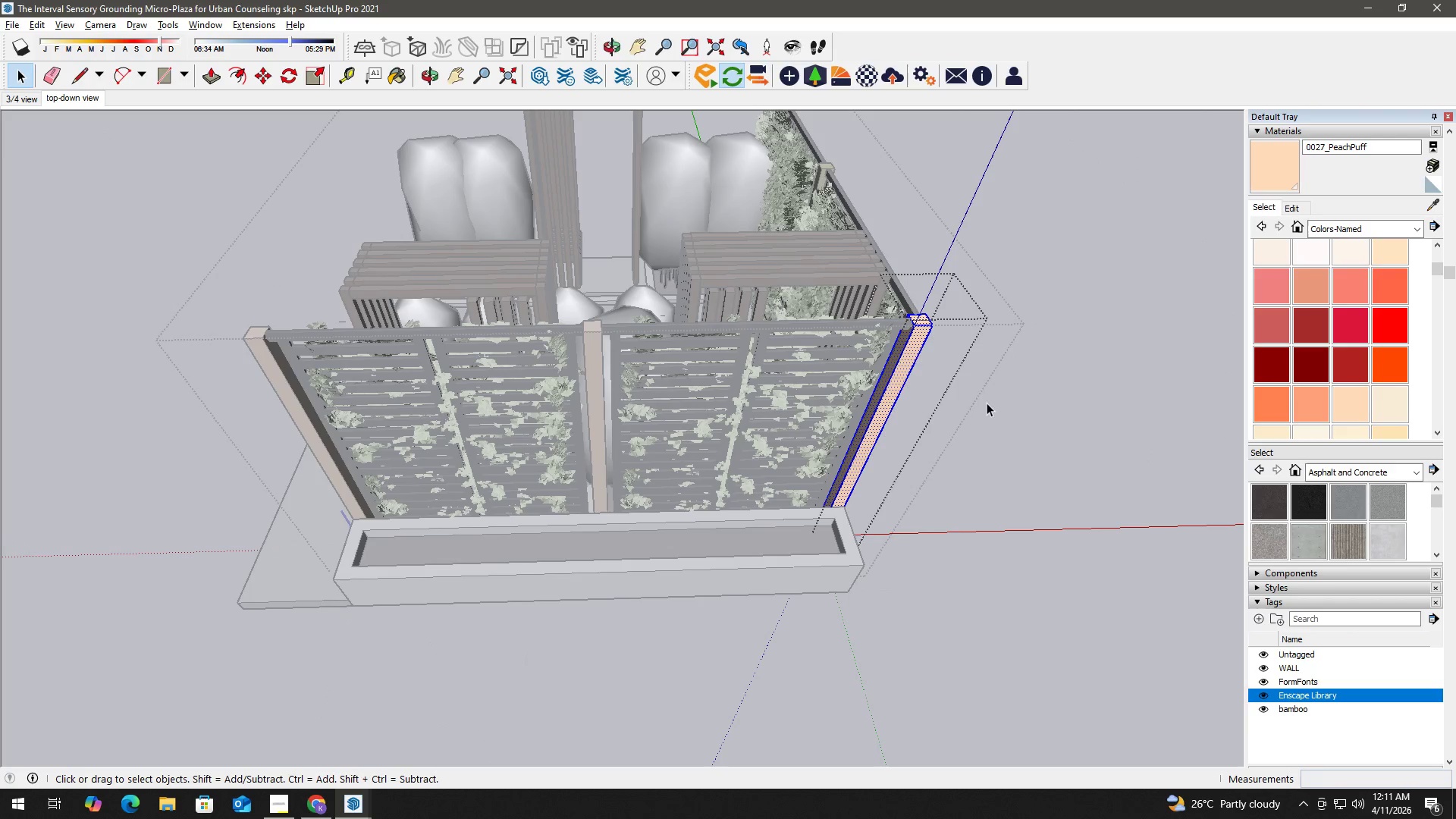 
key(Alt+Tab)
 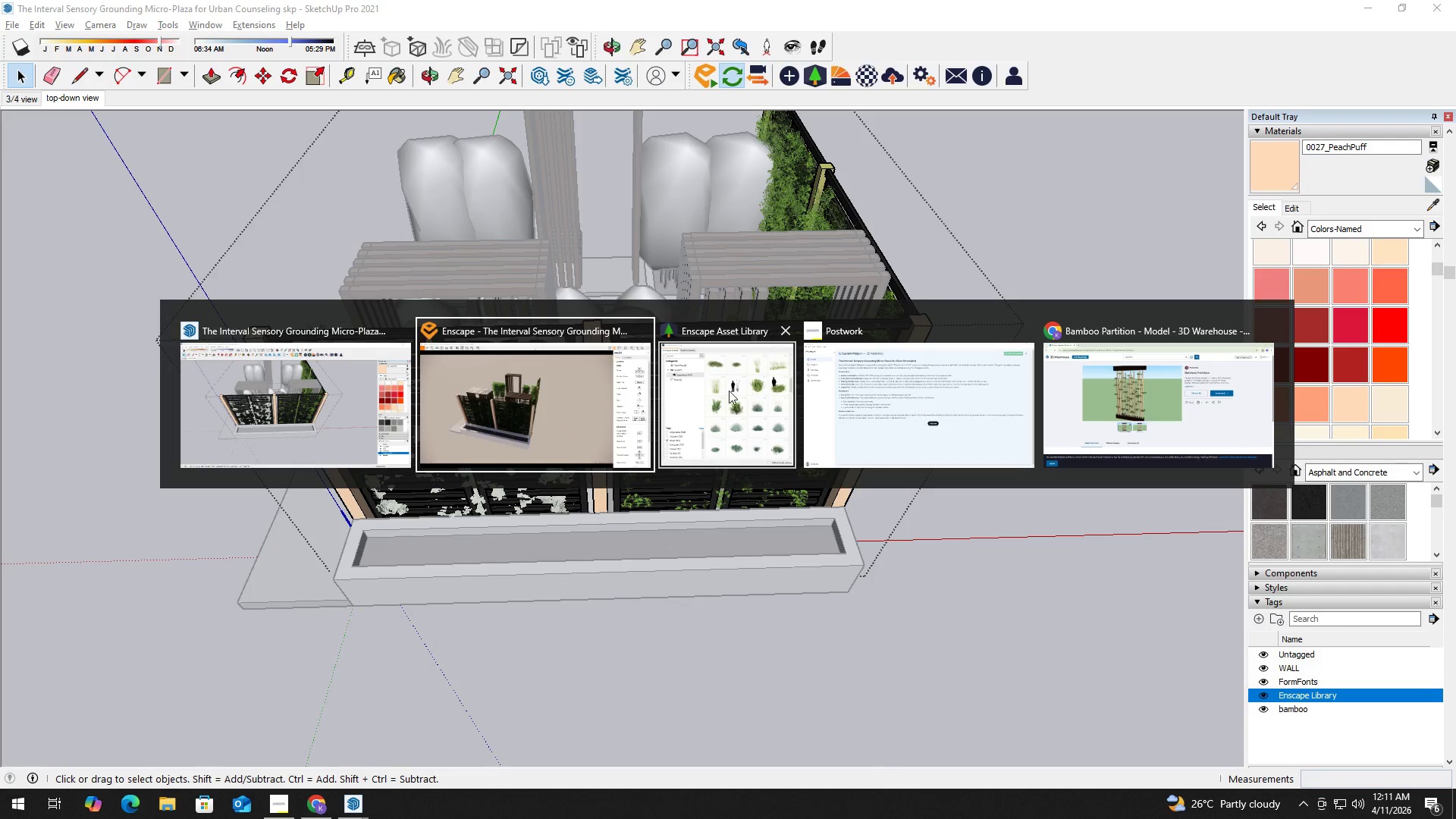 
left_click([520, 419])
 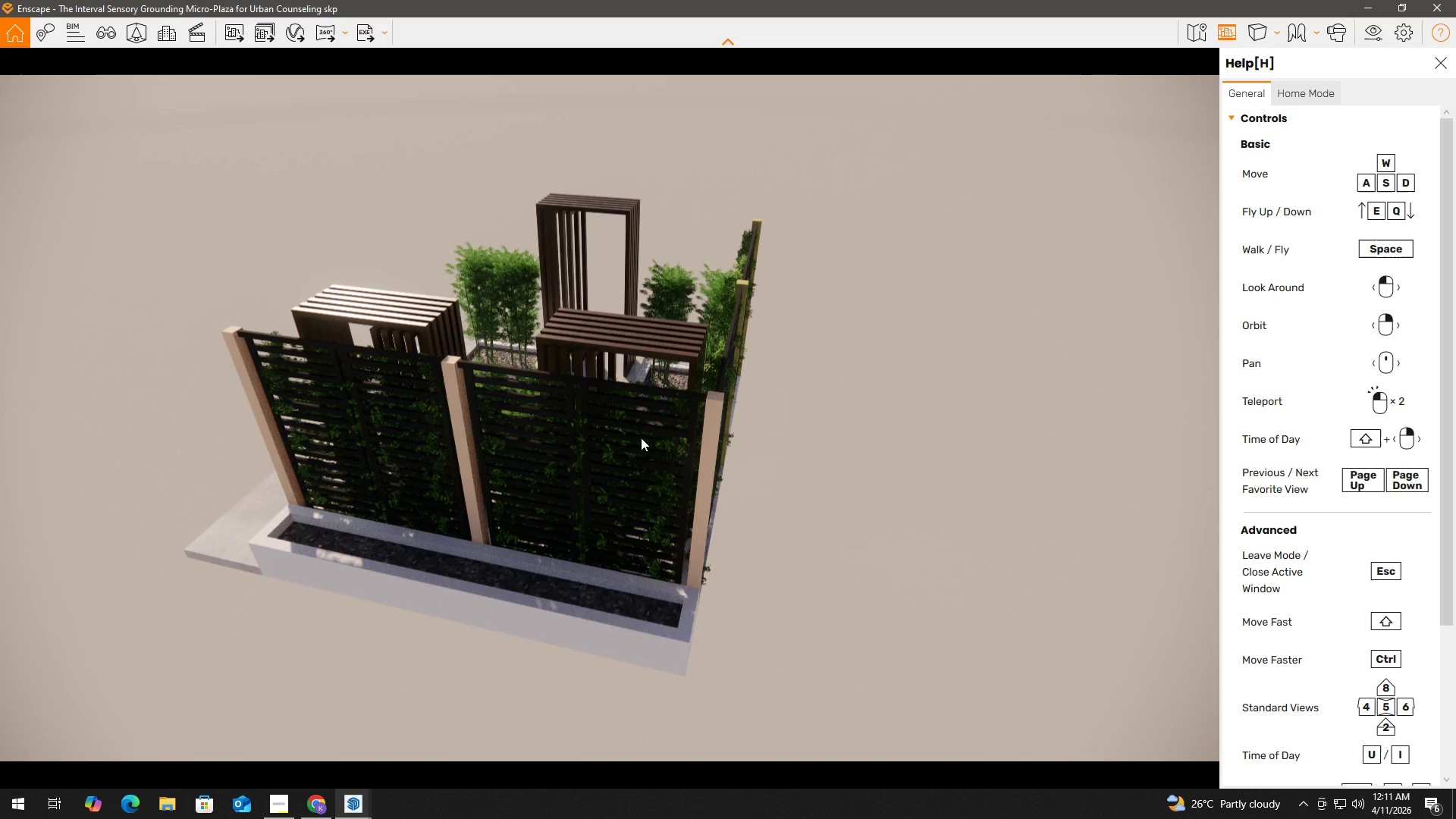 
key(Alt+Tab)
 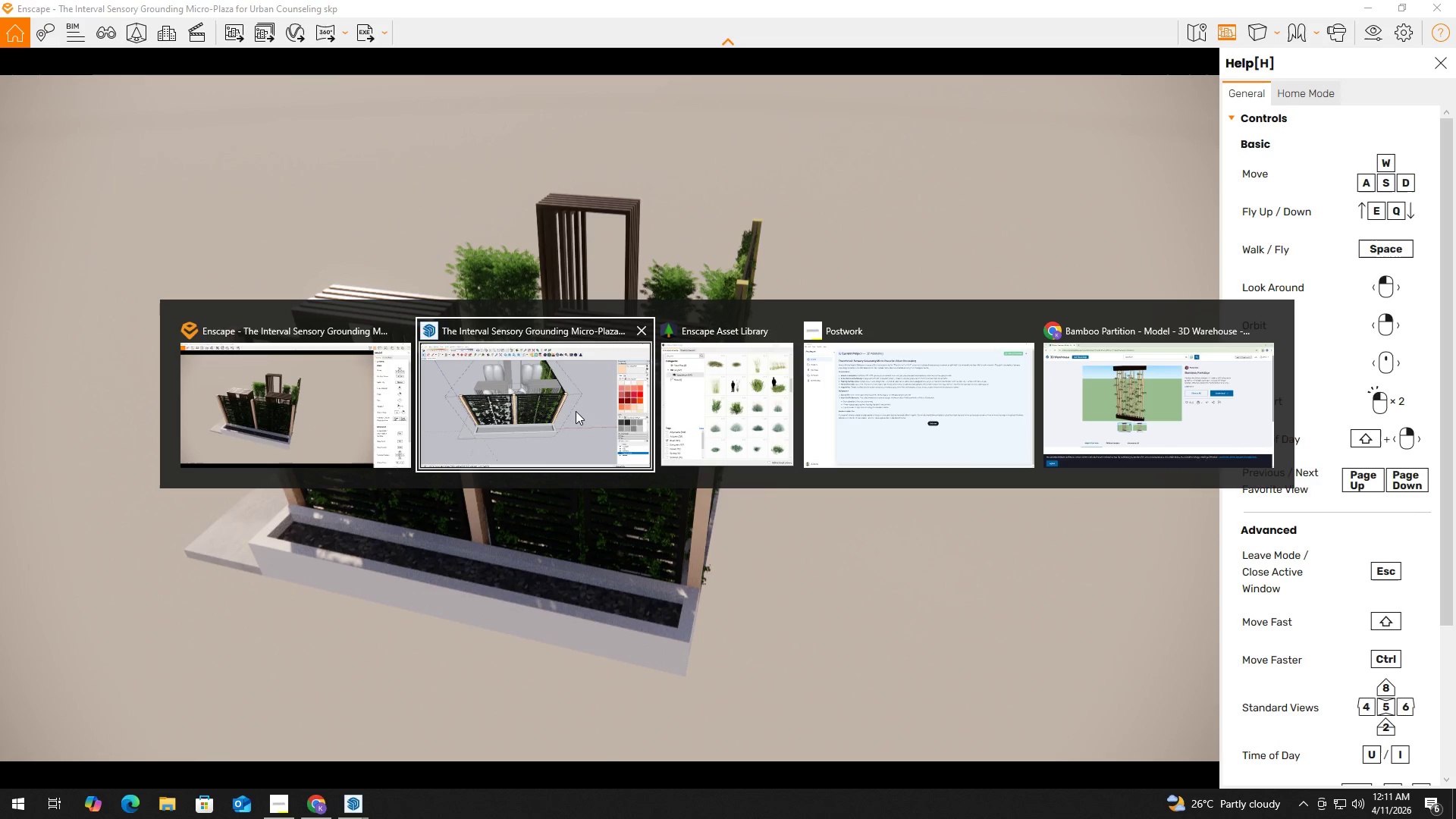 
left_click([572, 408])
 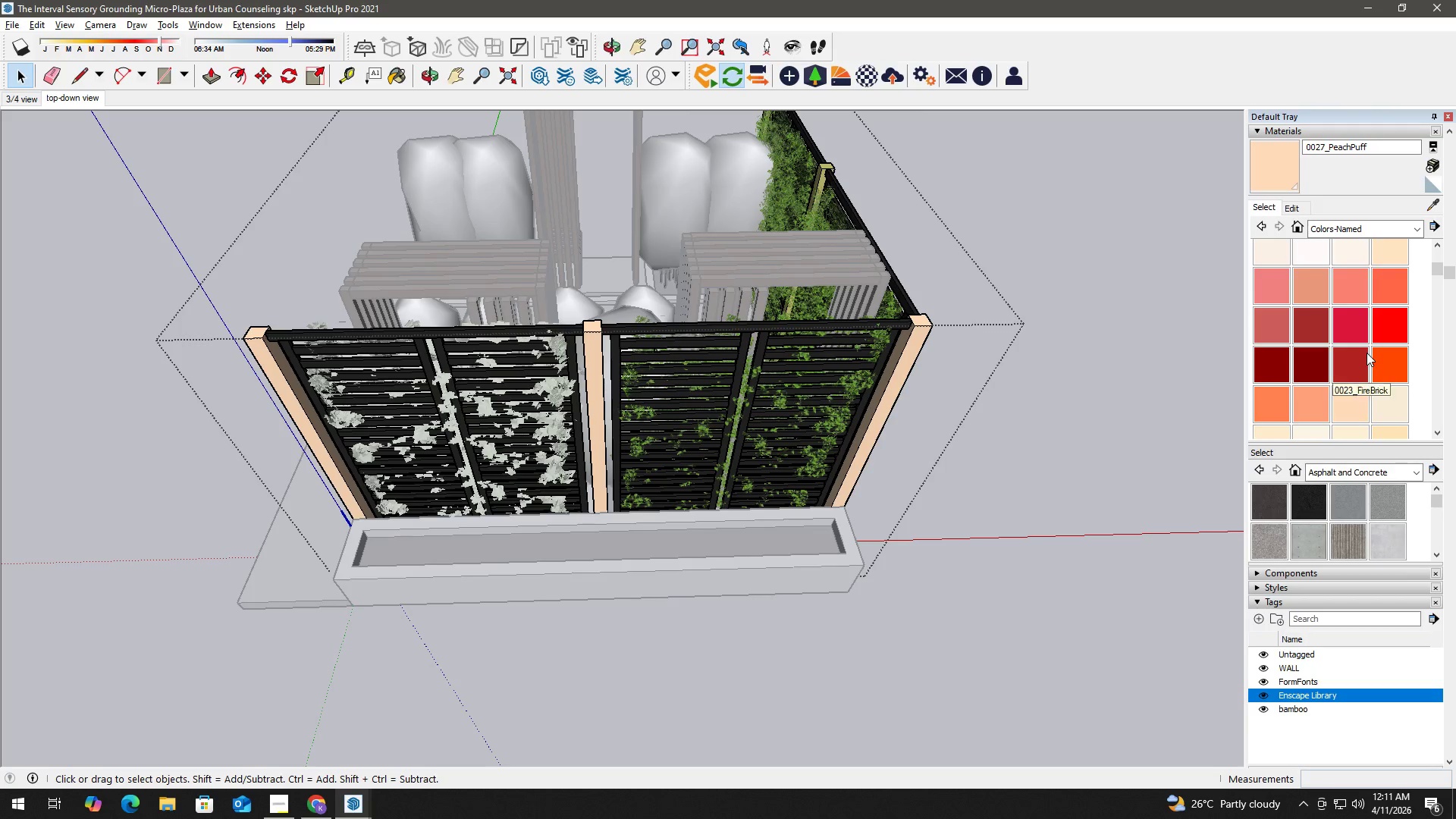 
scroll: coordinate [1365, 351], scroll_direction: up, amount: 1.0
 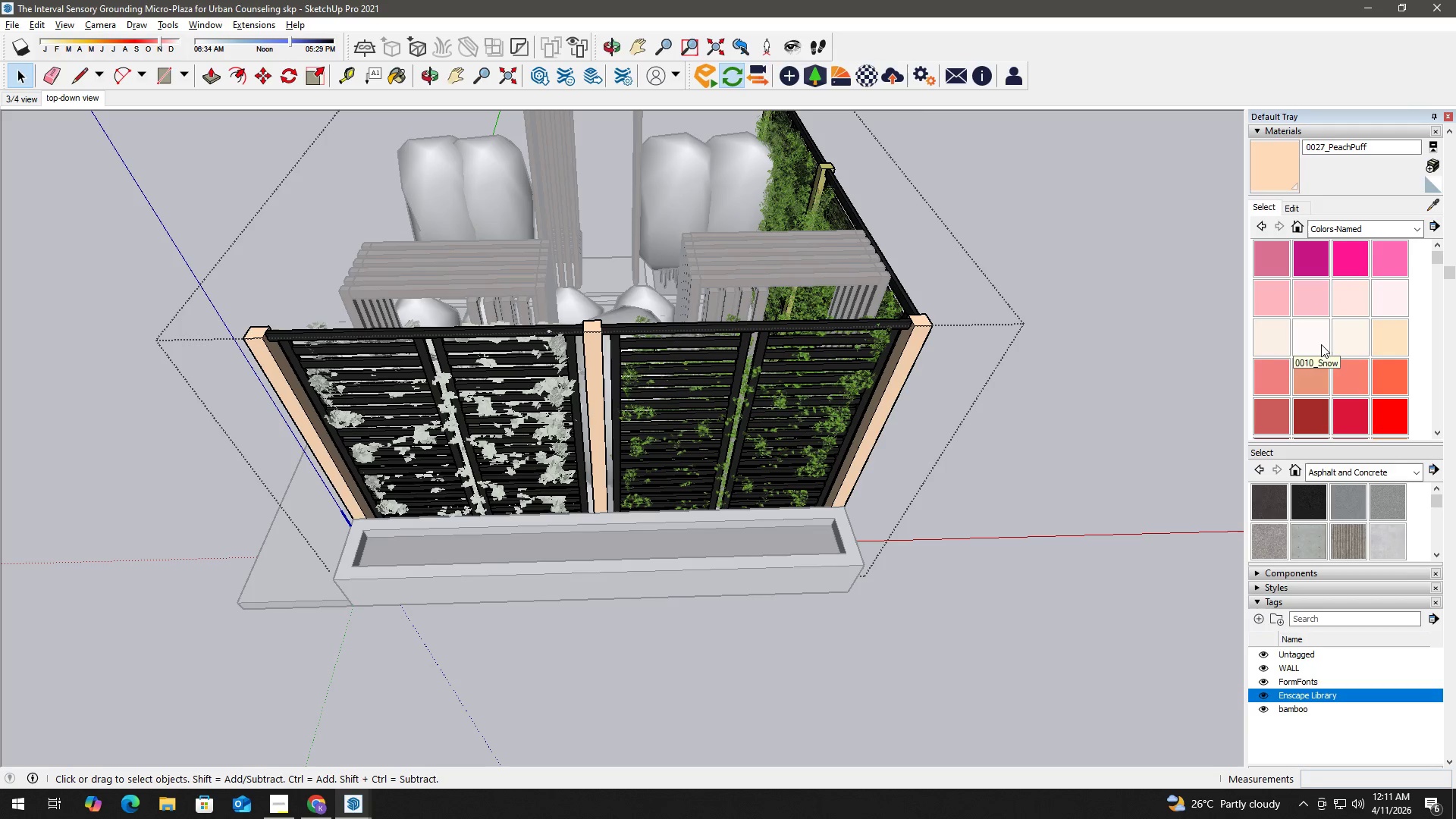 
left_click([1317, 344])
 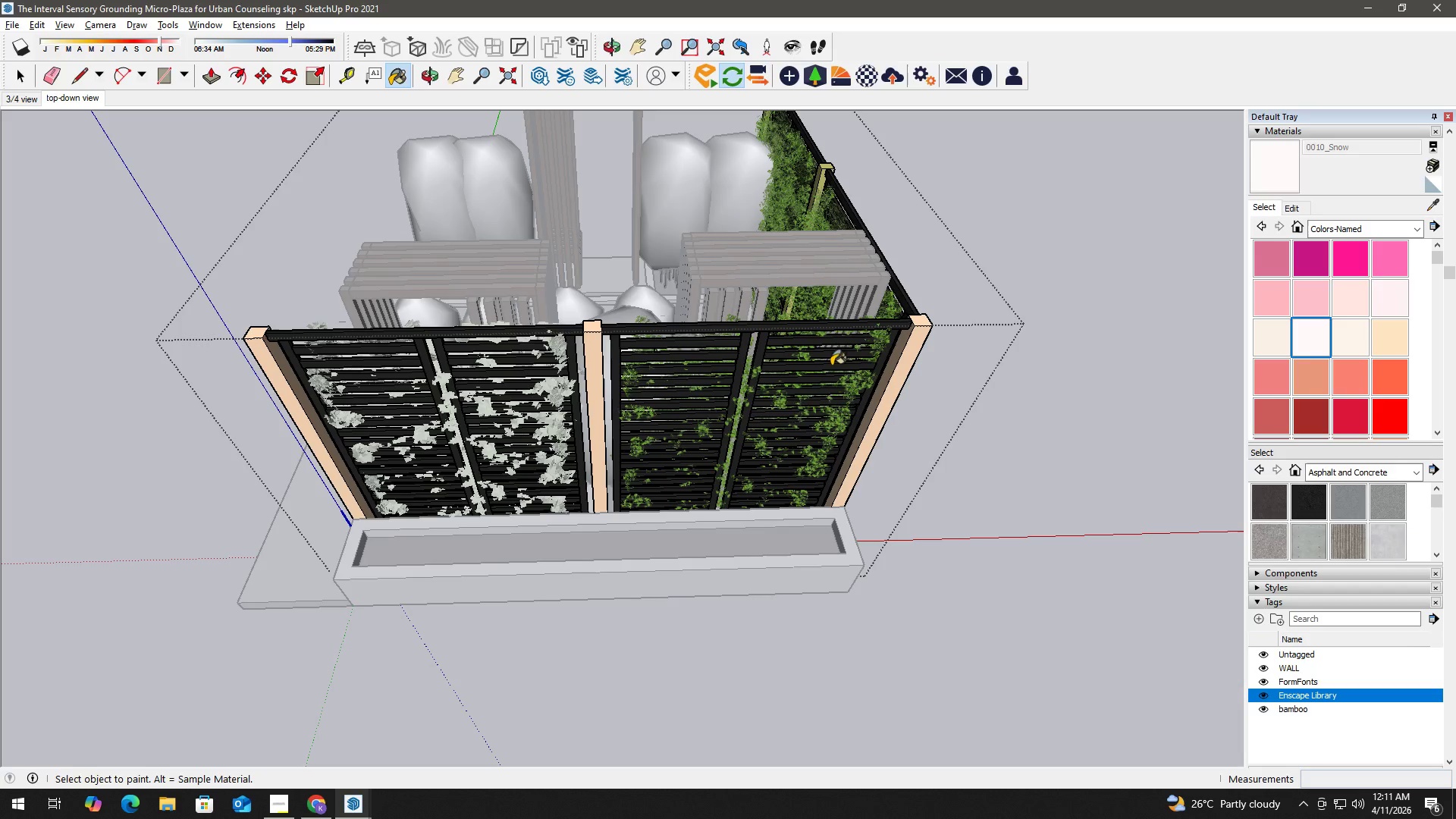 
key(Space)
 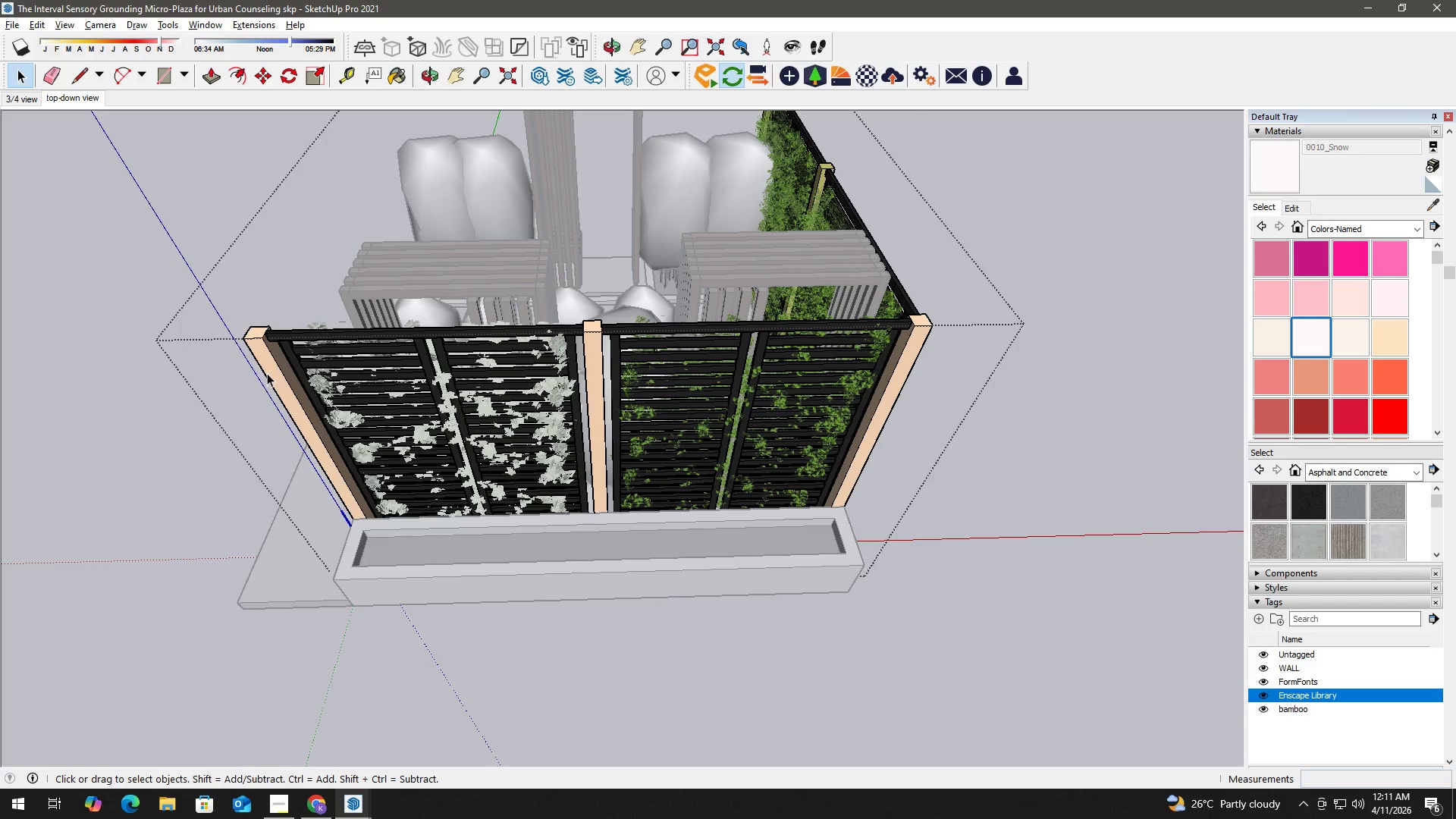 
double_click([275, 372])
 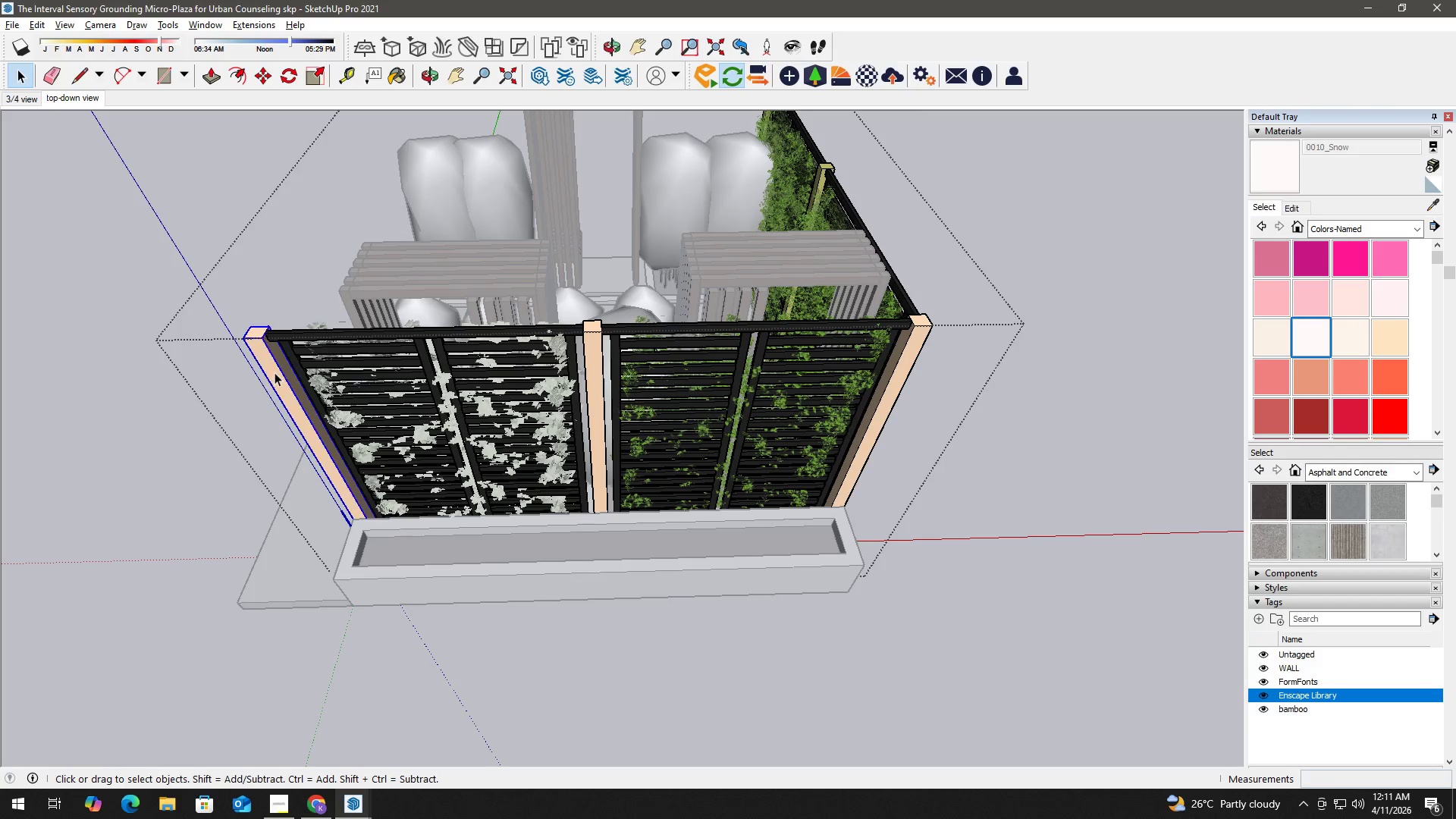 
triple_click([275, 372])
 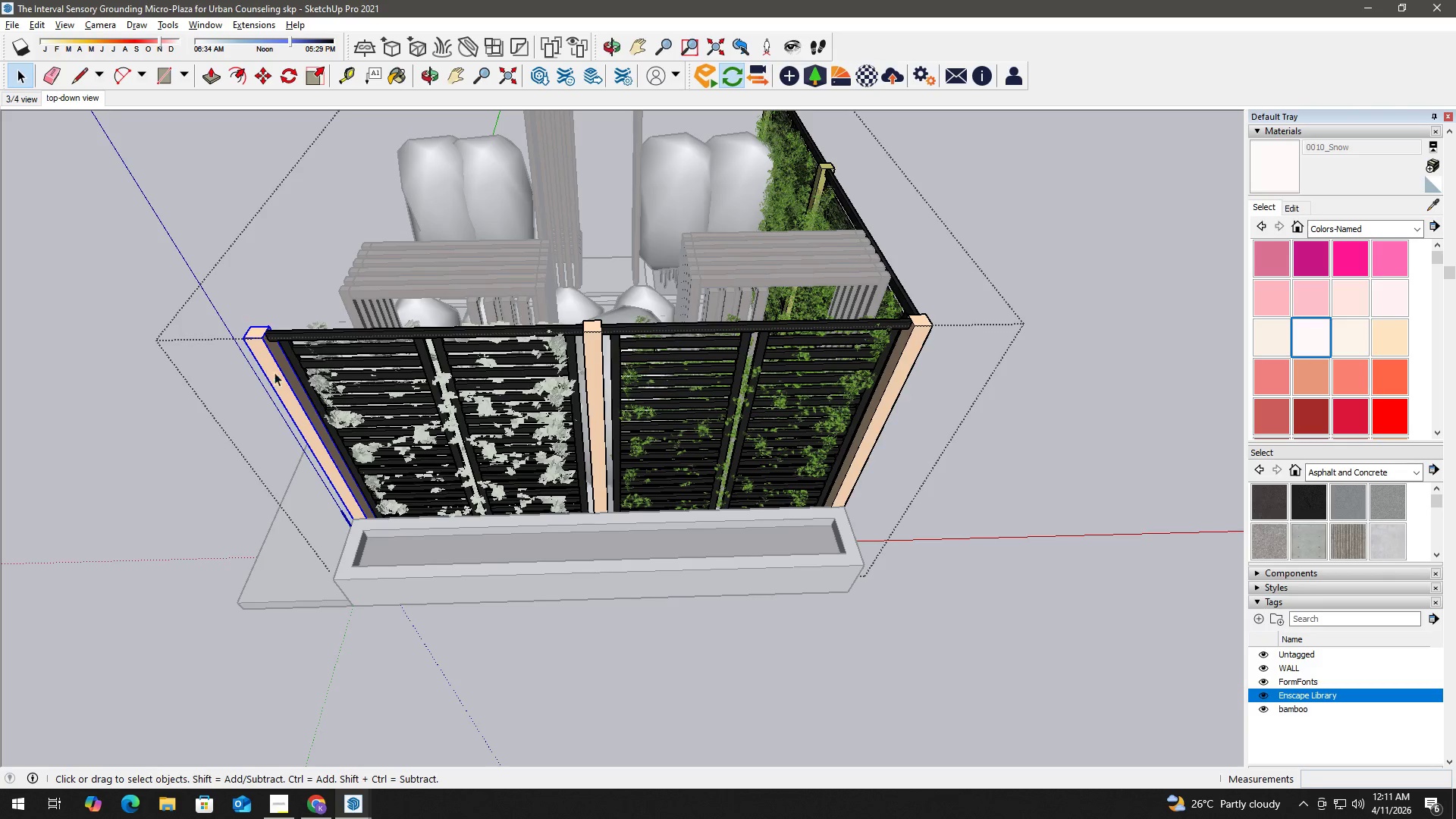 
triple_click([275, 372])
 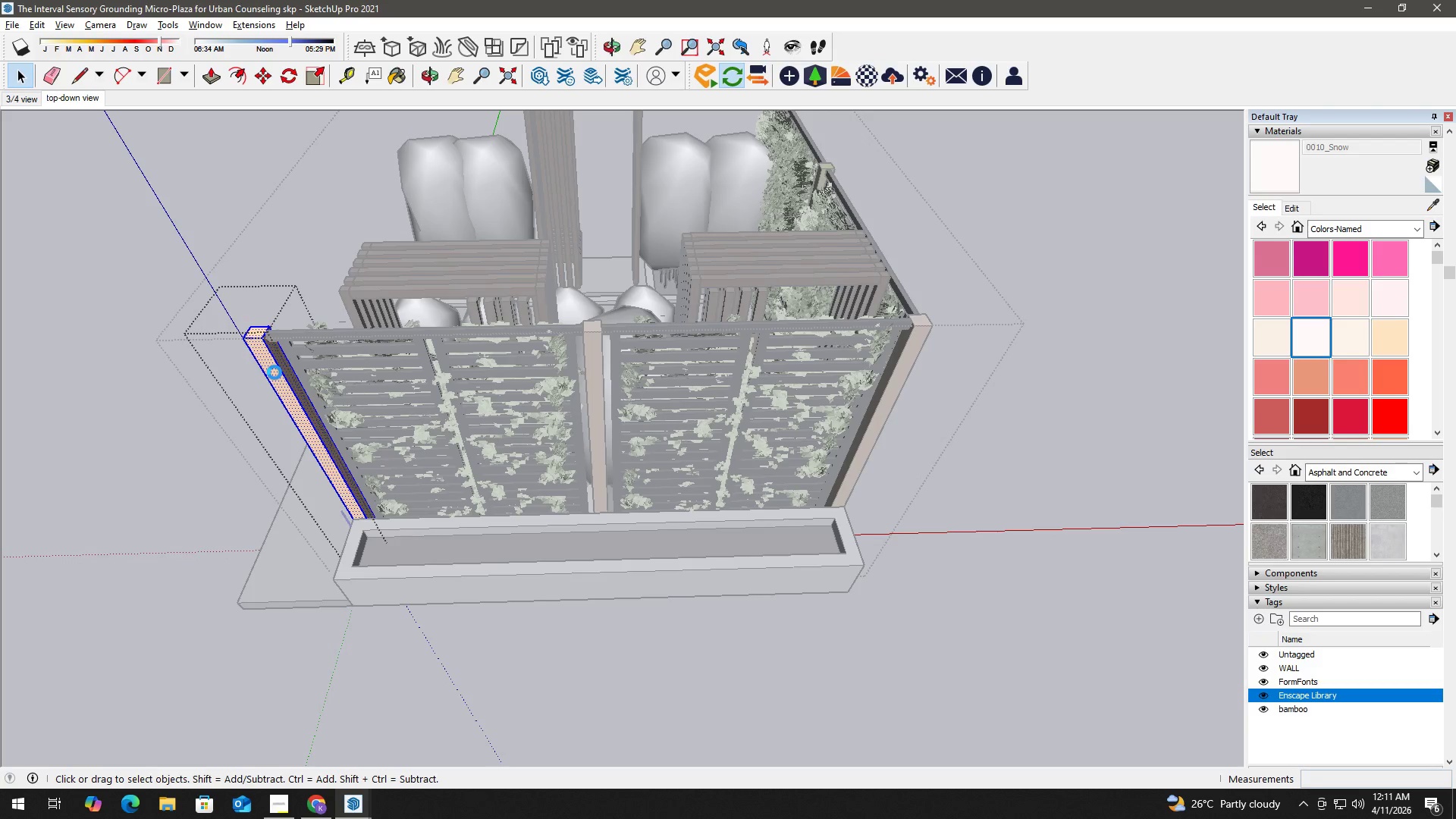 
triple_click([275, 372])
 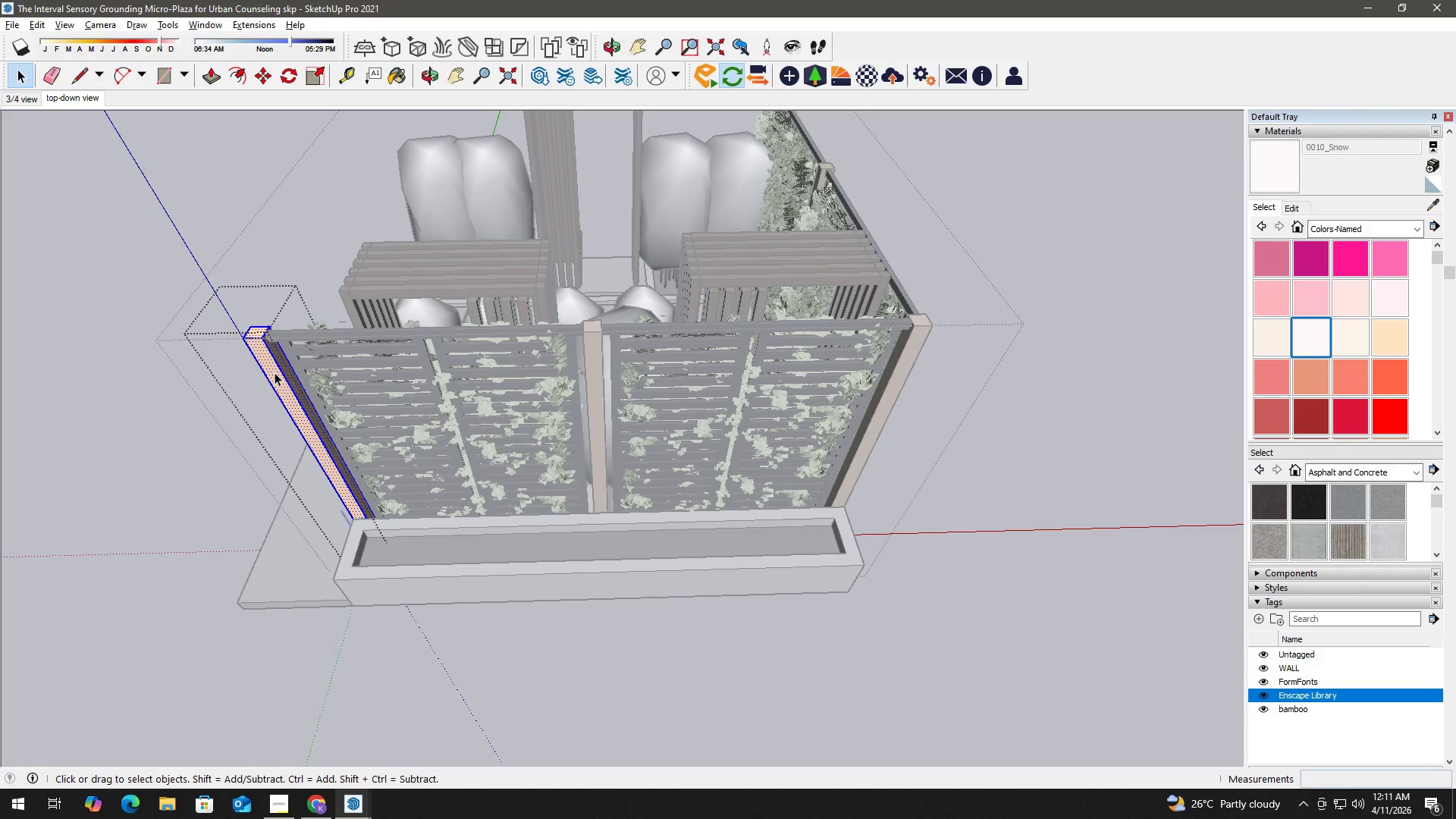 
triple_click([275, 372])
 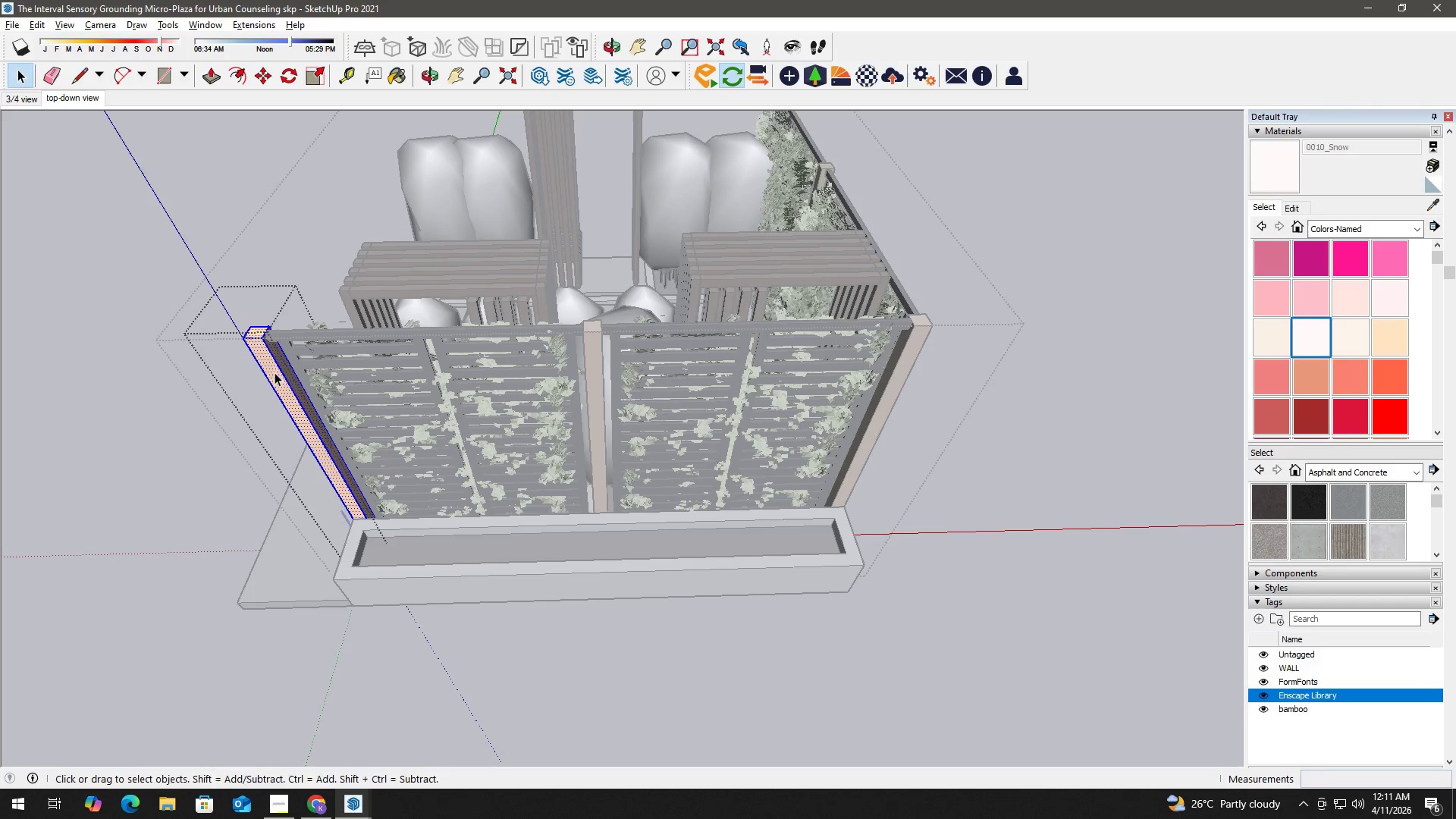 
key(B)
 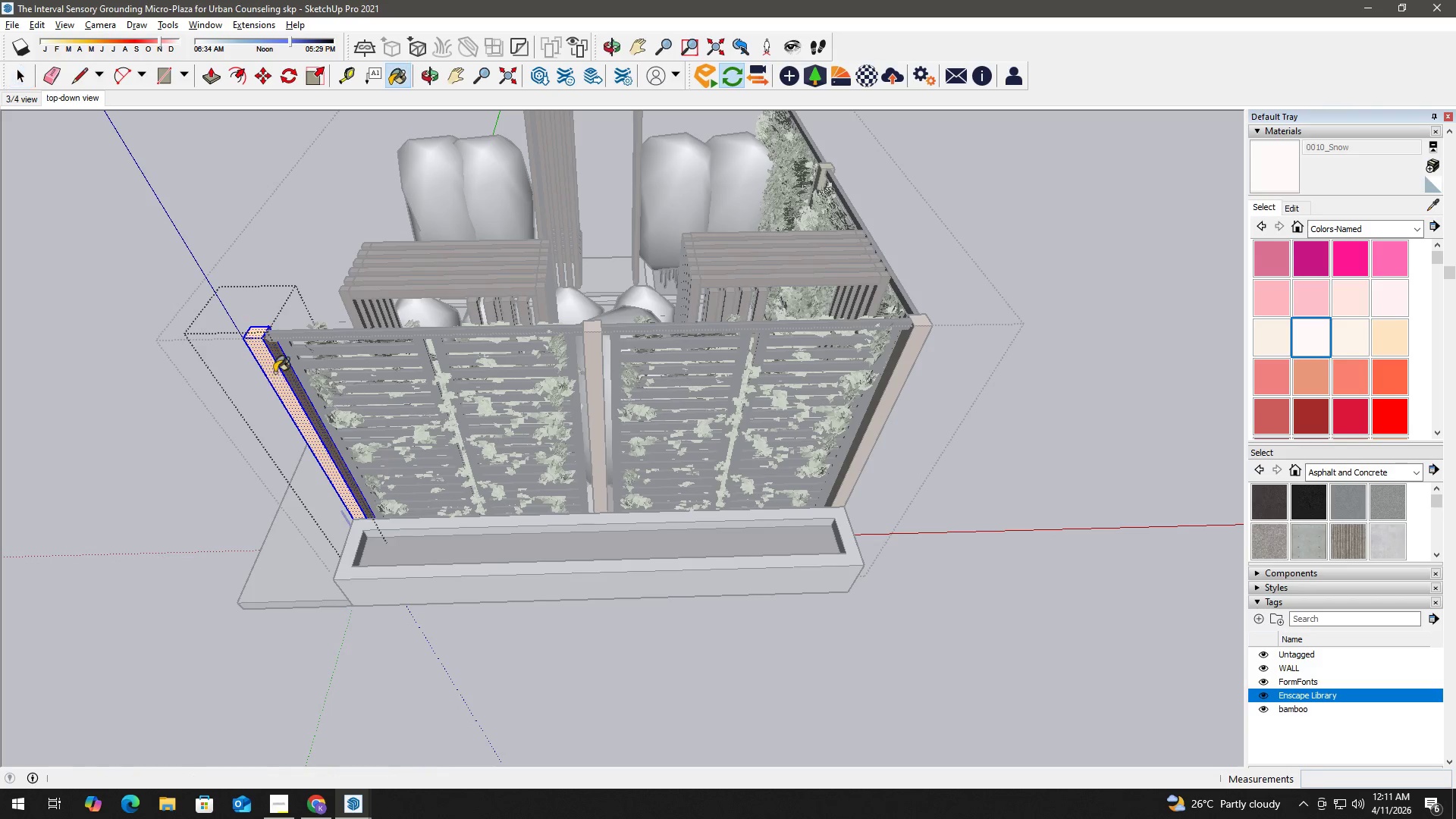 
triple_click([275, 372])
 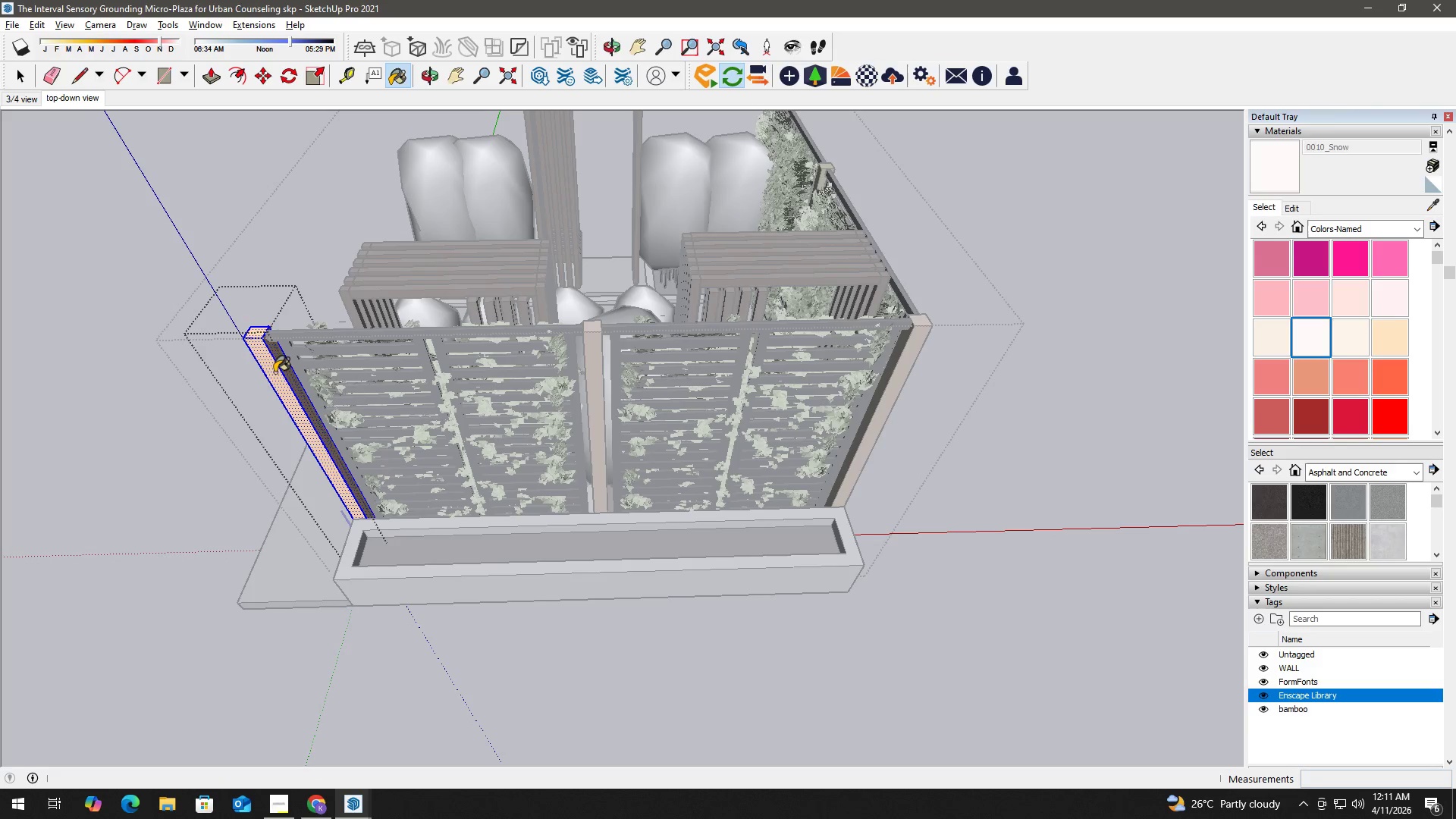 
triple_click([275, 372])
 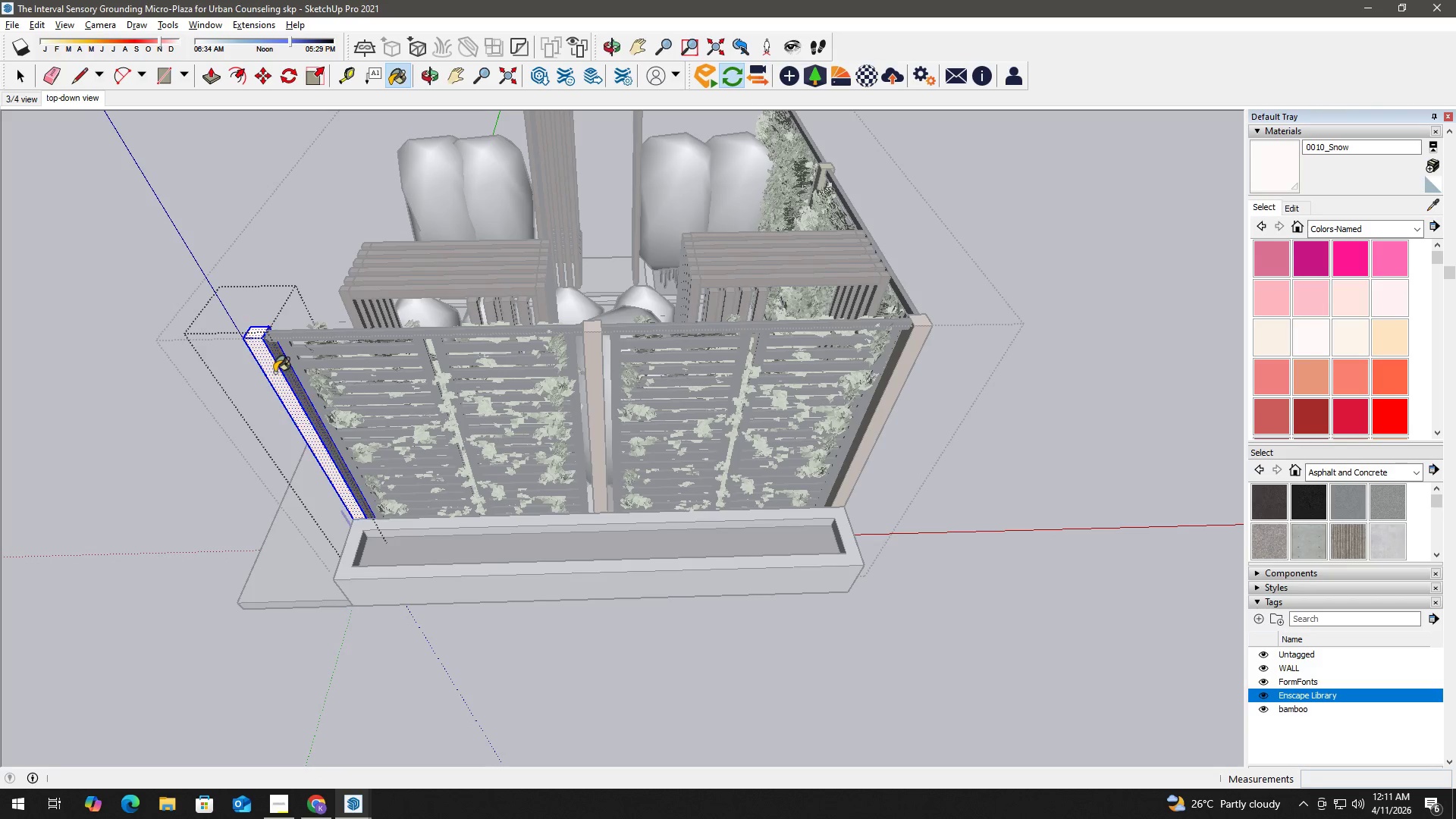 
triple_click([275, 372])
 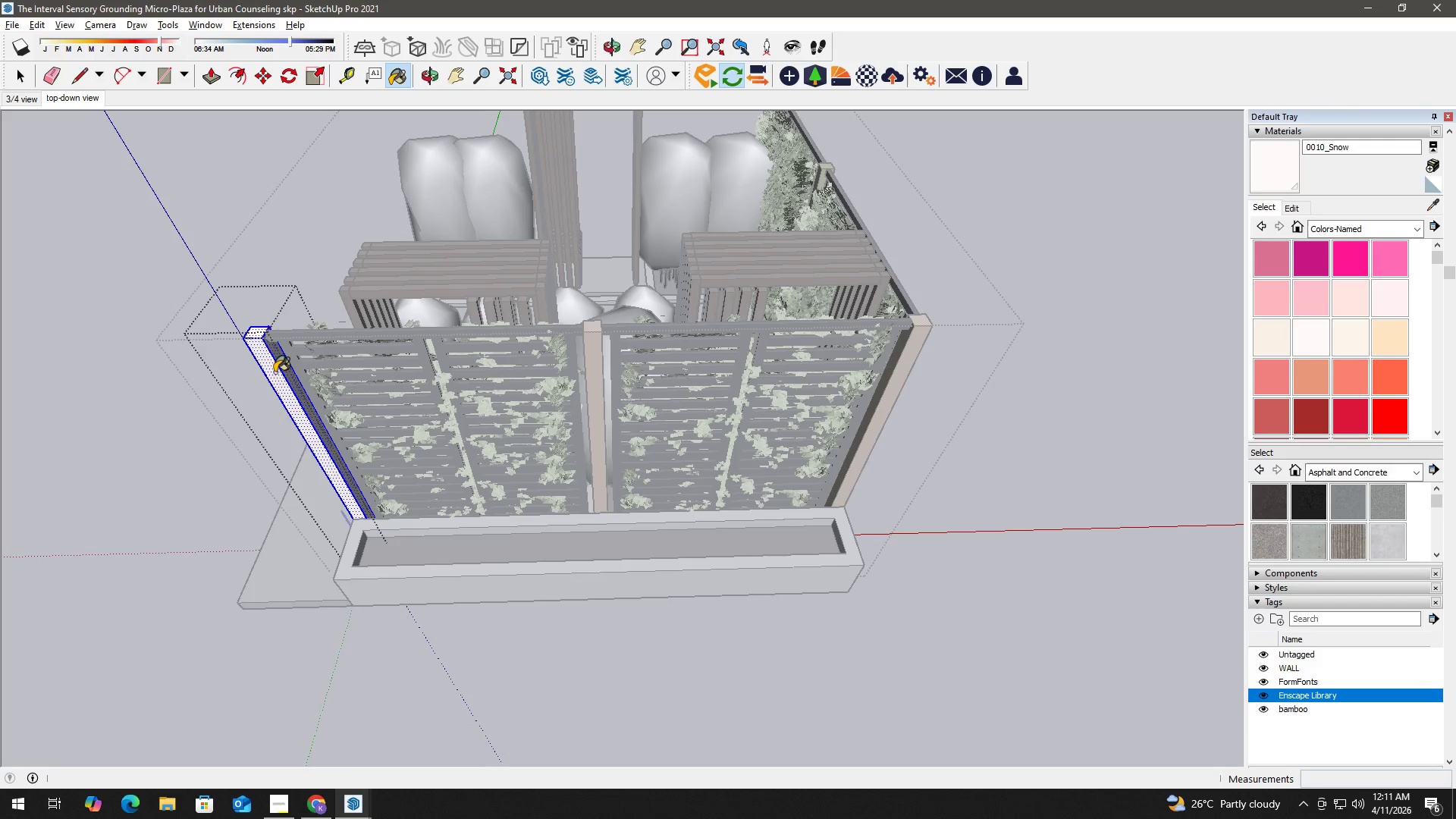 
triple_click([275, 372])
 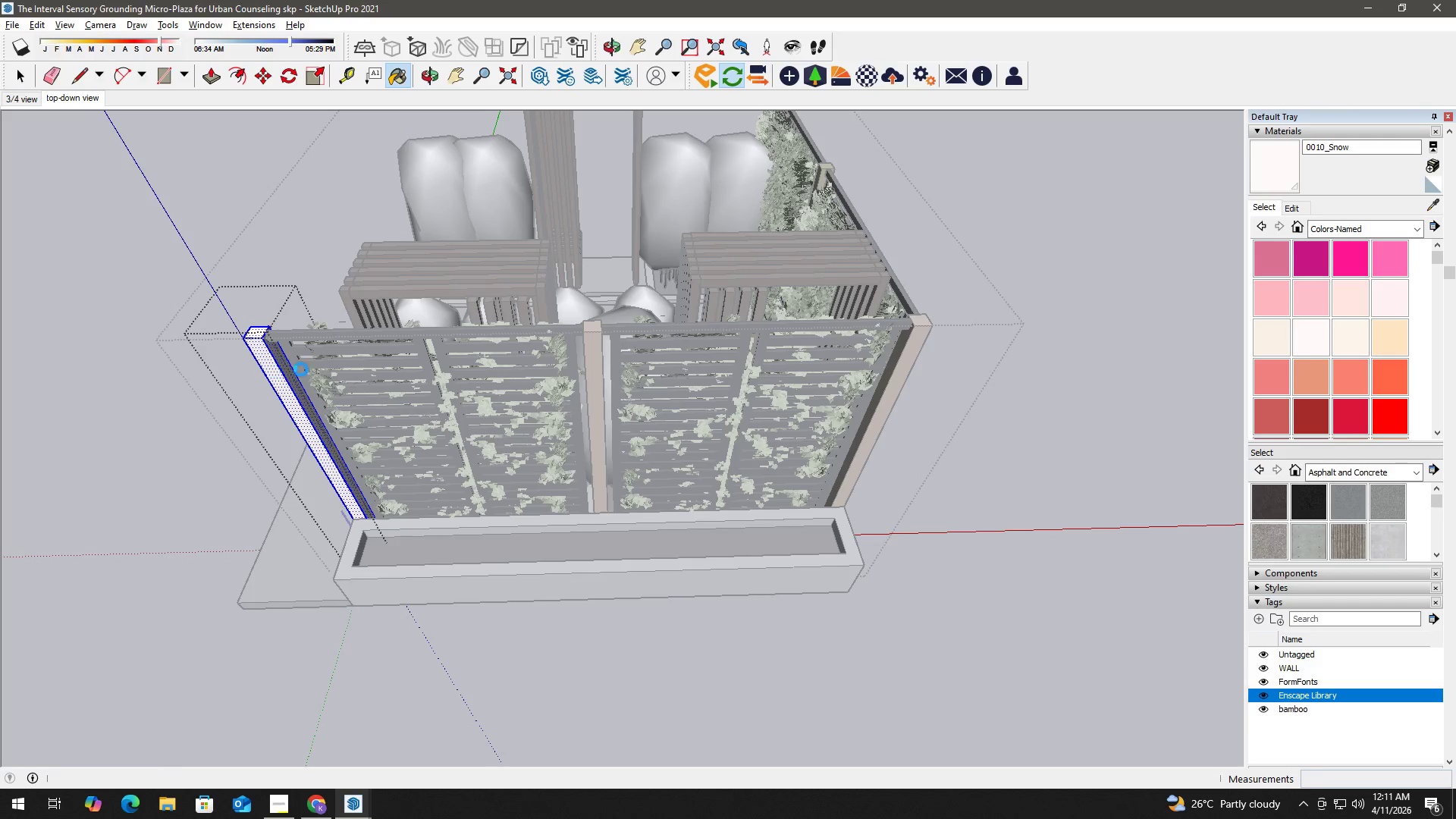 
key(Space)
 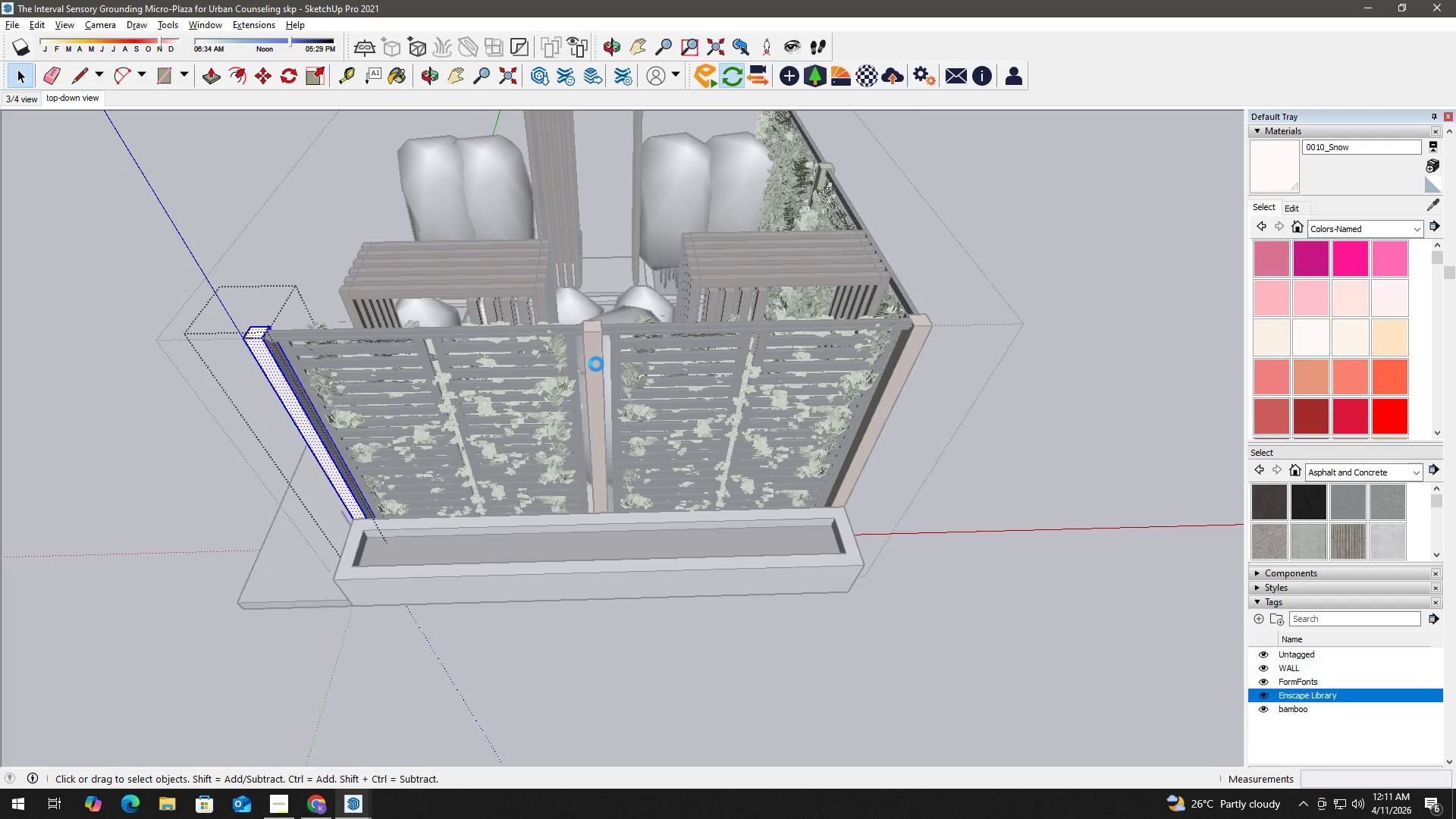 
double_click([596, 364])
 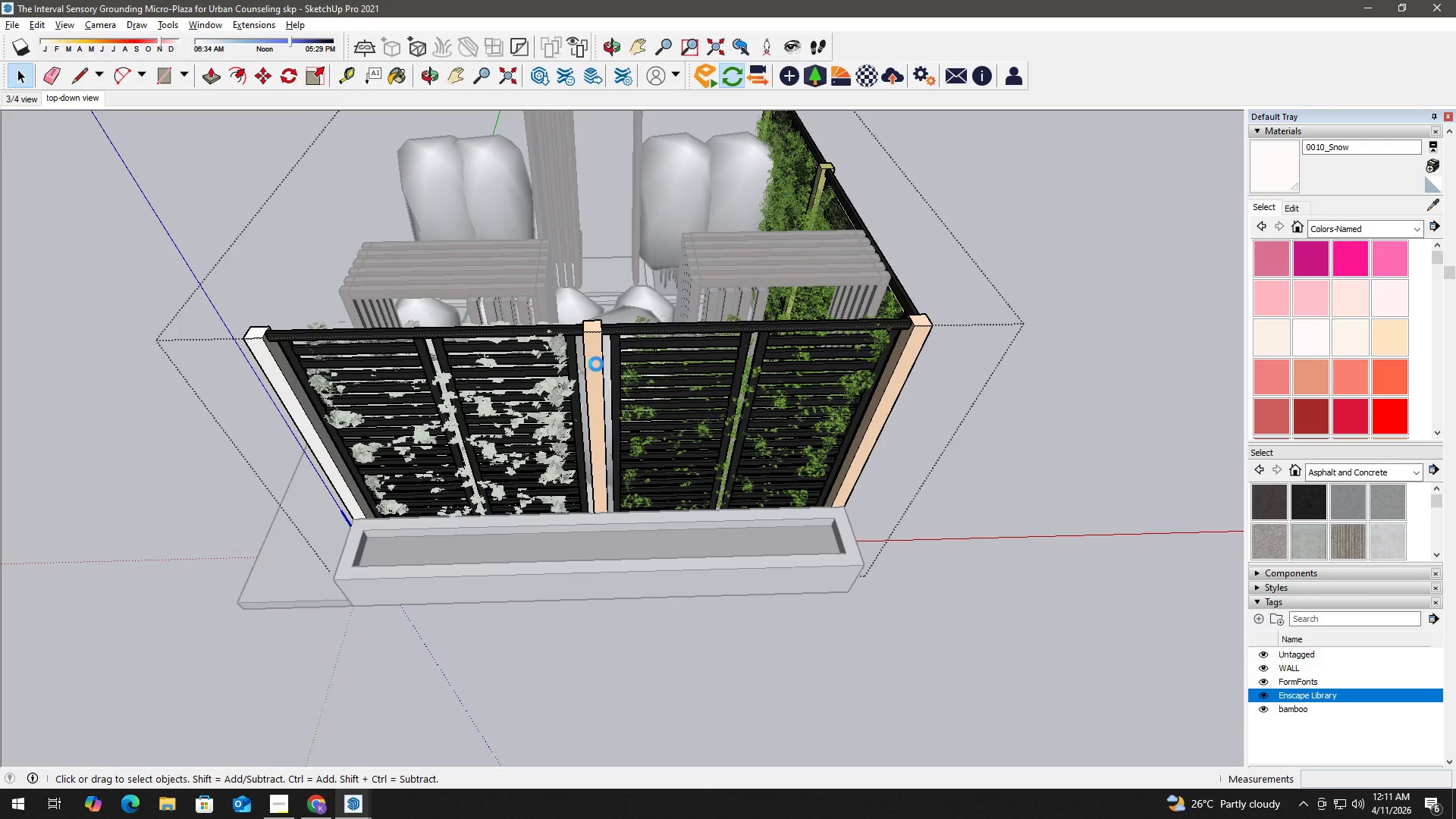 
triple_click([596, 364])
 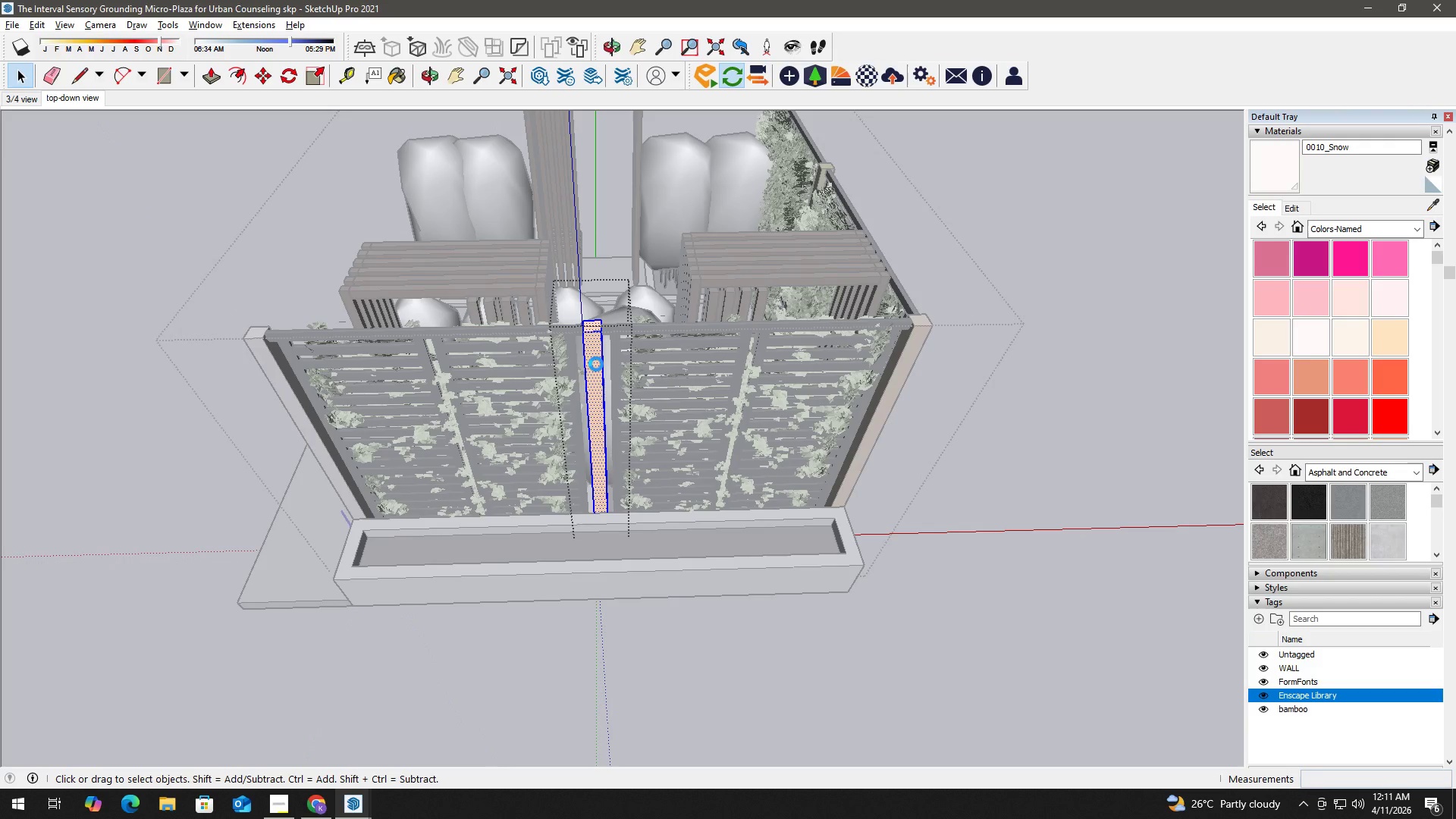 
triple_click([596, 364])
 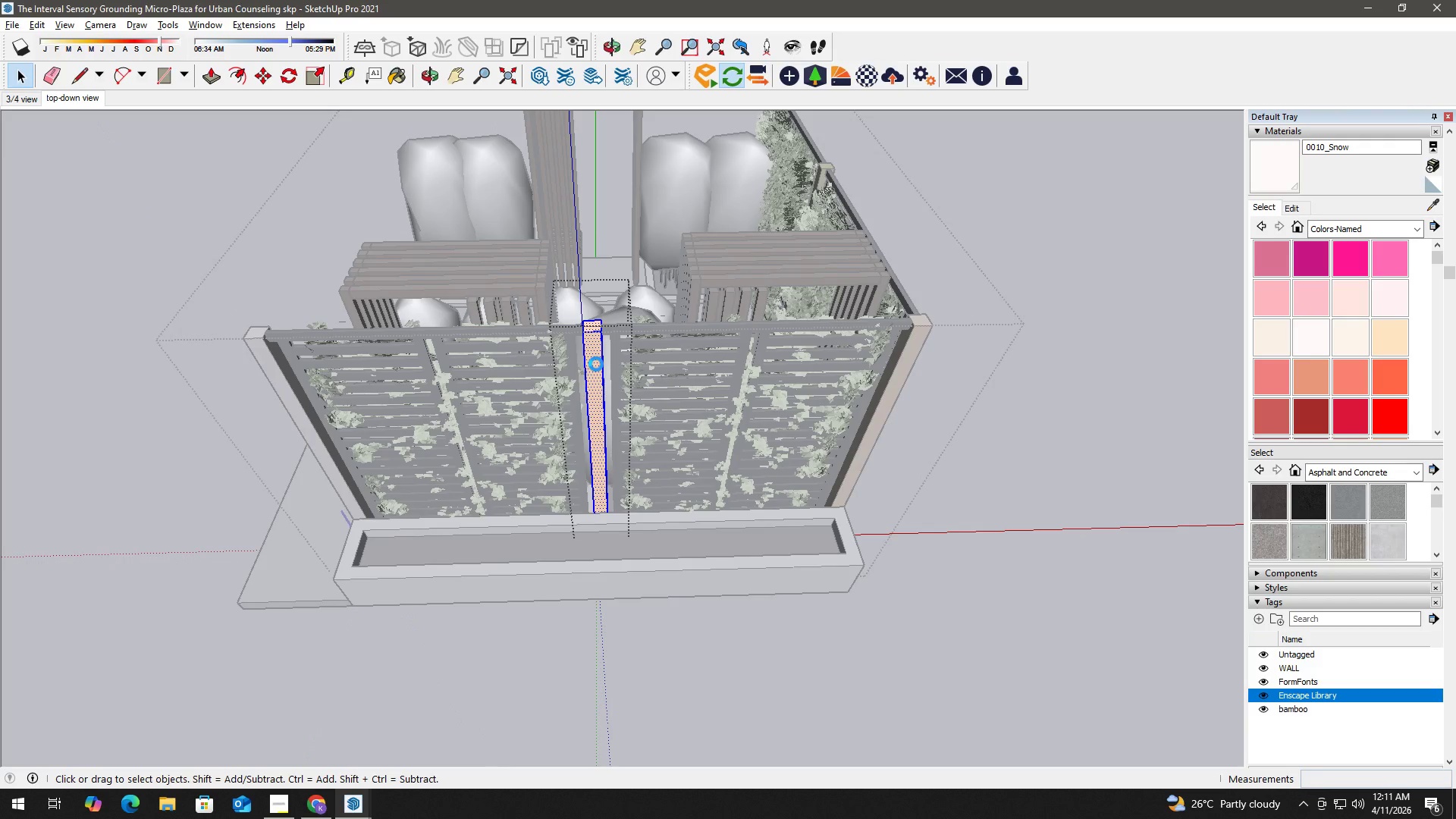 
triple_click([596, 364])
 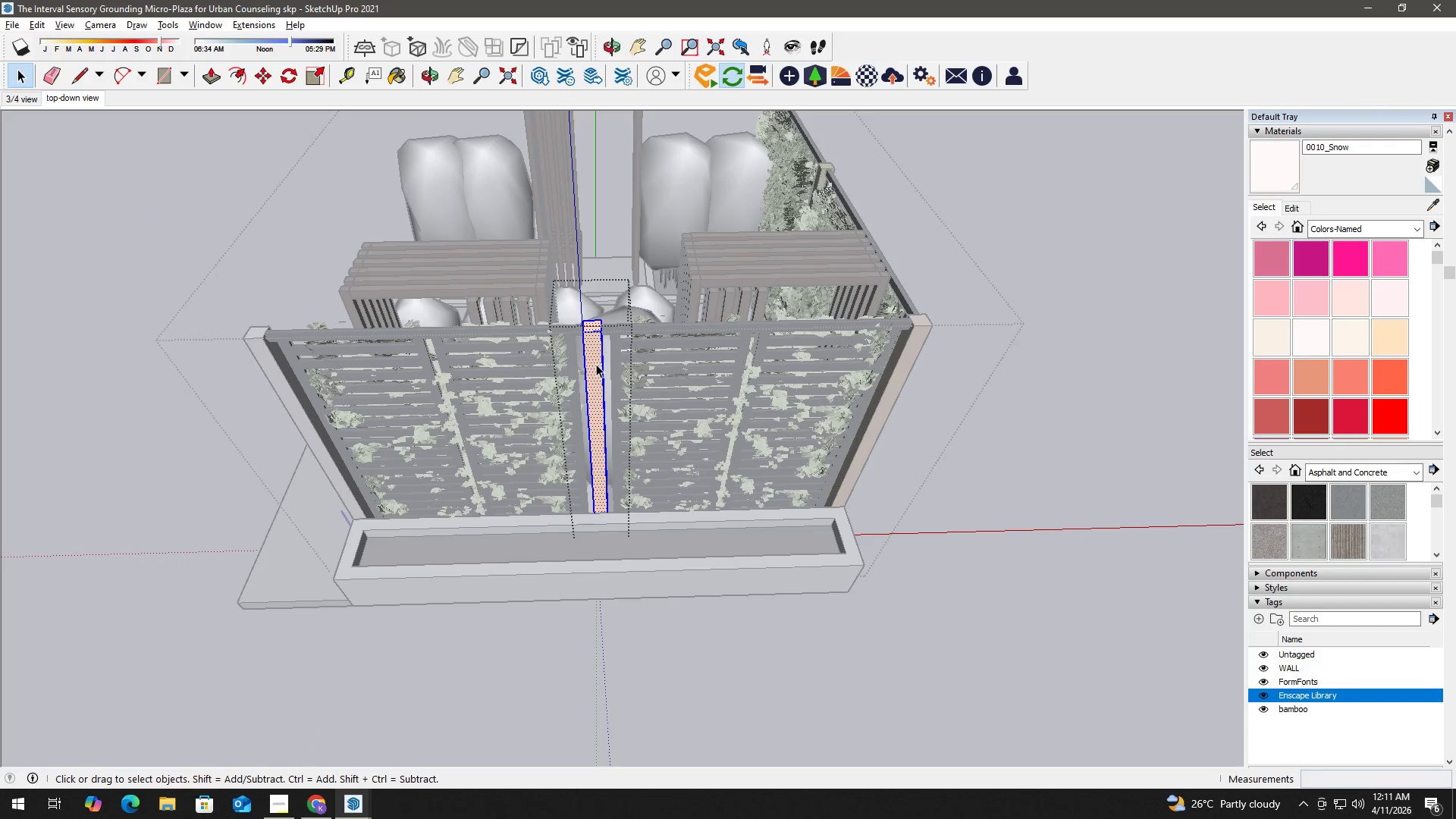 
triple_click([596, 364])
 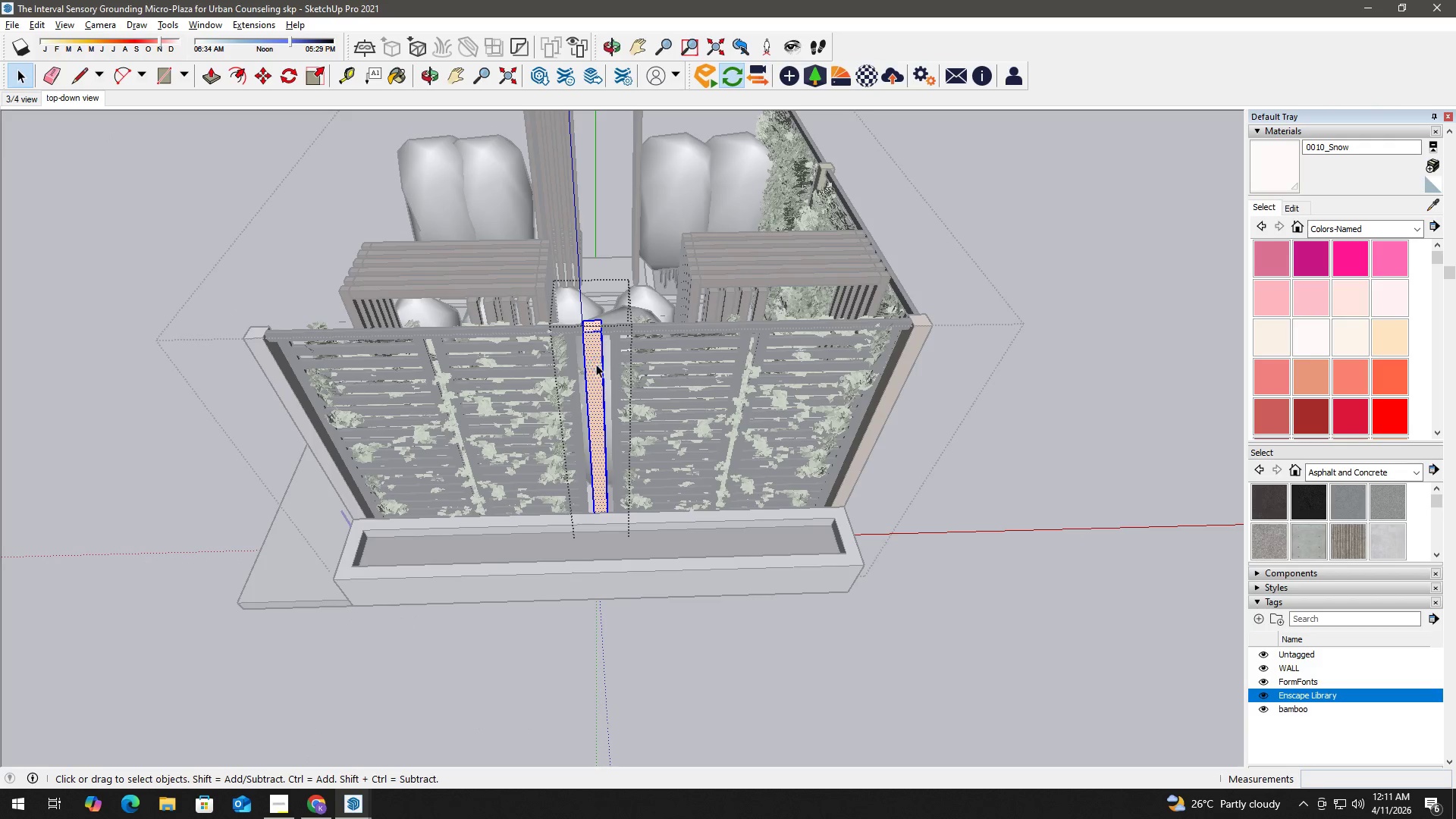 
triple_click([596, 364])
 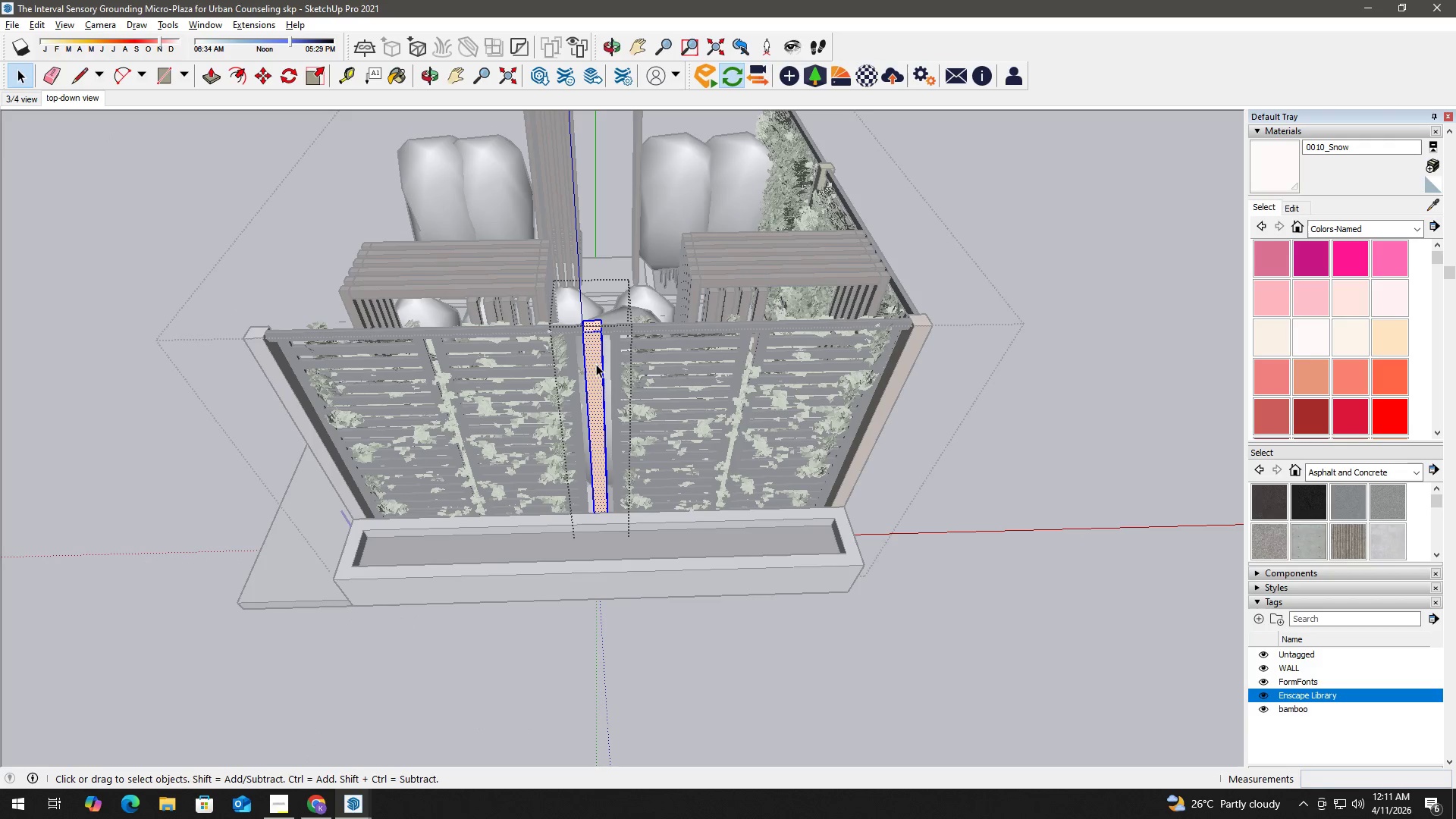 
triple_click([596, 364])
 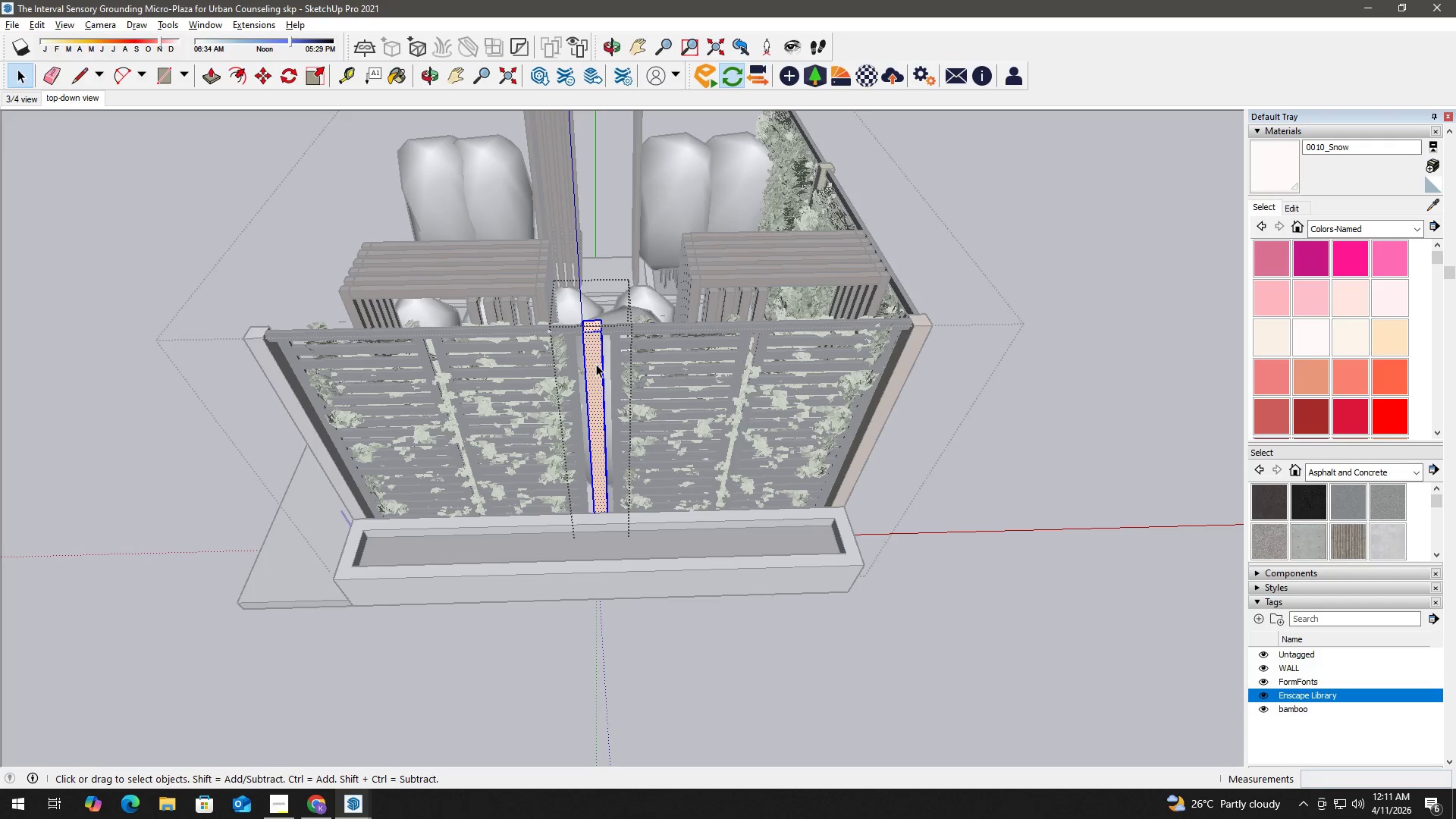 
triple_click([596, 364])
 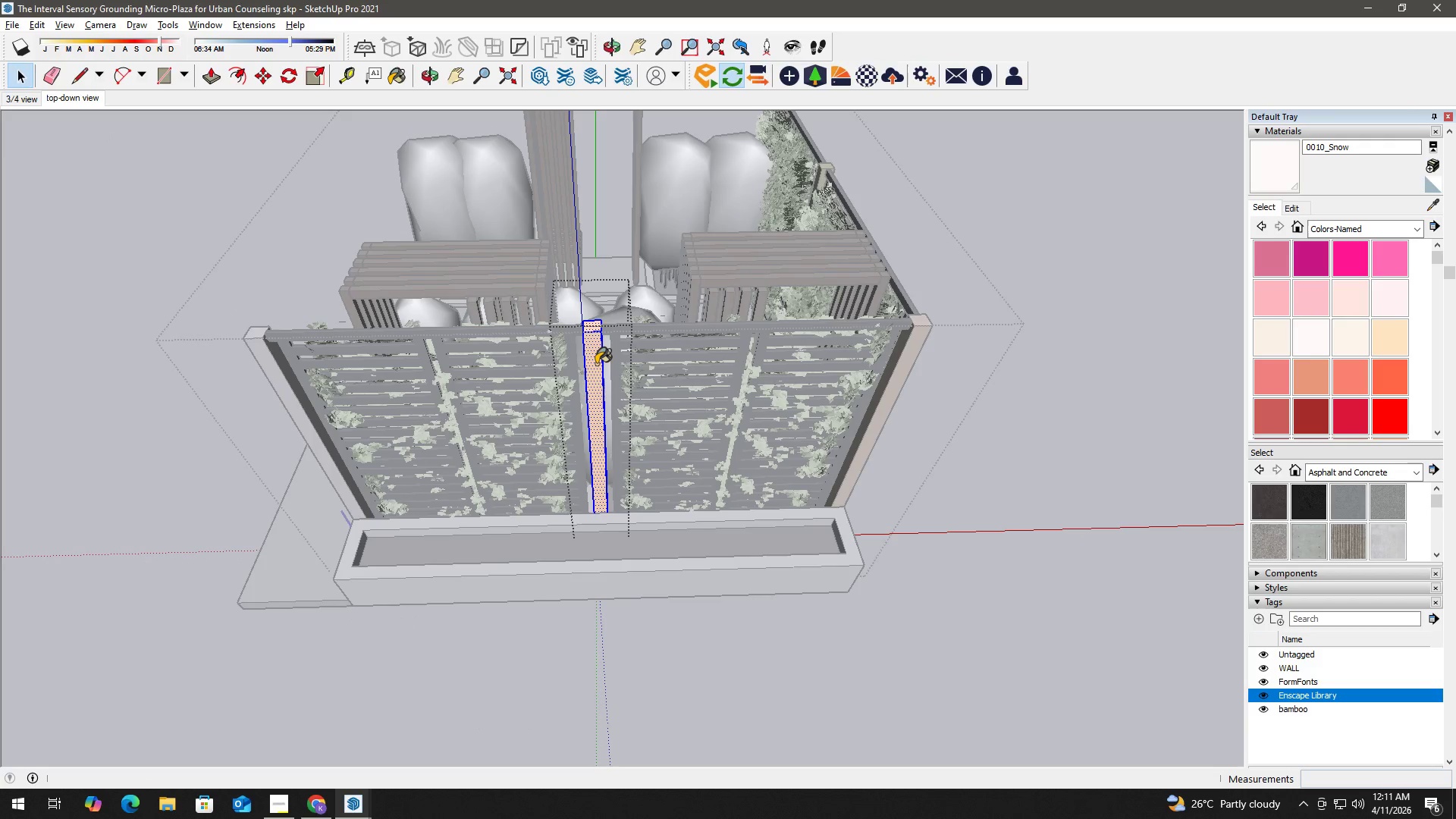 
key(B)
 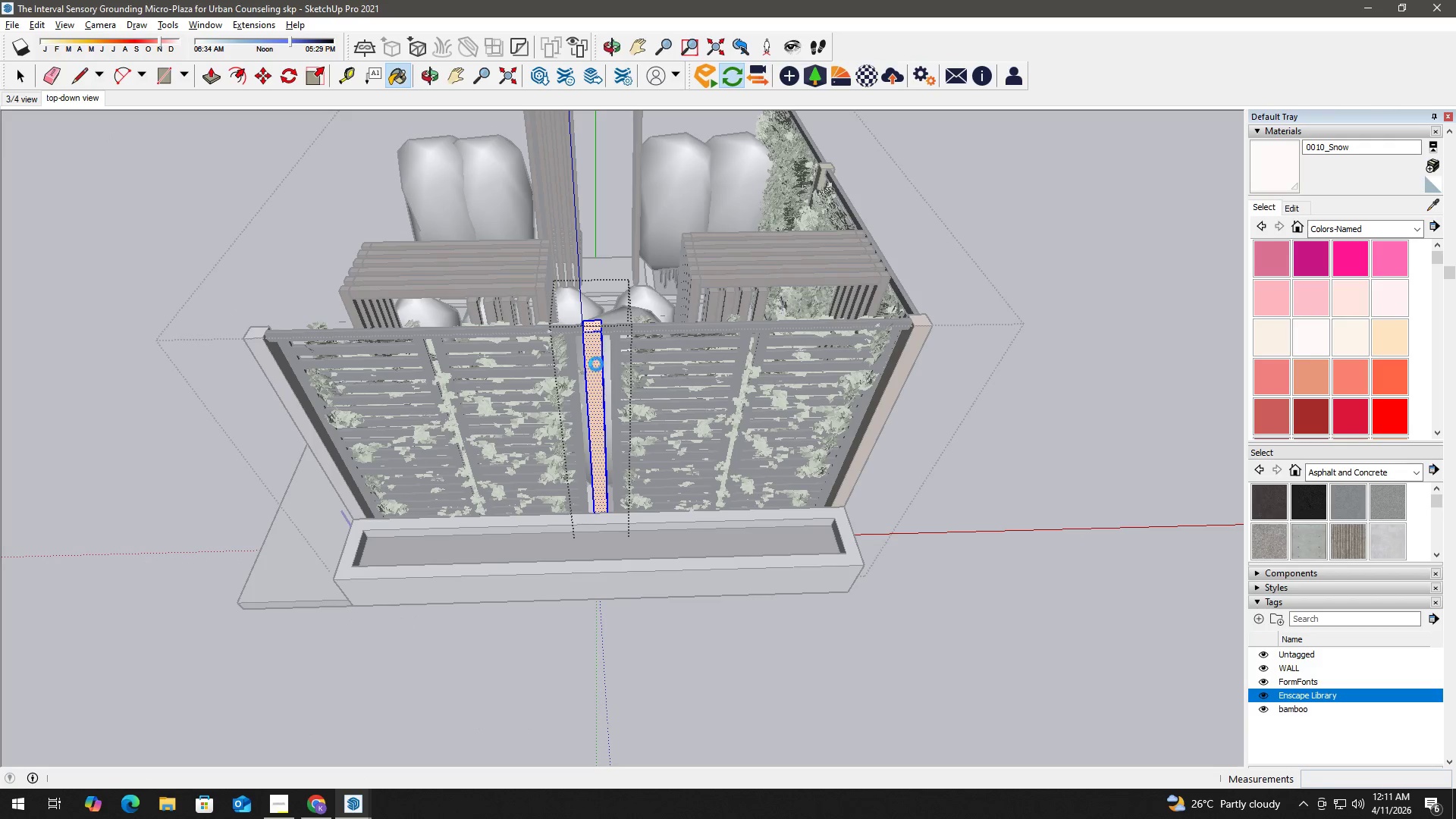 
double_click([596, 364])
 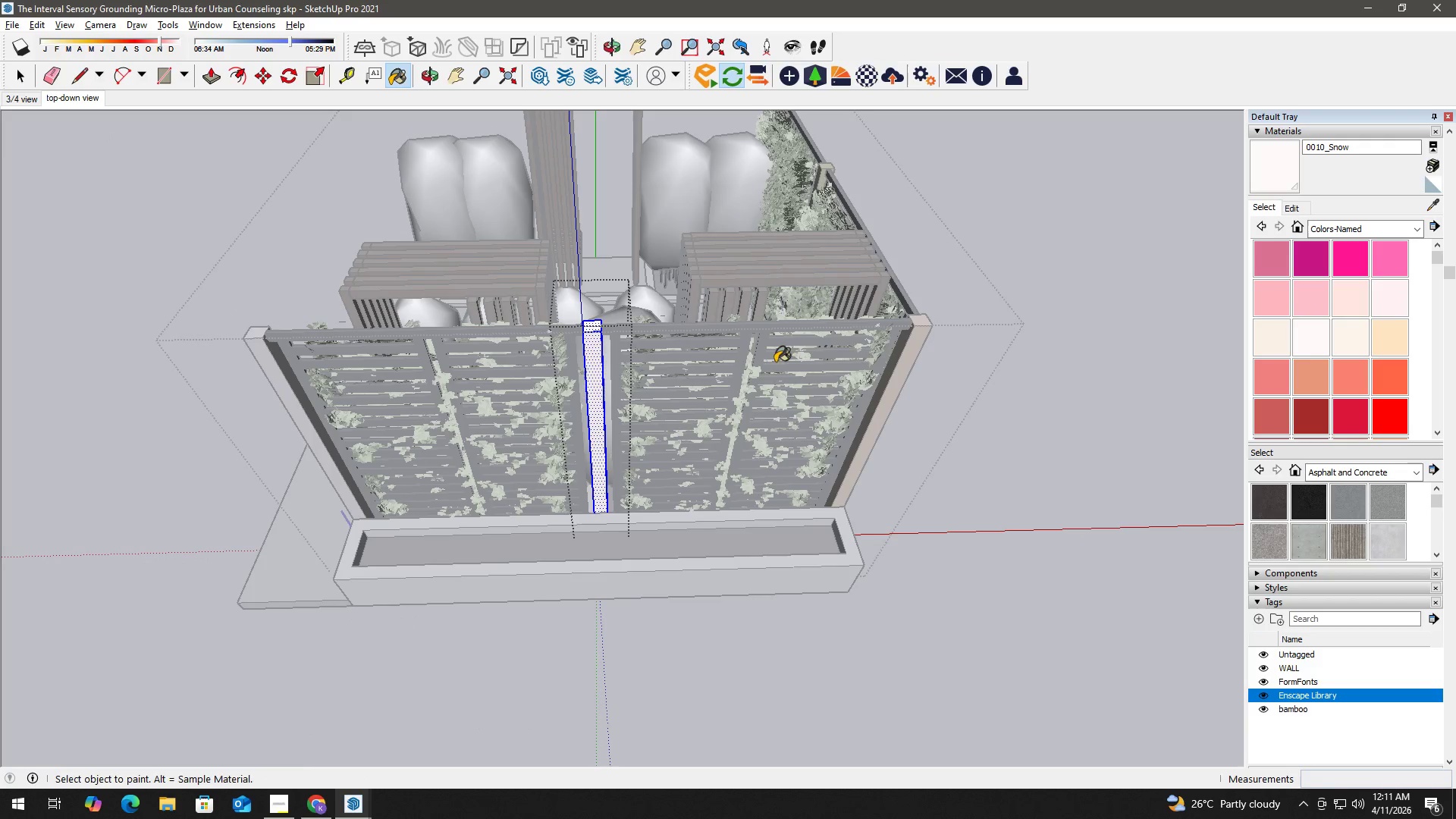 
key(Space)
 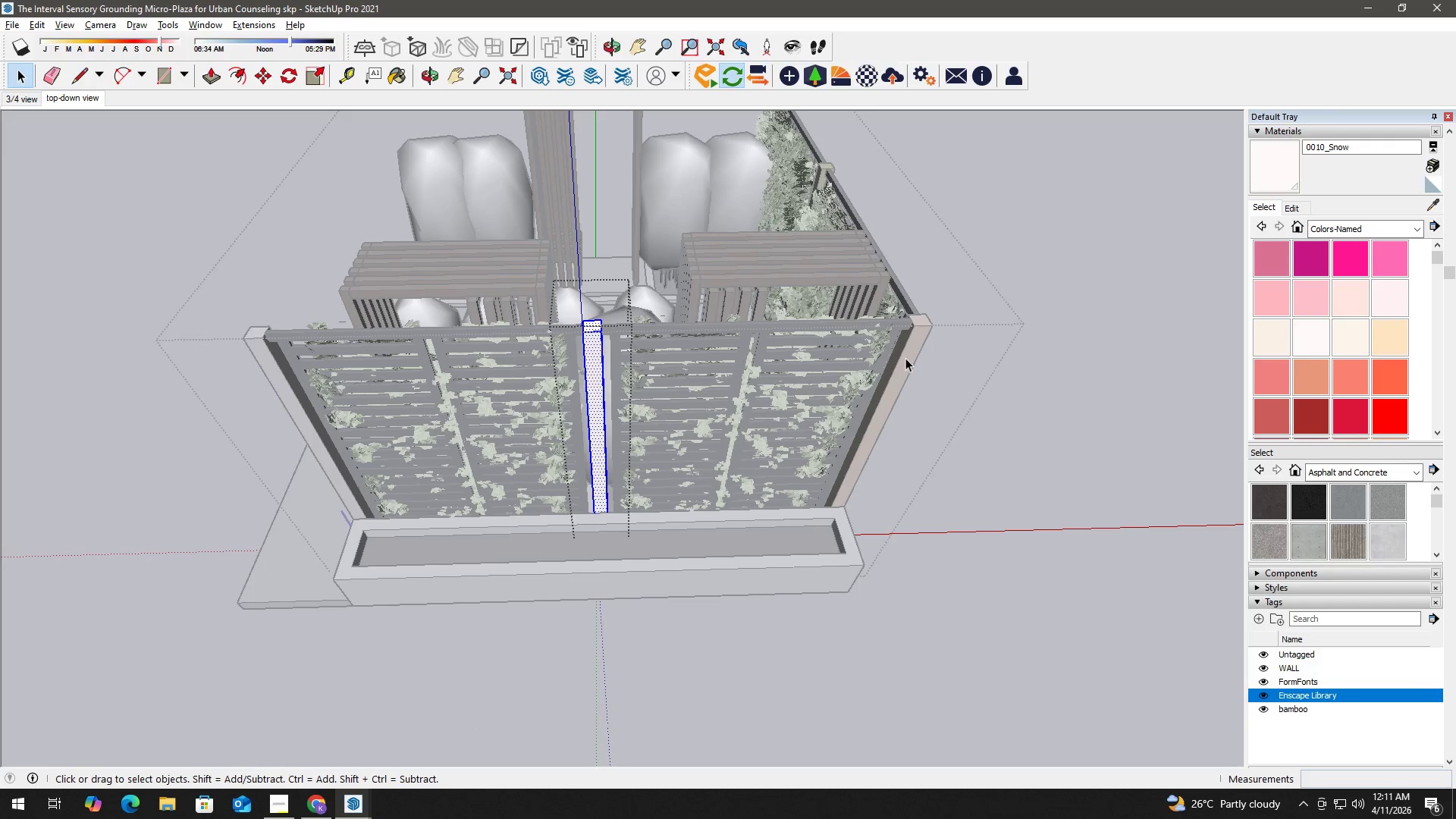 
double_click([905, 358])
 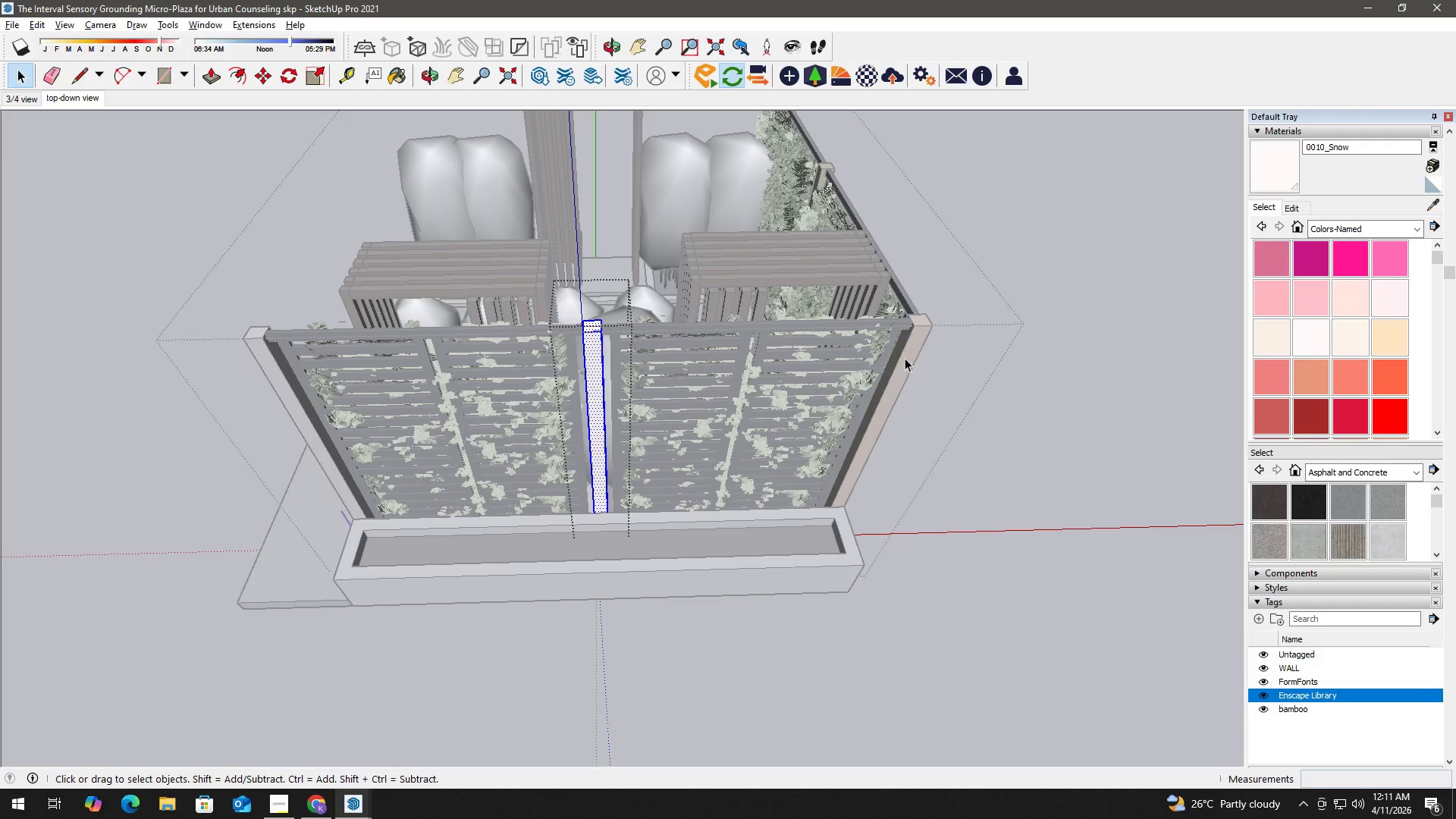 
triple_click([905, 358])
 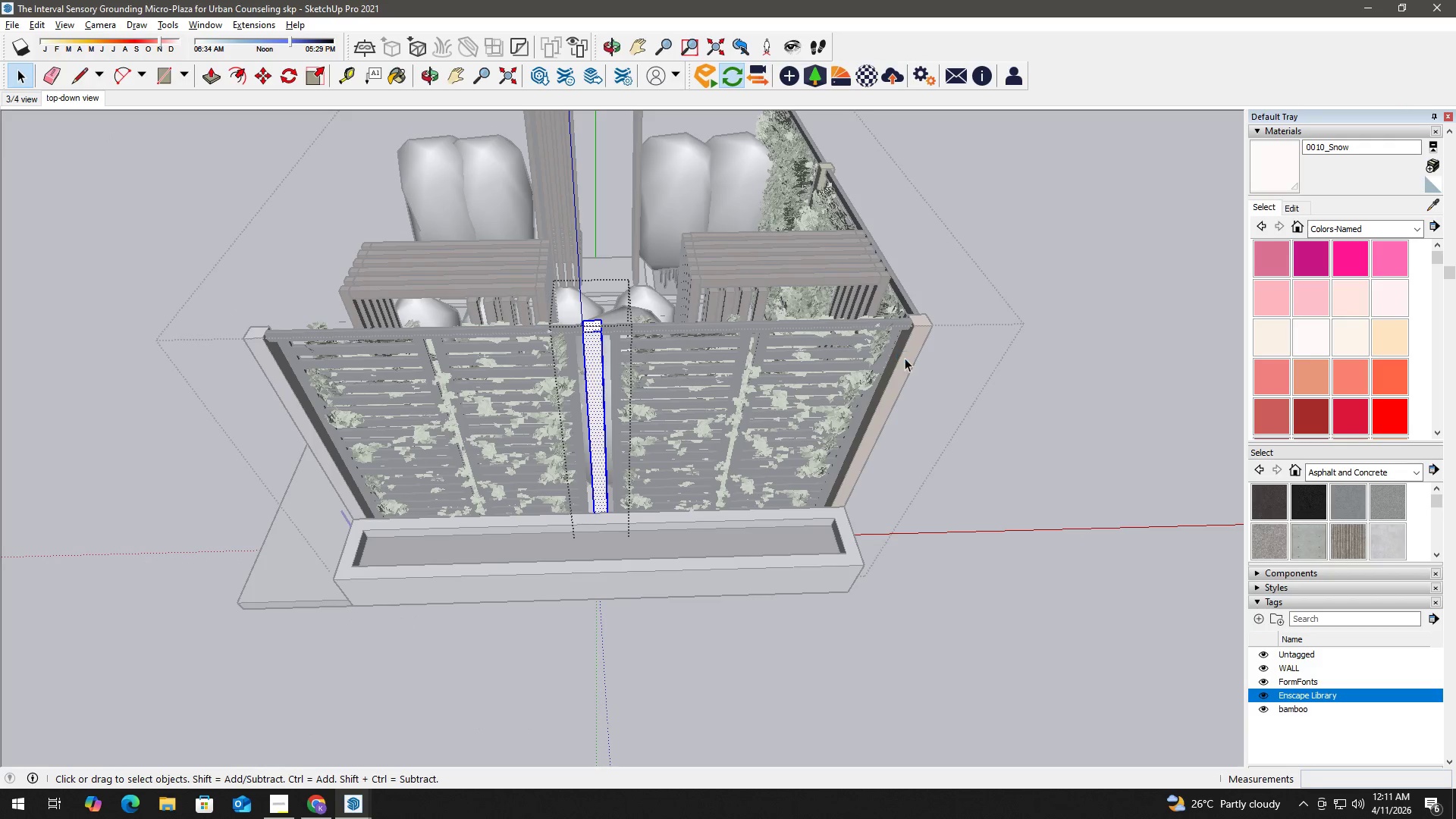 
triple_click([905, 358])
 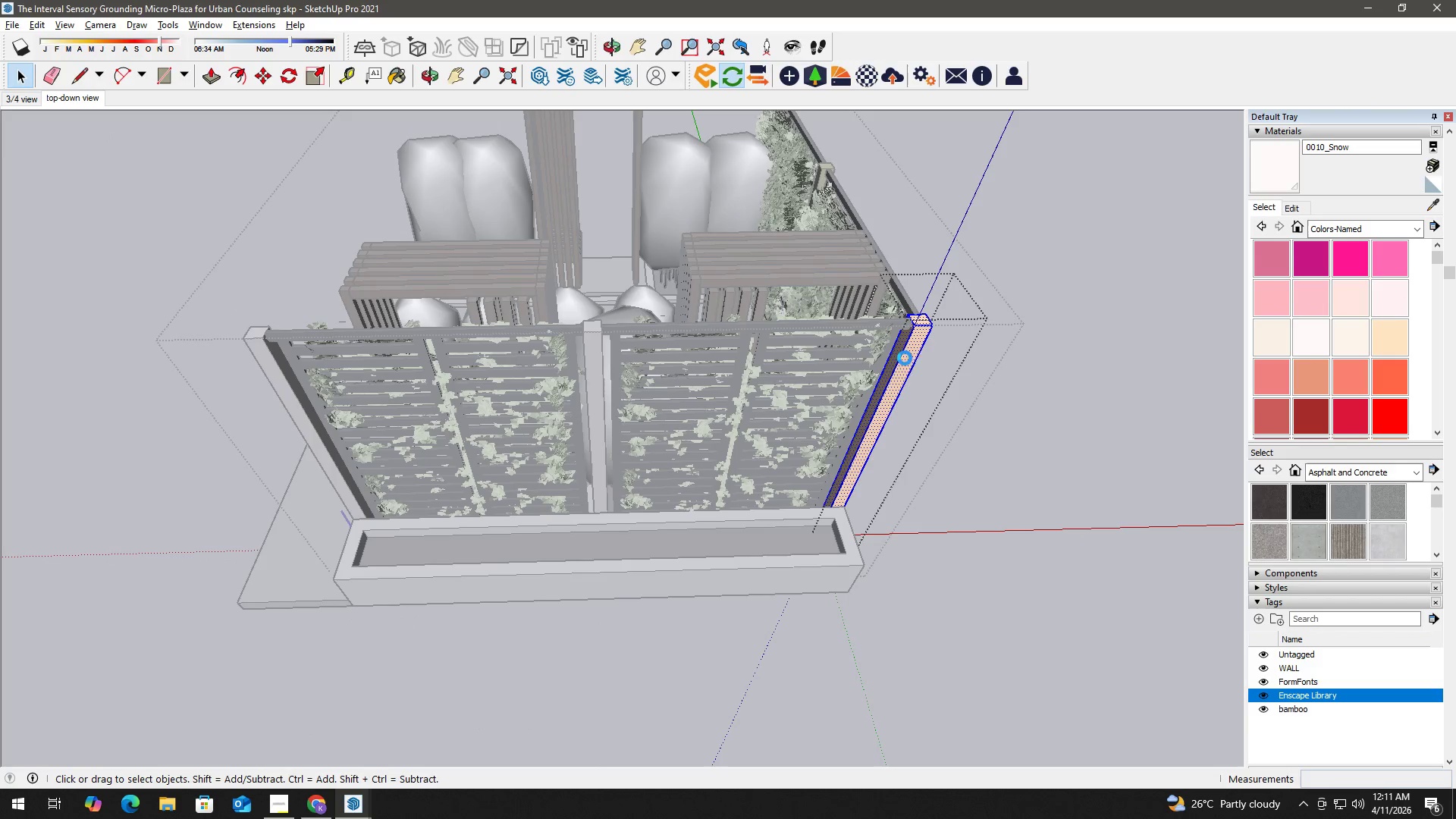 
triple_click([905, 358])
 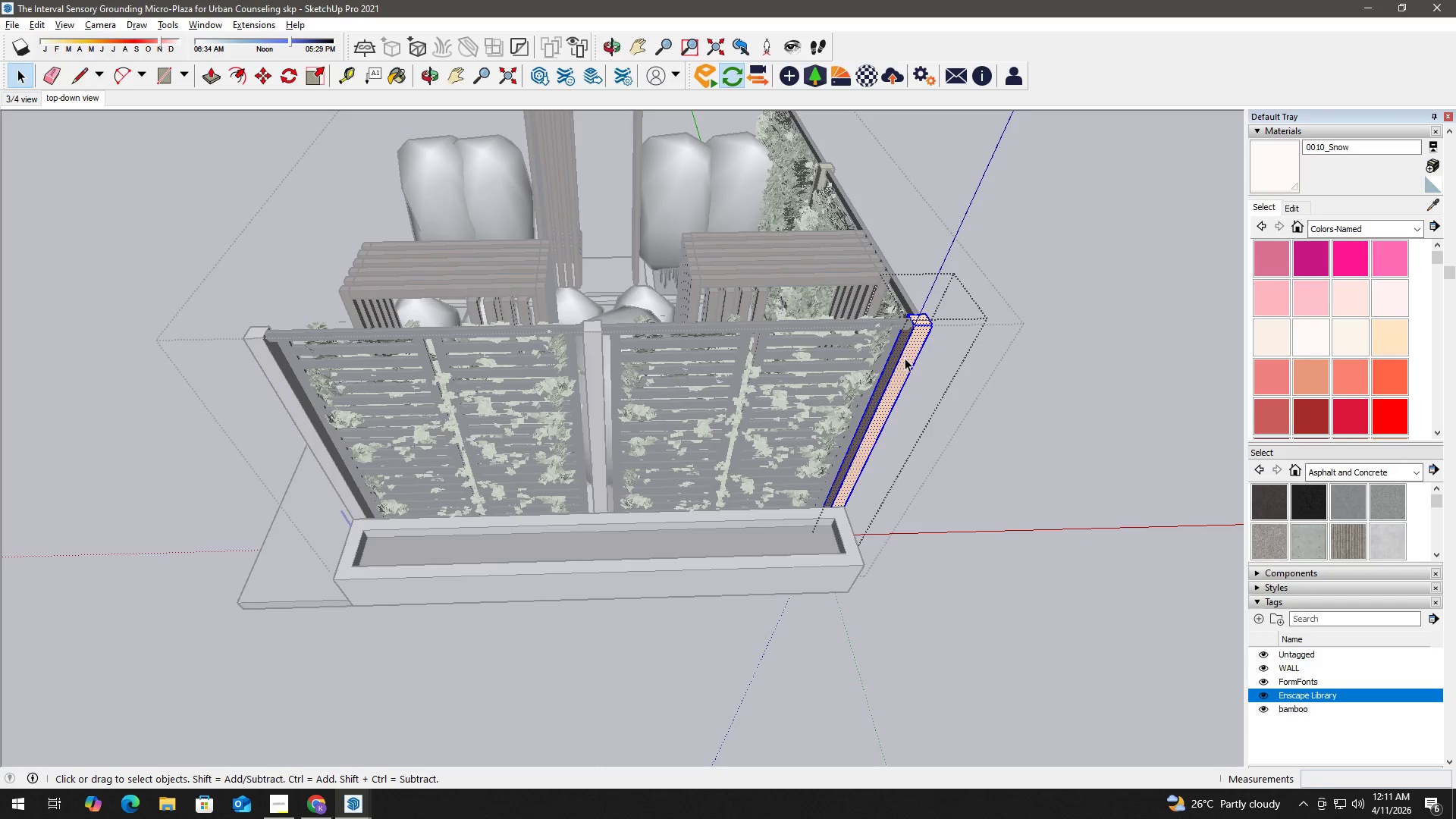 
triple_click([905, 358])
 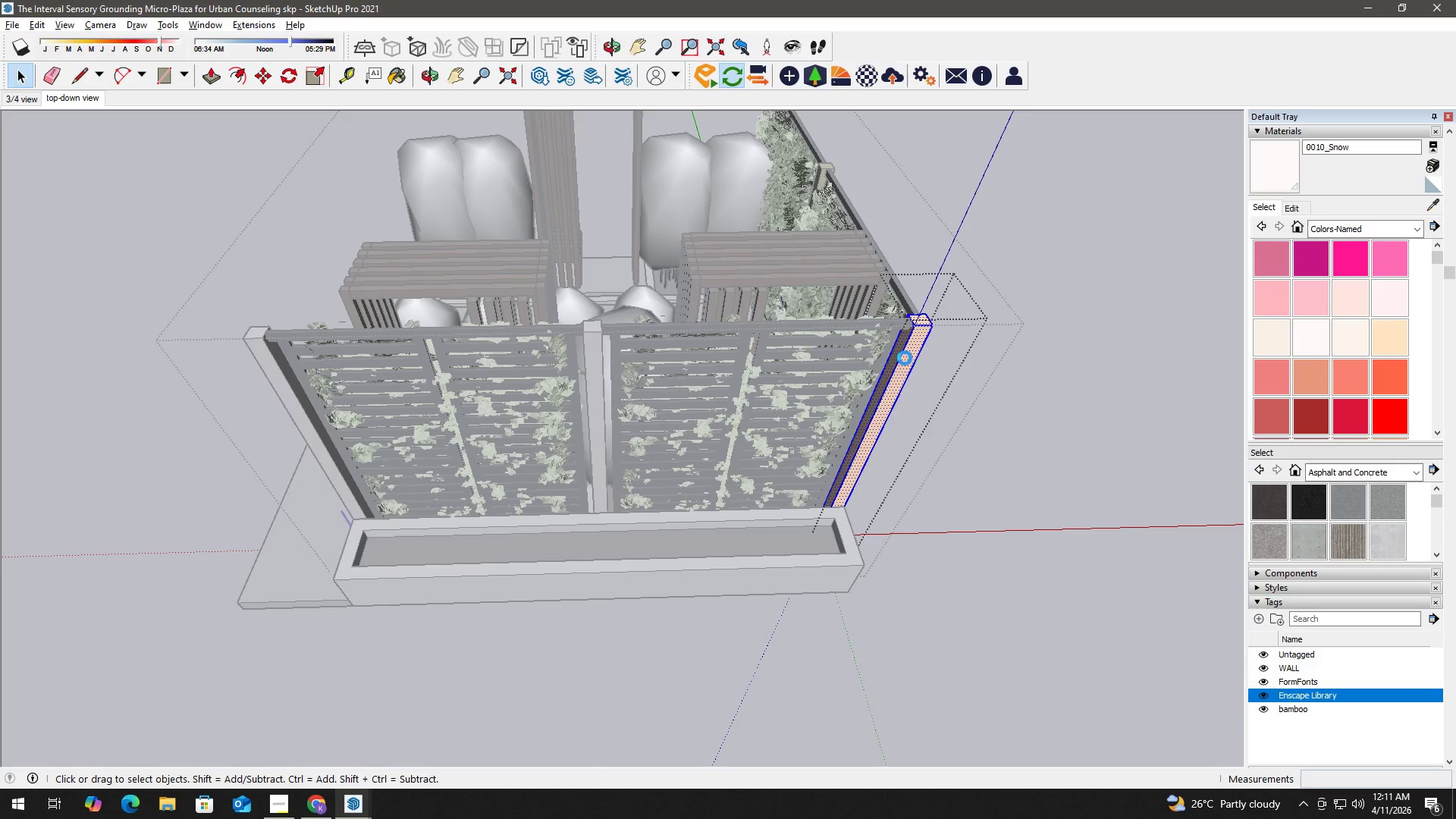 
triple_click([905, 358])
 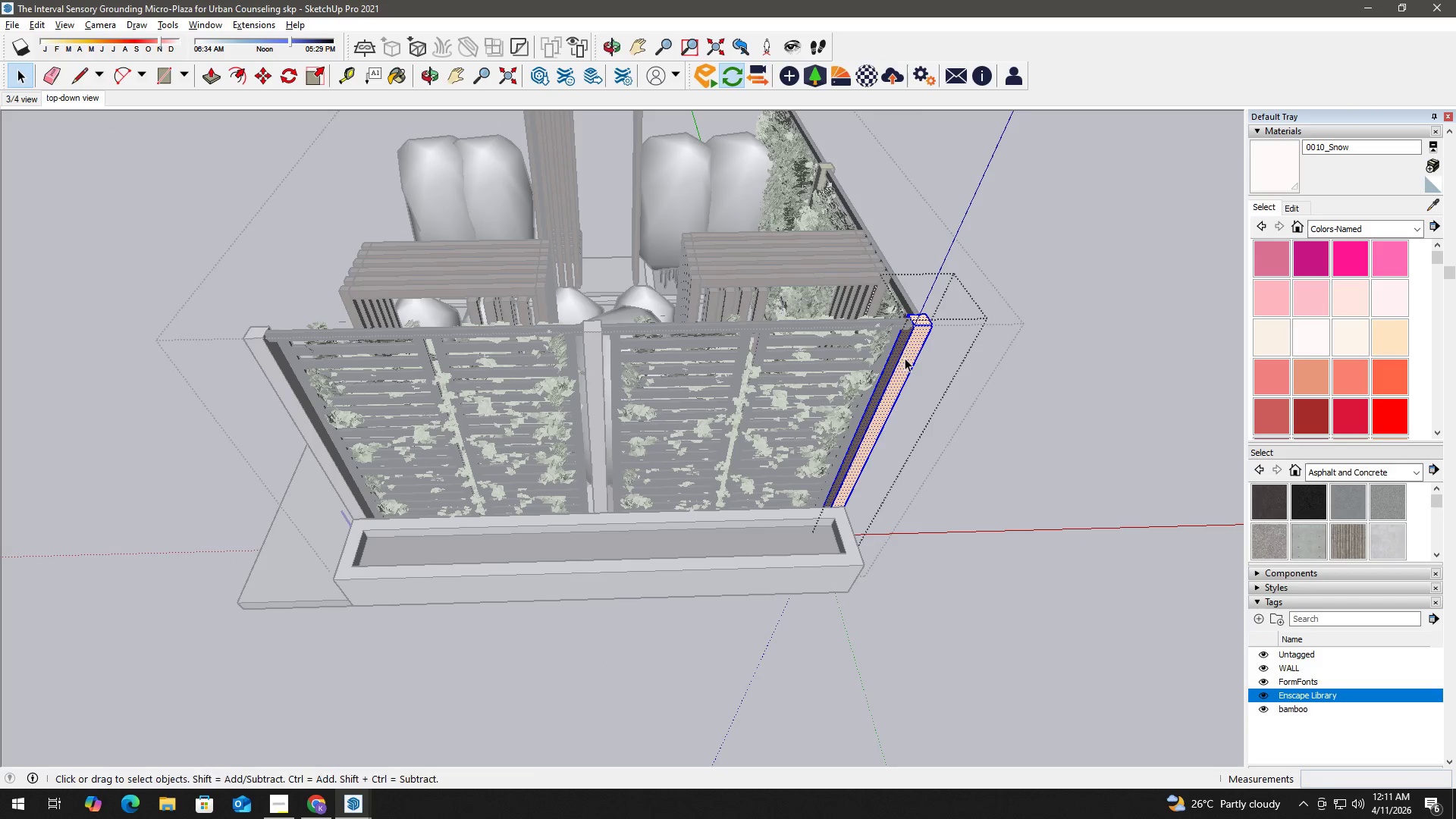 
key(B)
 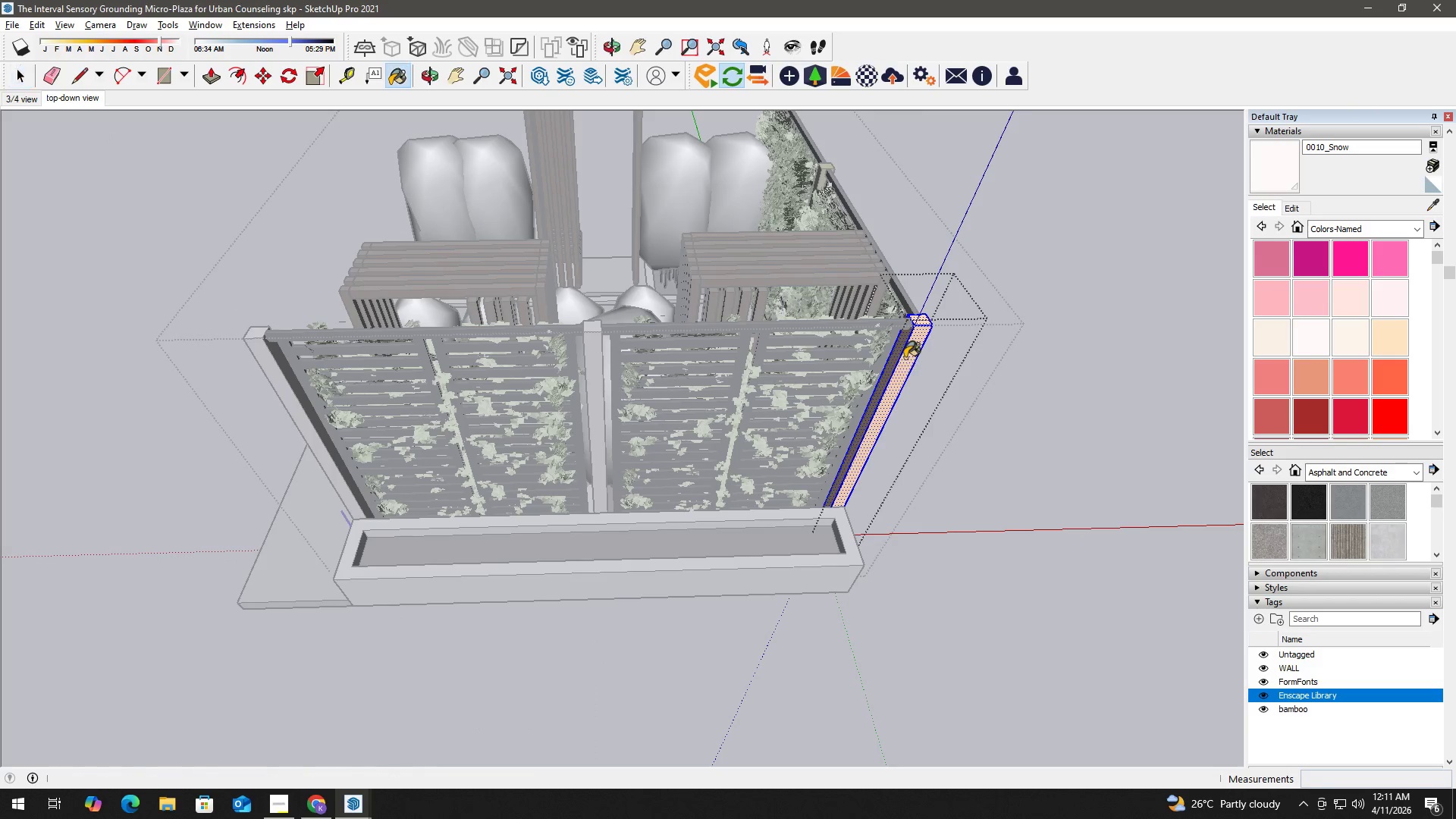 
triple_click([905, 358])
 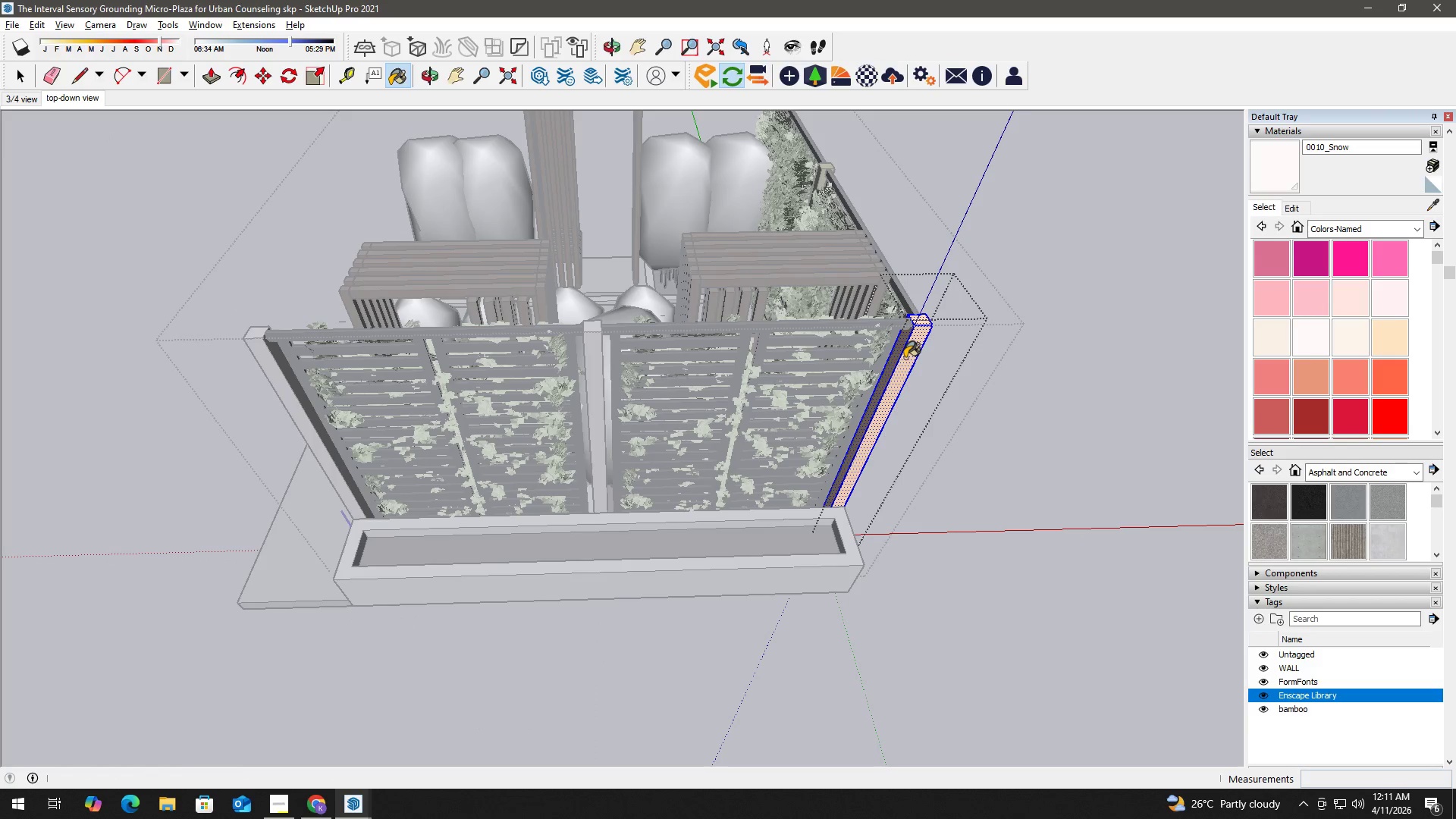 
triple_click([905, 358])
 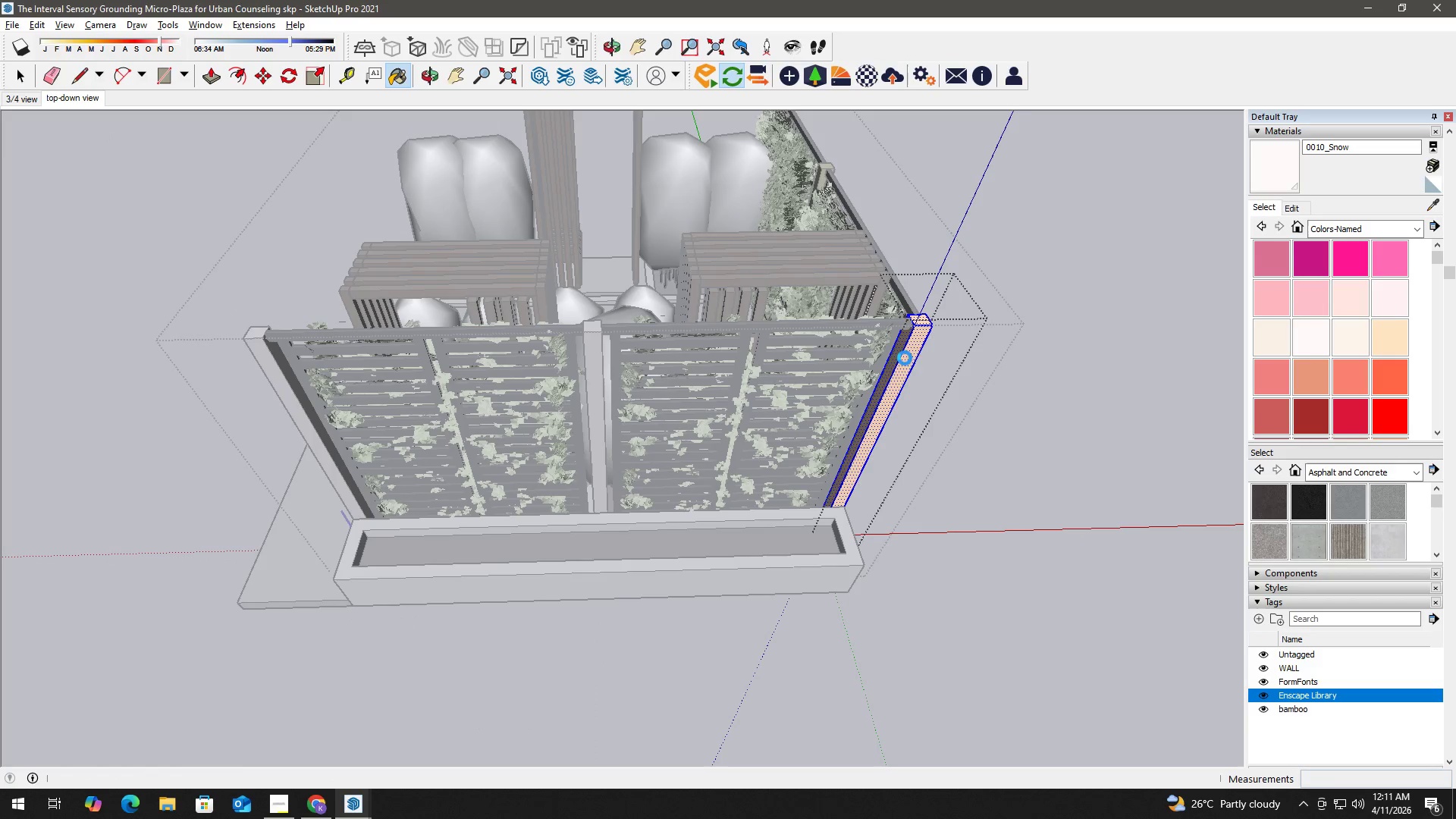 
triple_click([905, 358])
 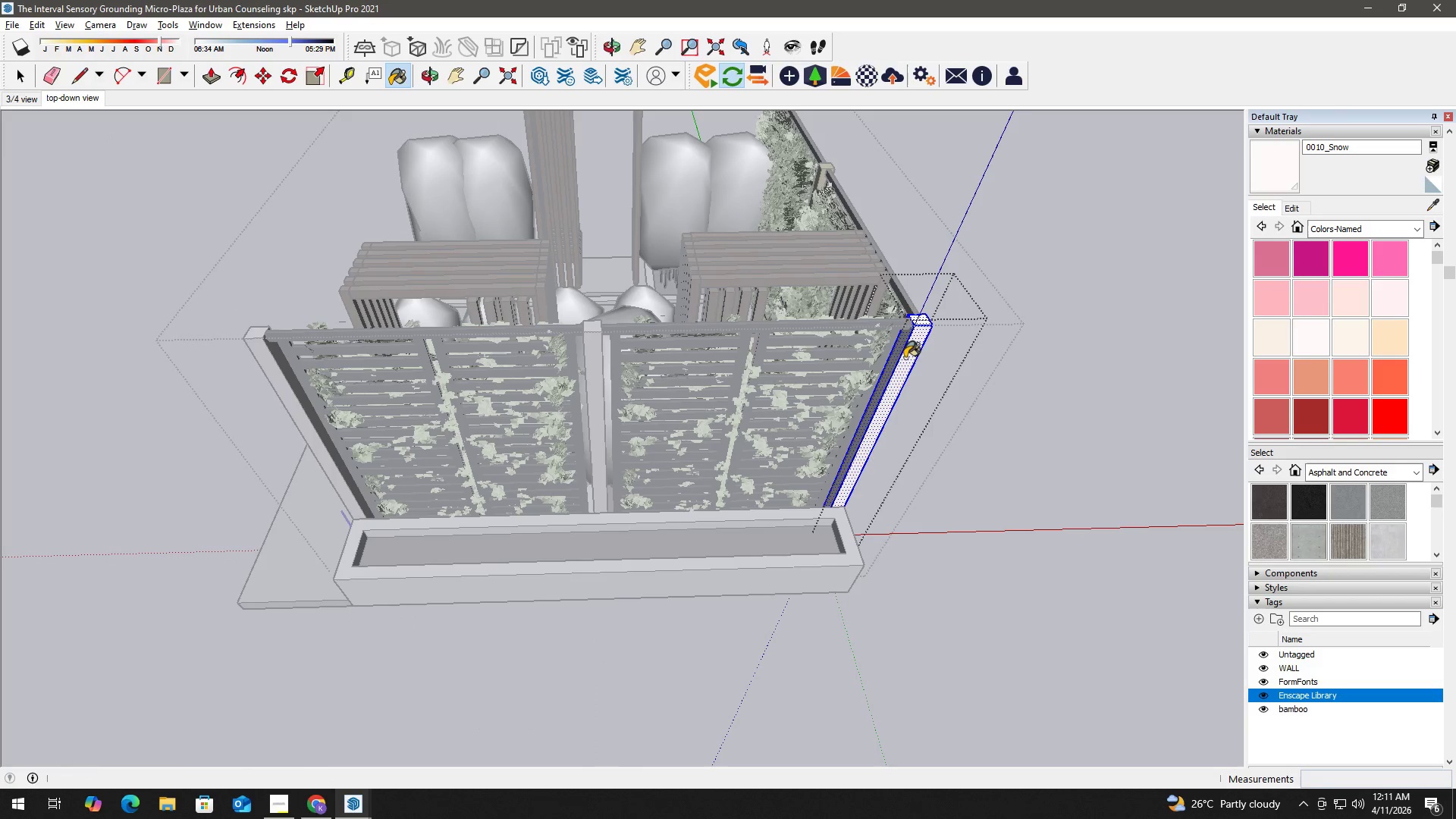 
key(Space)
 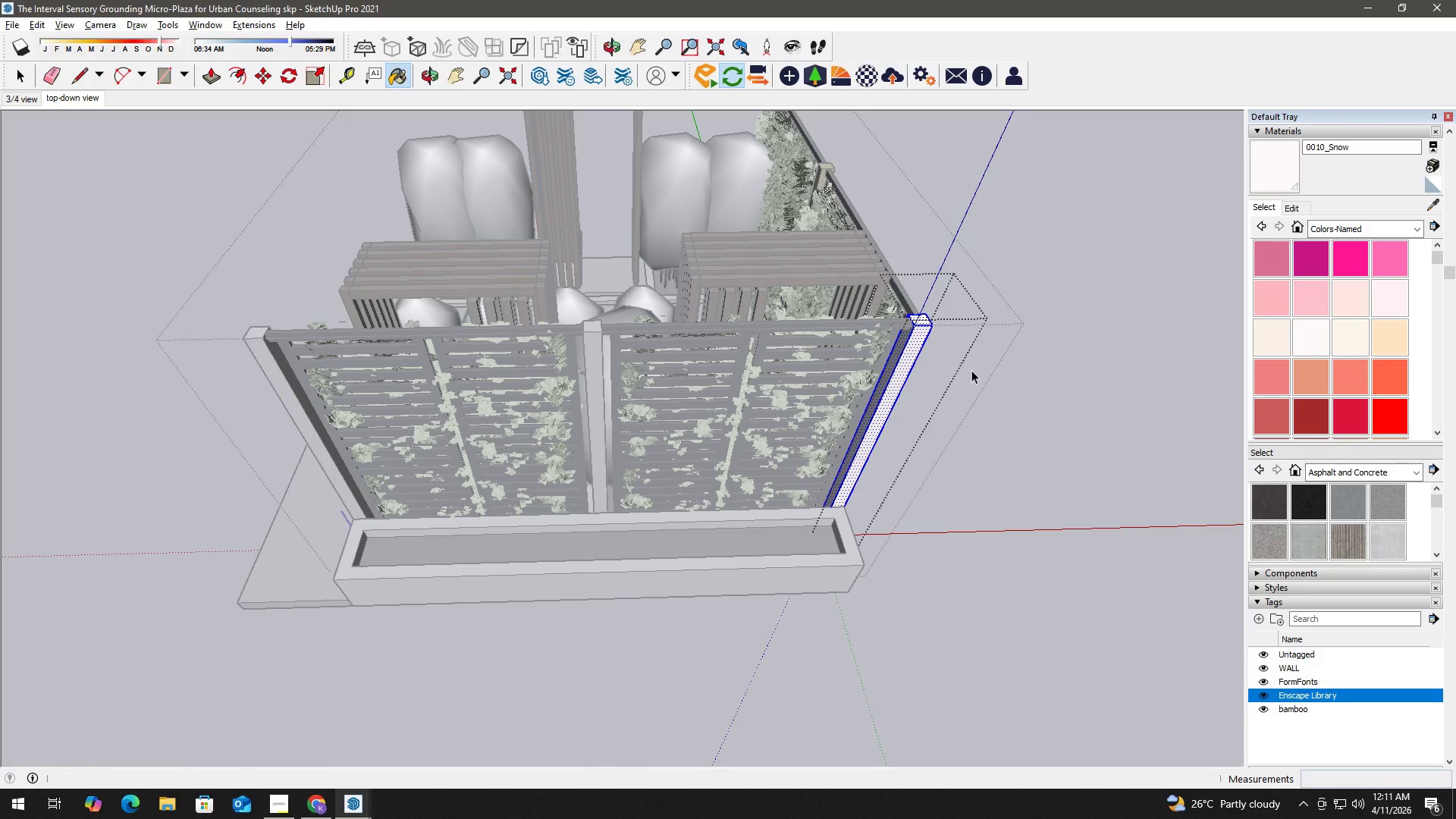 
triple_click([1006, 375])
 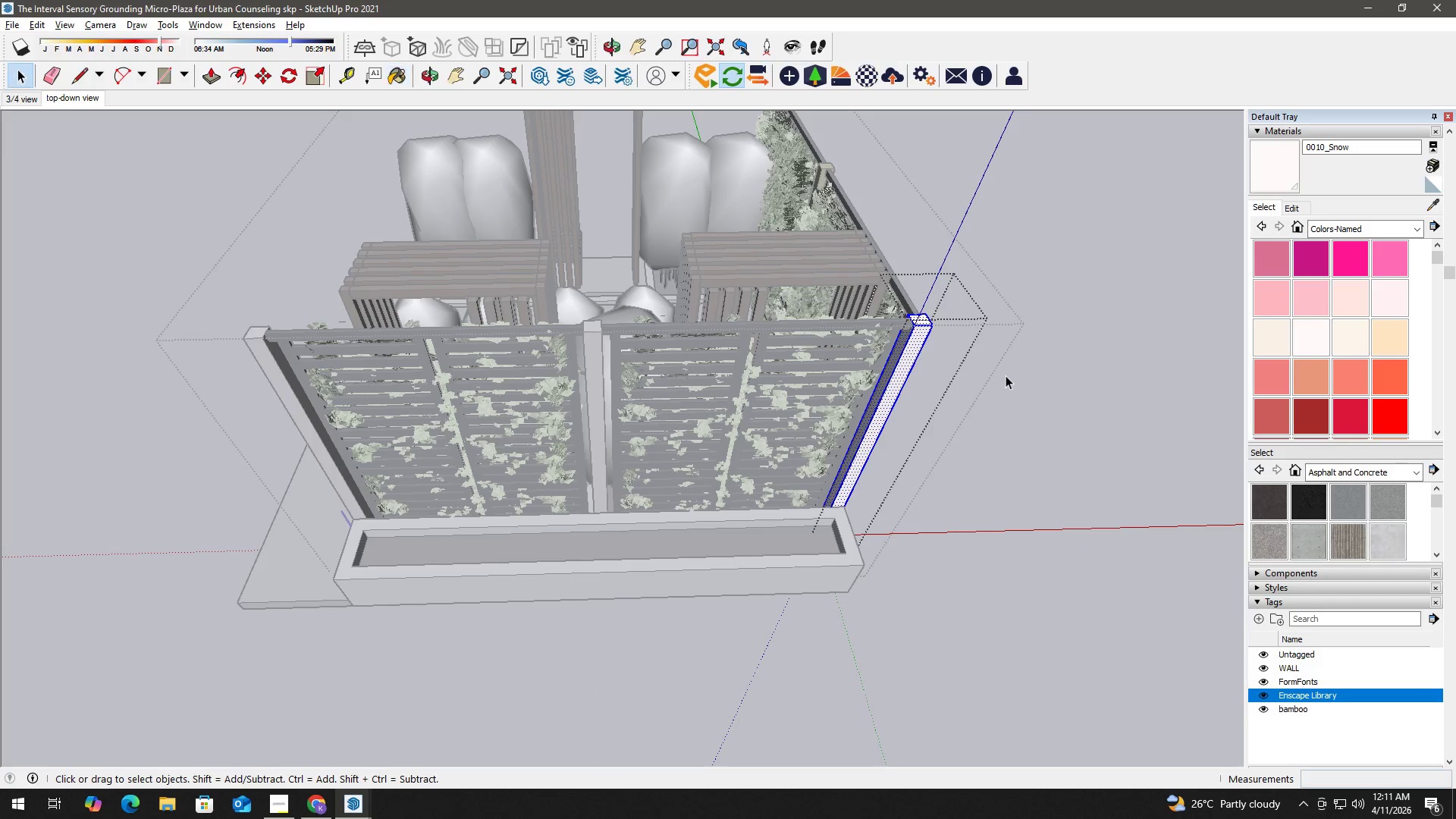 
triple_click([1006, 375])
 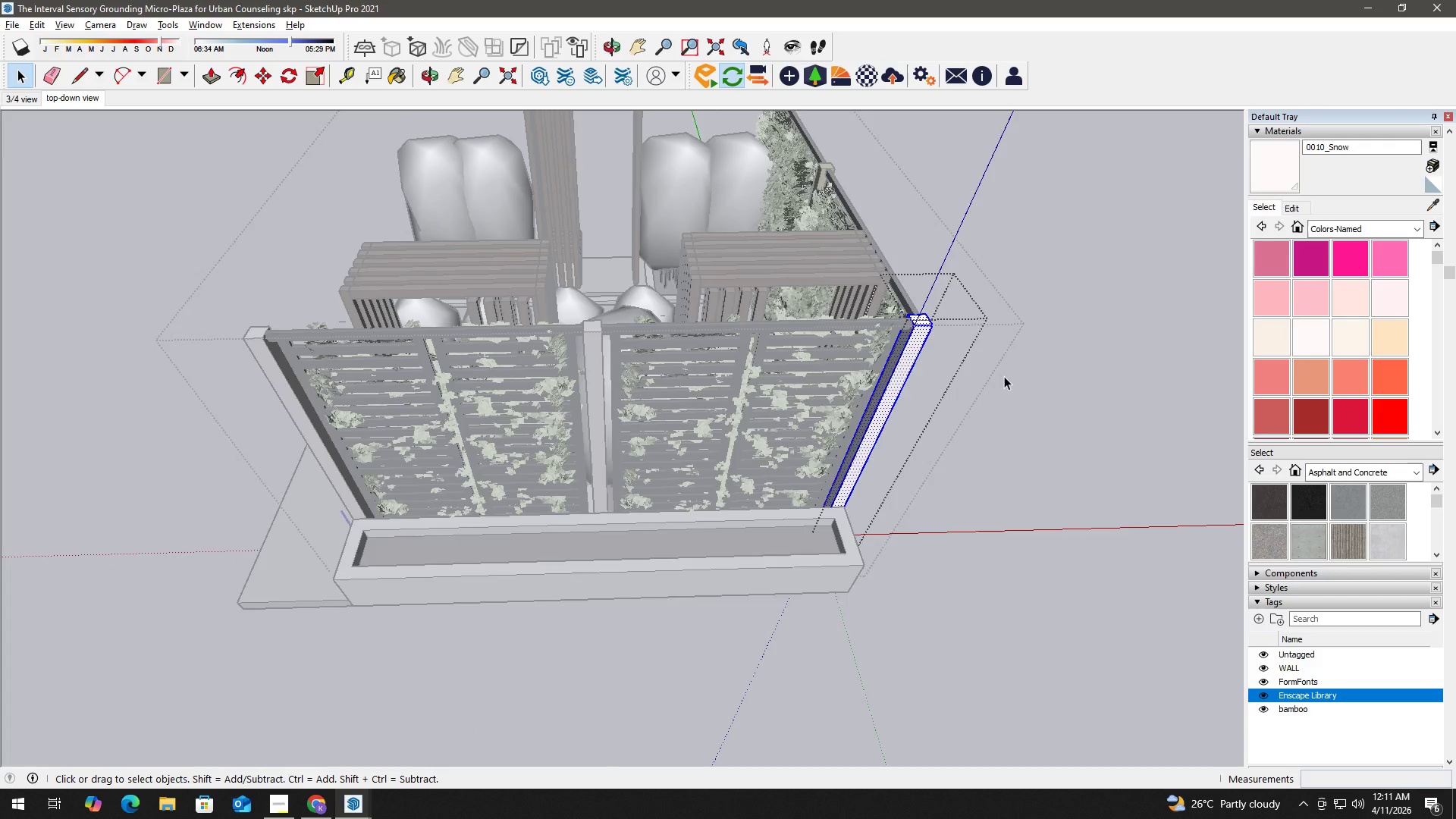 
key(Alt+Tab)
 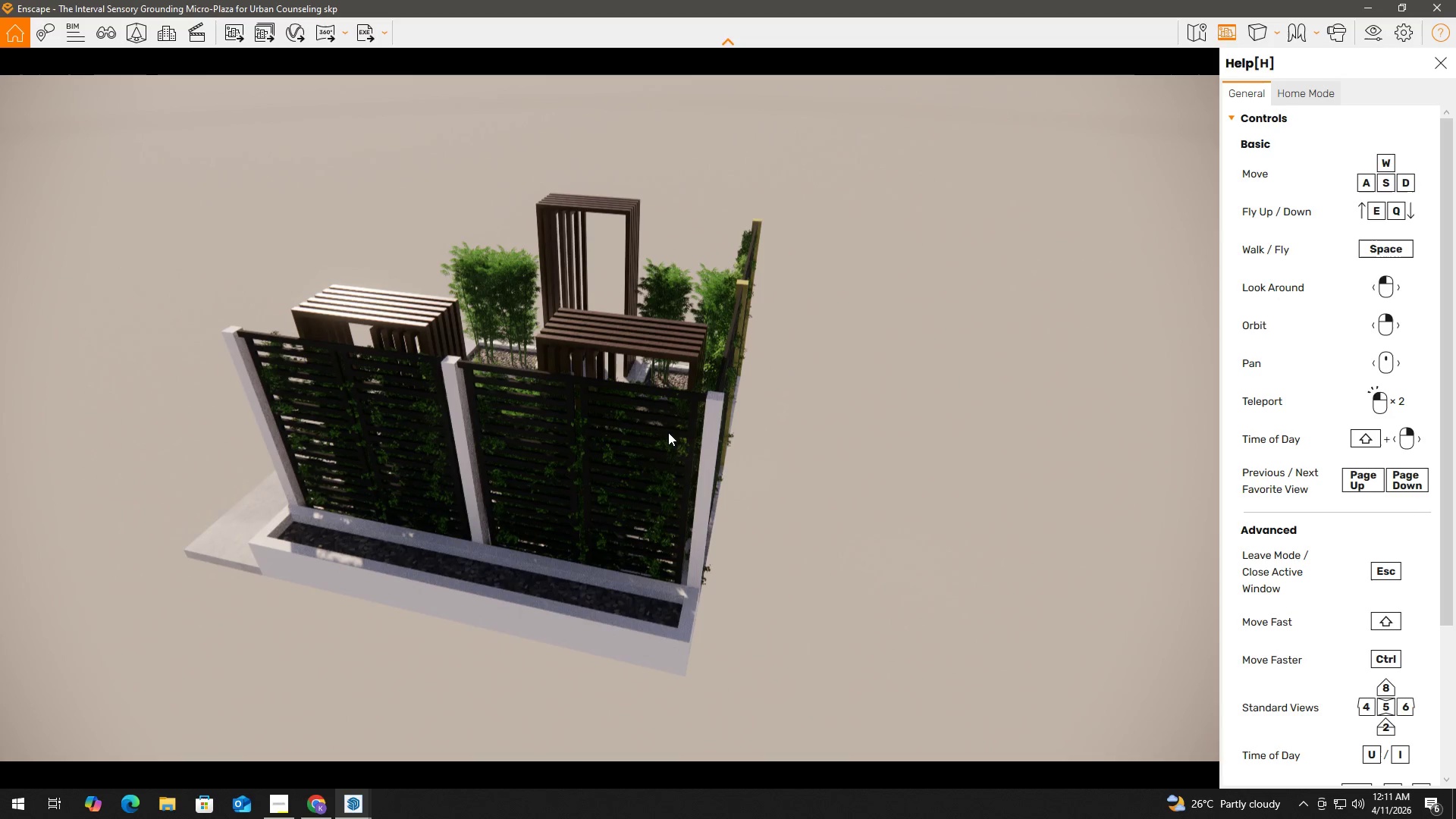 
hold_key(key=A, duration=0.81)
 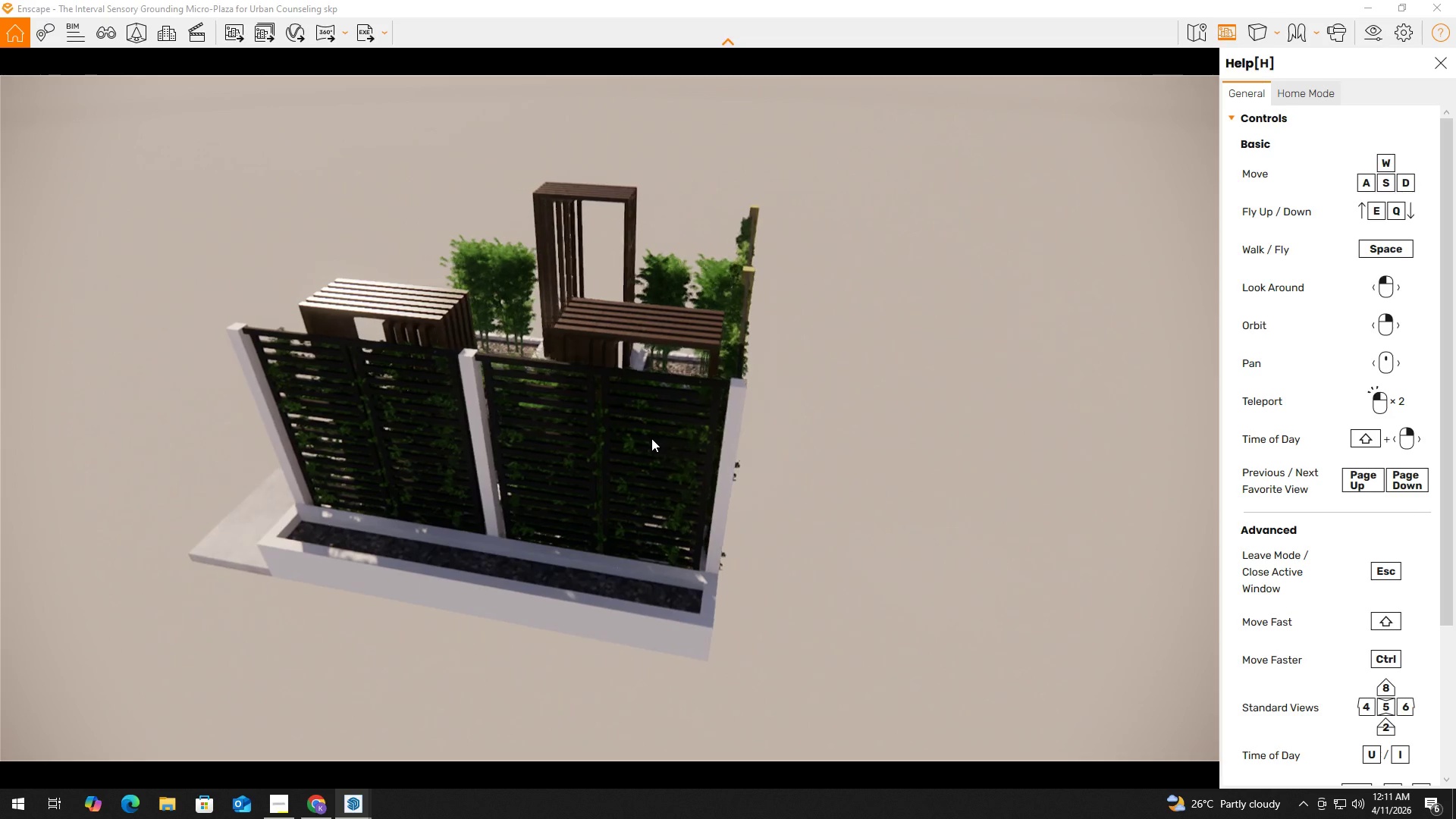 
hold_key(key=A, duration=1.52)
 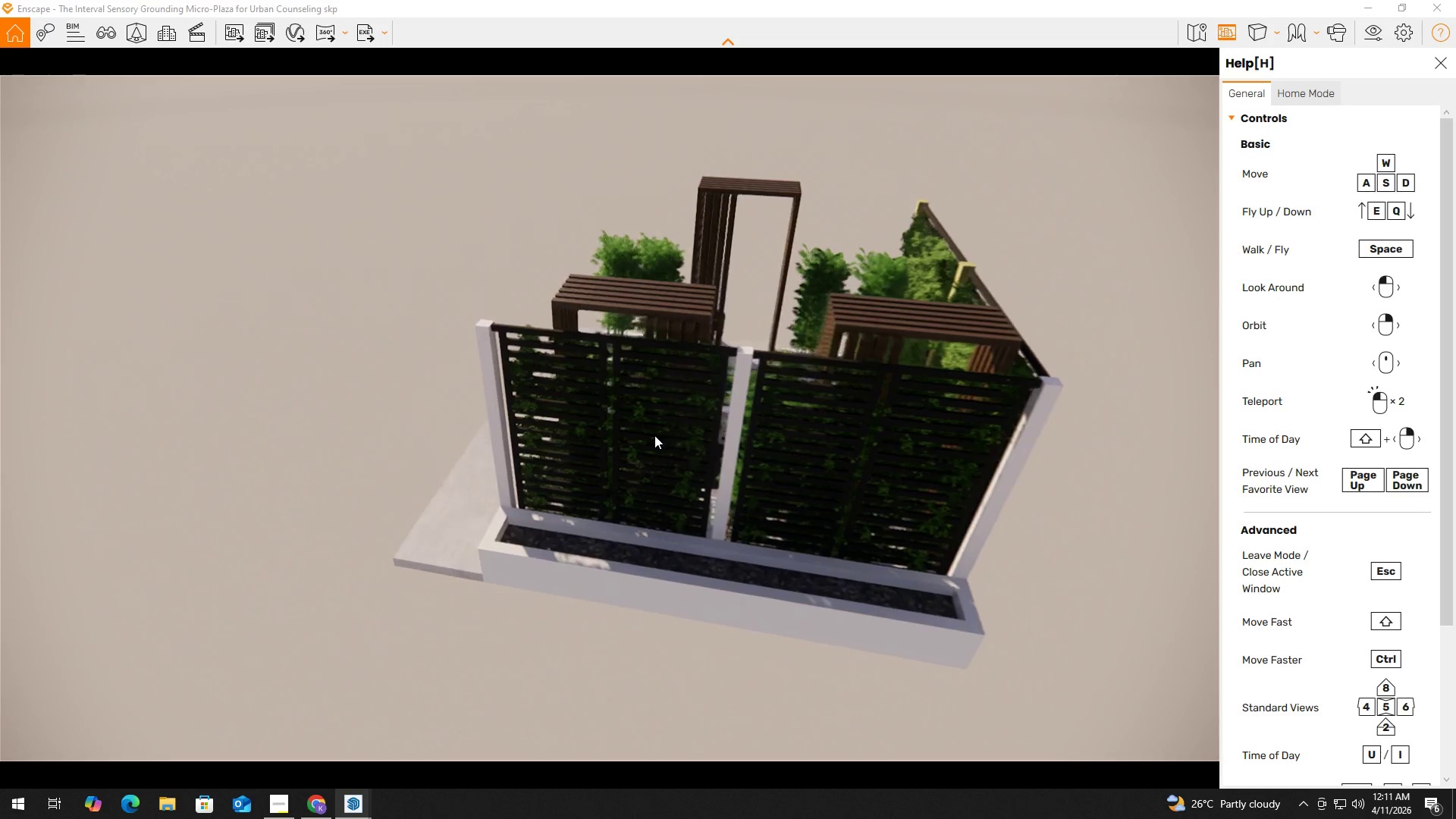 
hold_key(key=A, duration=3.48)
 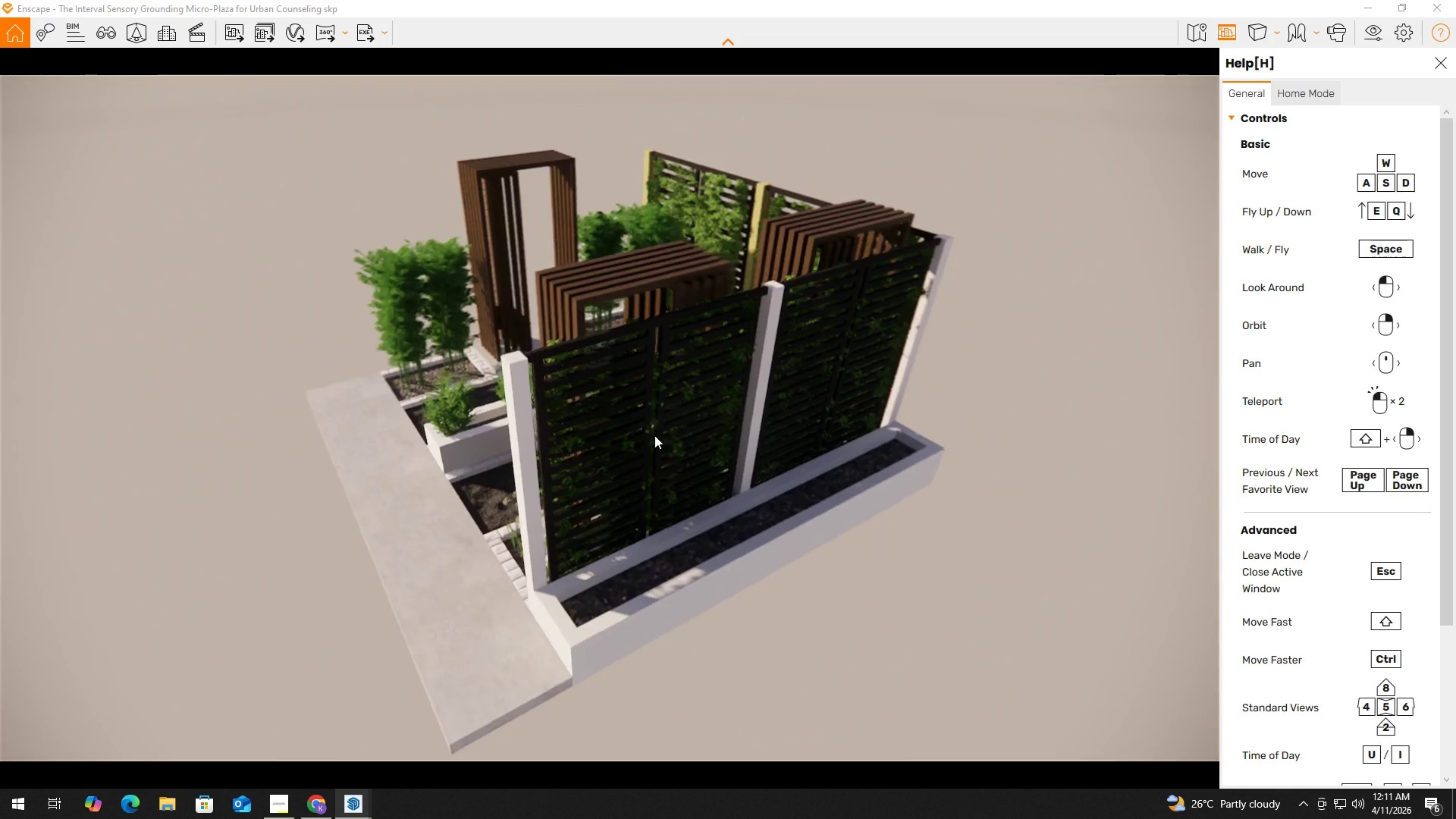 
hold_key(key=W, duration=0.91)
 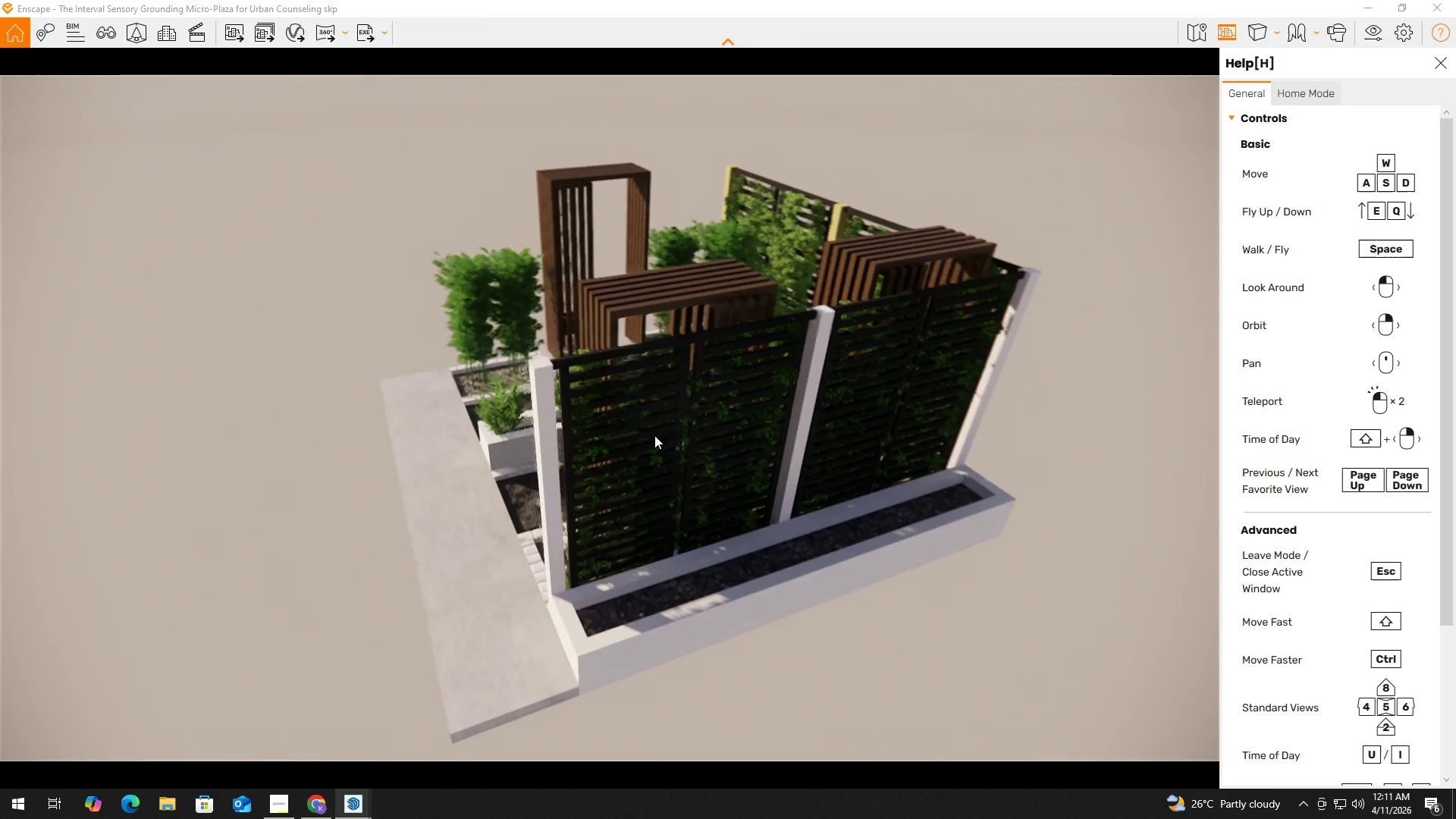 
hold_key(key=D, duration=1.51)
 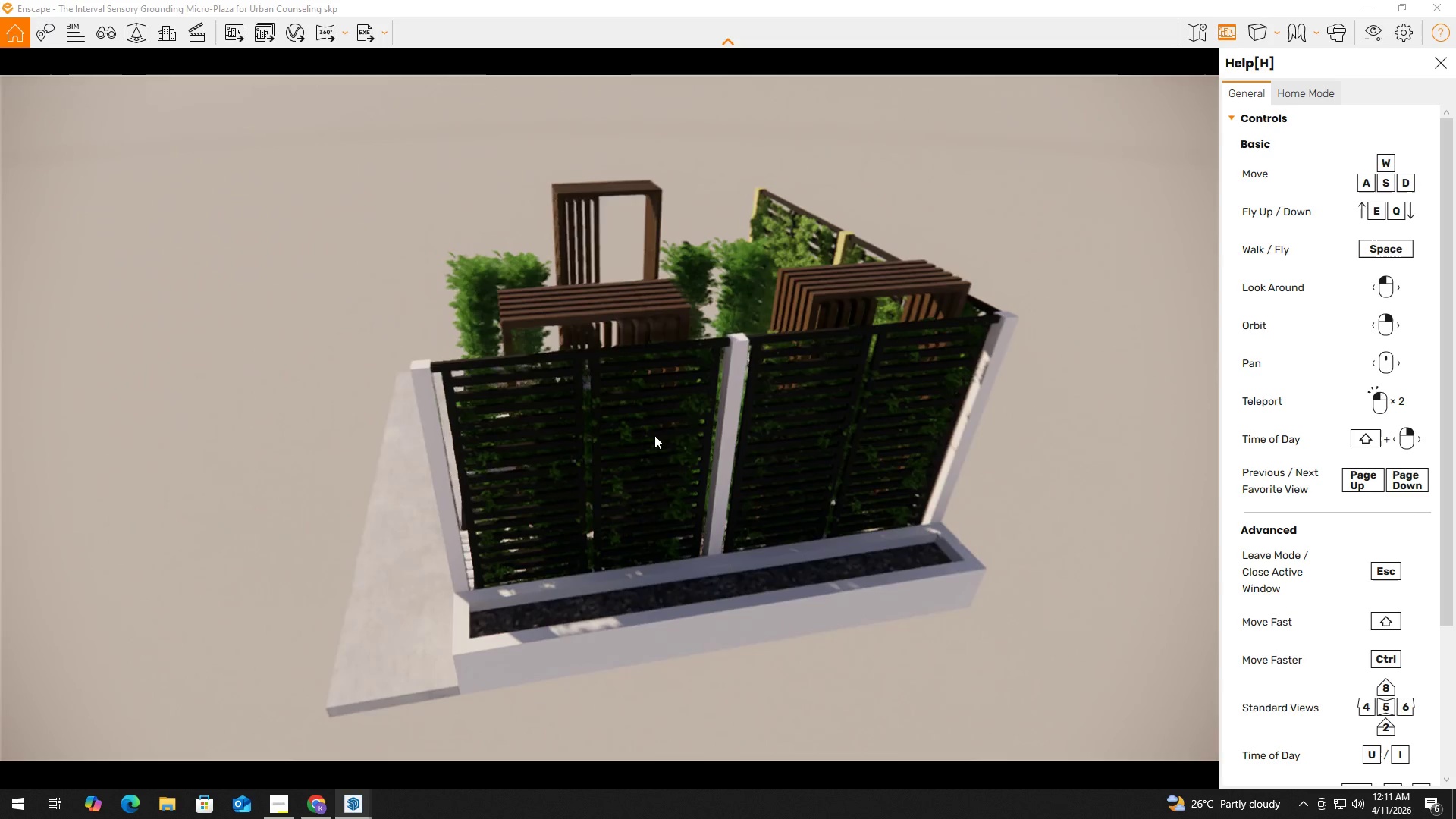 
hold_key(key=D, duration=1.52)
 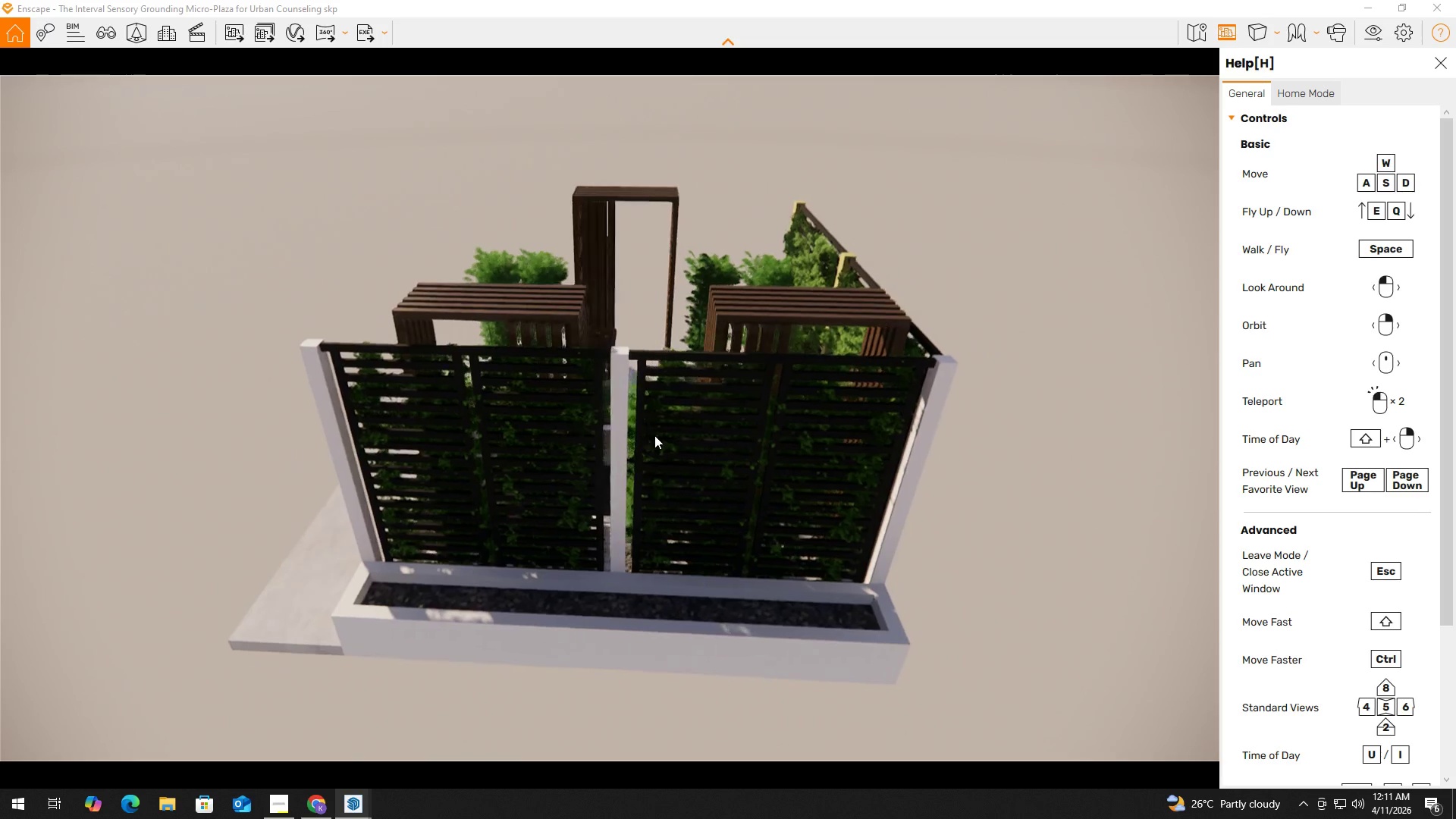 
hold_key(key=D, duration=0.7)
 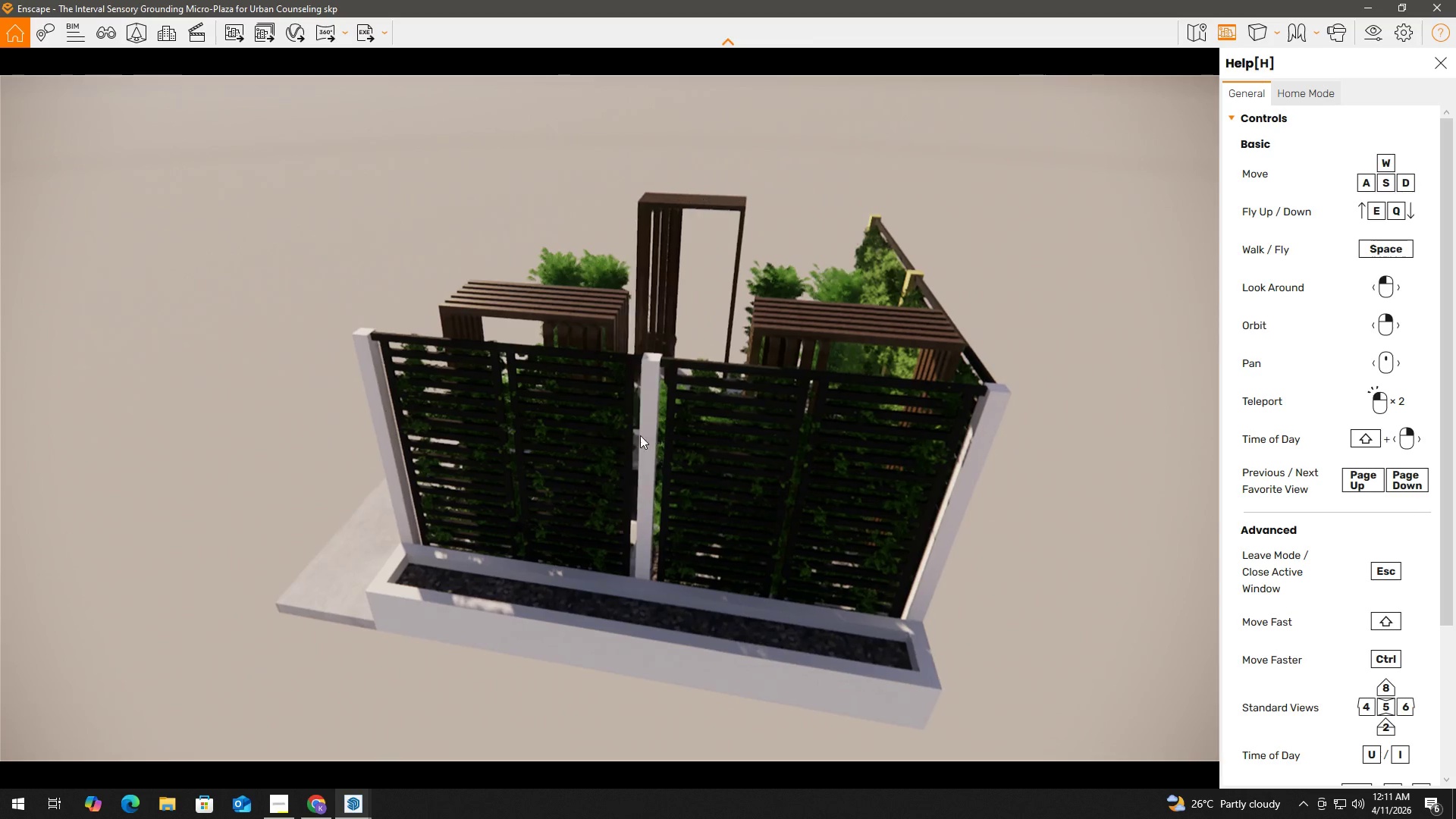 
key(Alt+AltLeft)
 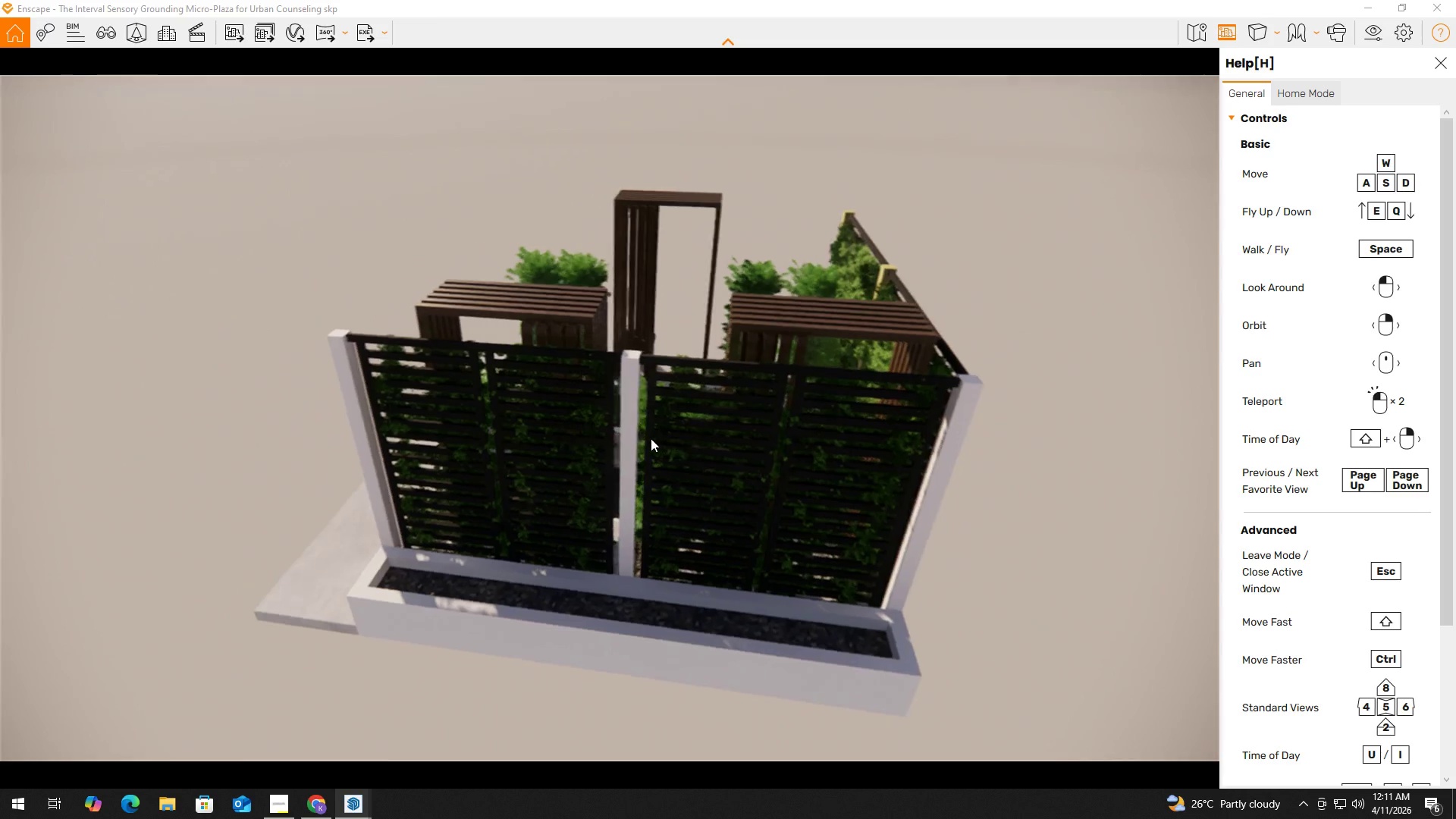 
key(Alt+Tab)
 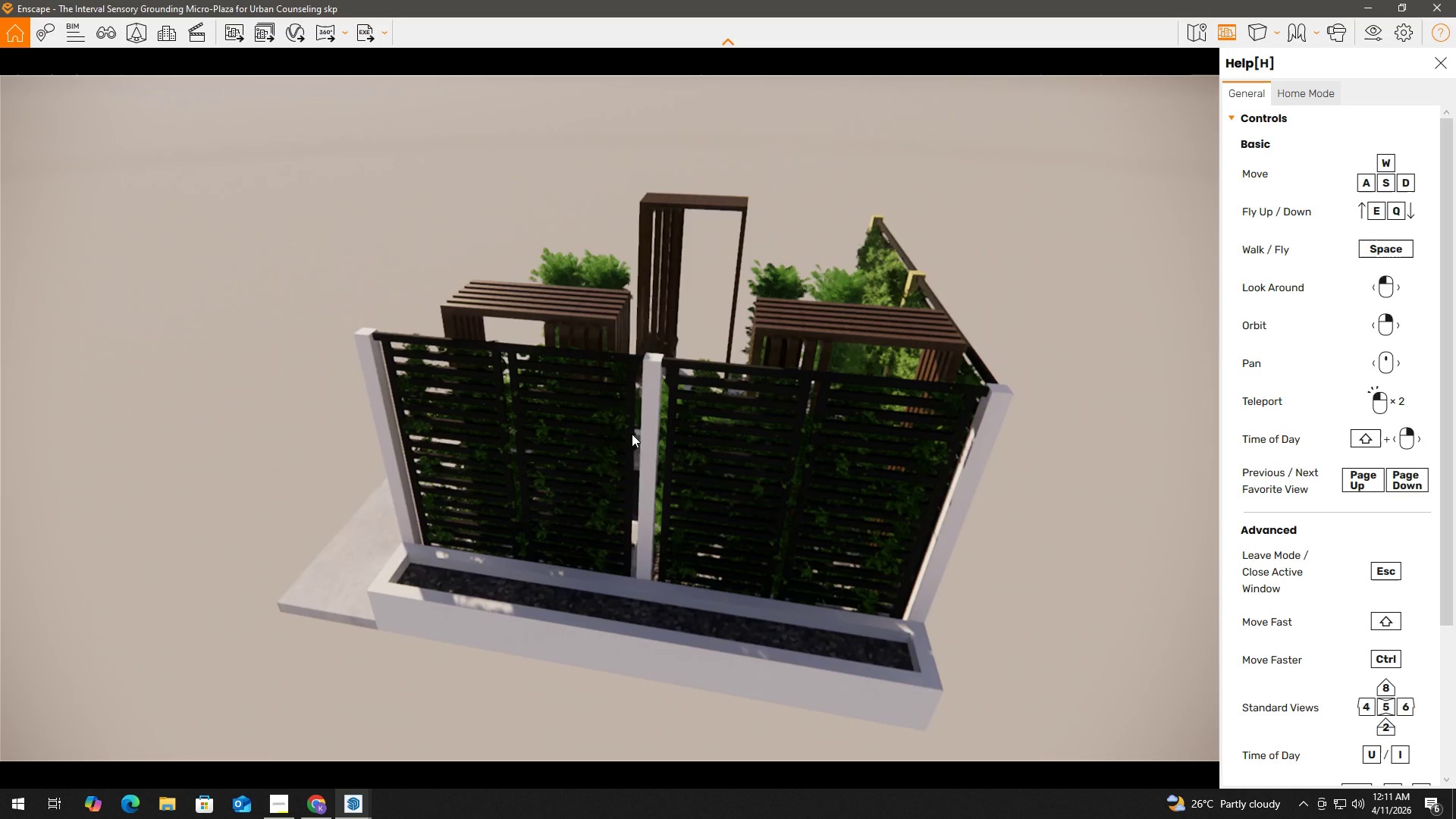 
key(Alt+Tab)
 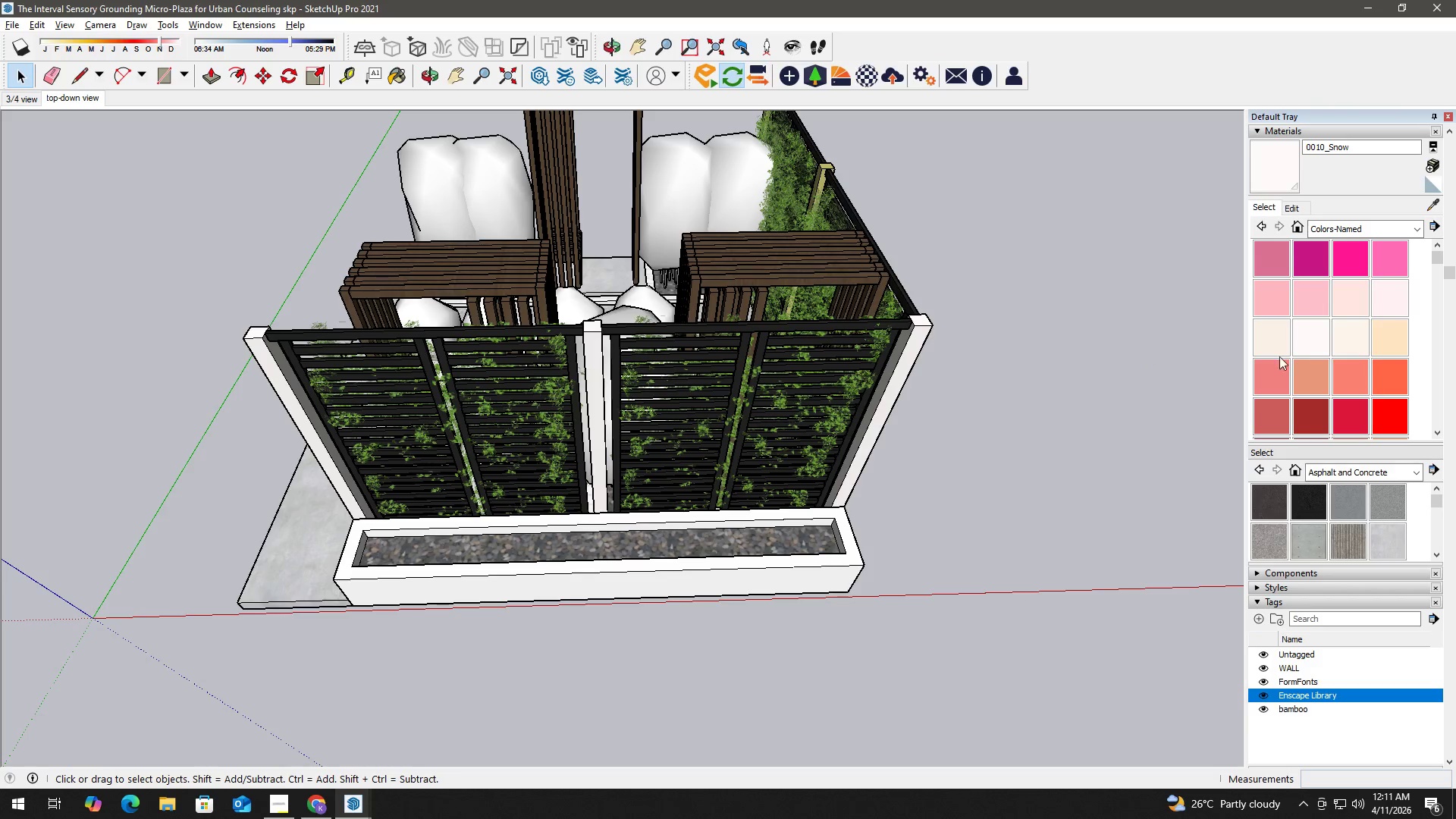 
scroll: coordinate [1319, 353], scroll_direction: up, amount: 1.0
 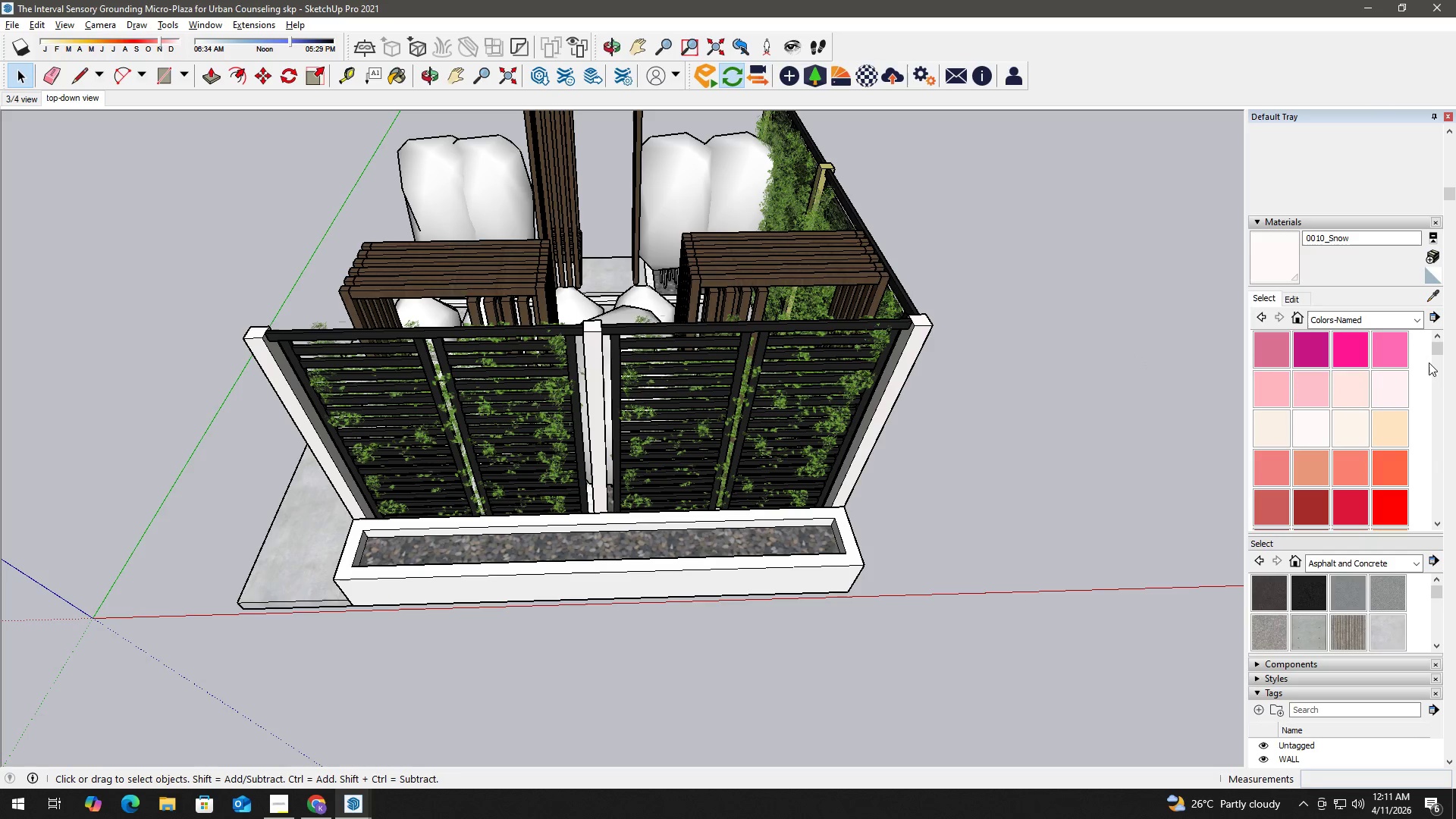 
left_click_drag(start_coordinate=[1442, 349], to_coordinate=[1427, 474])
 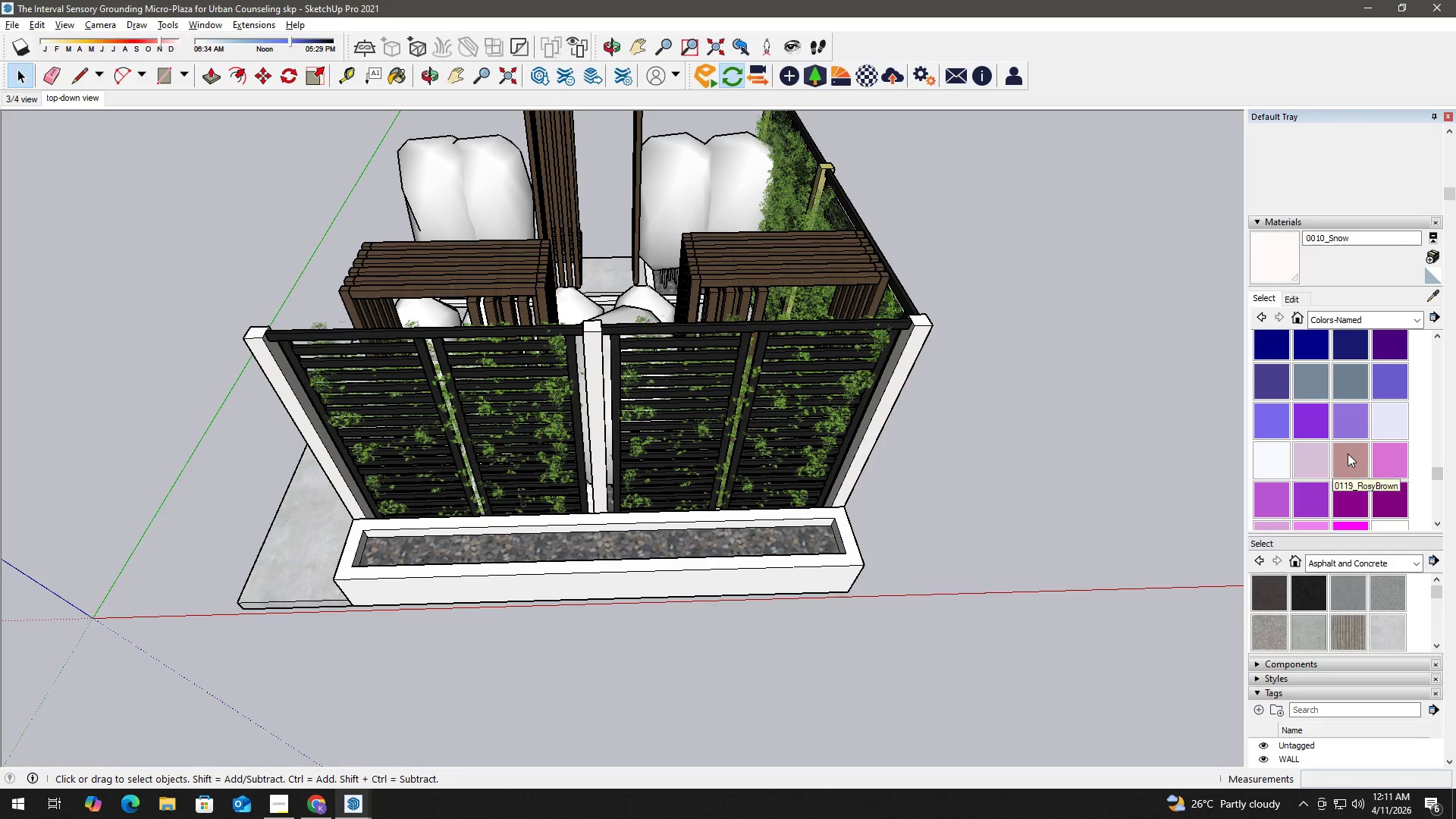 
left_click([1348, 453])
 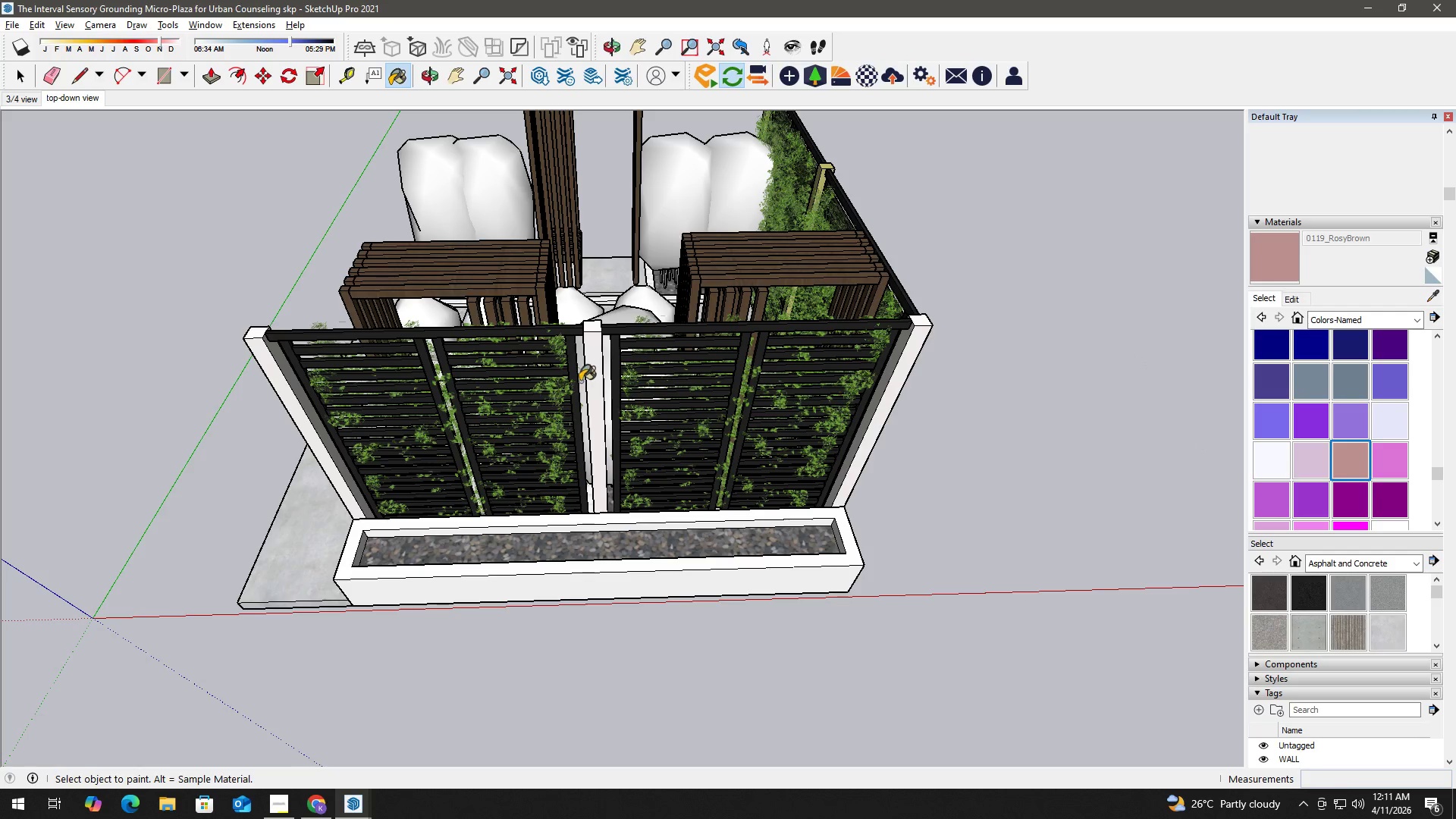 
key(Space)
 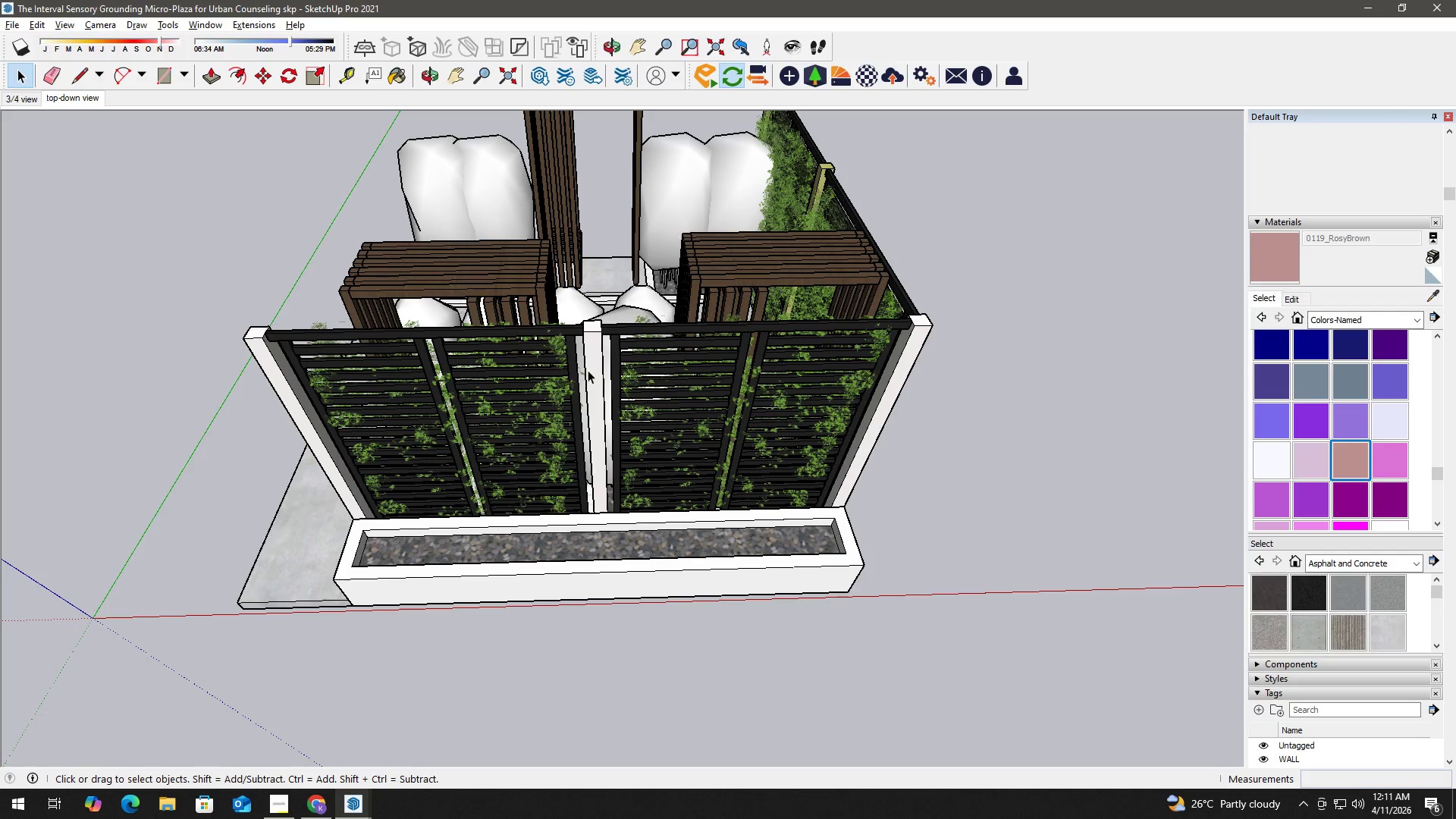 
double_click([588, 370])
 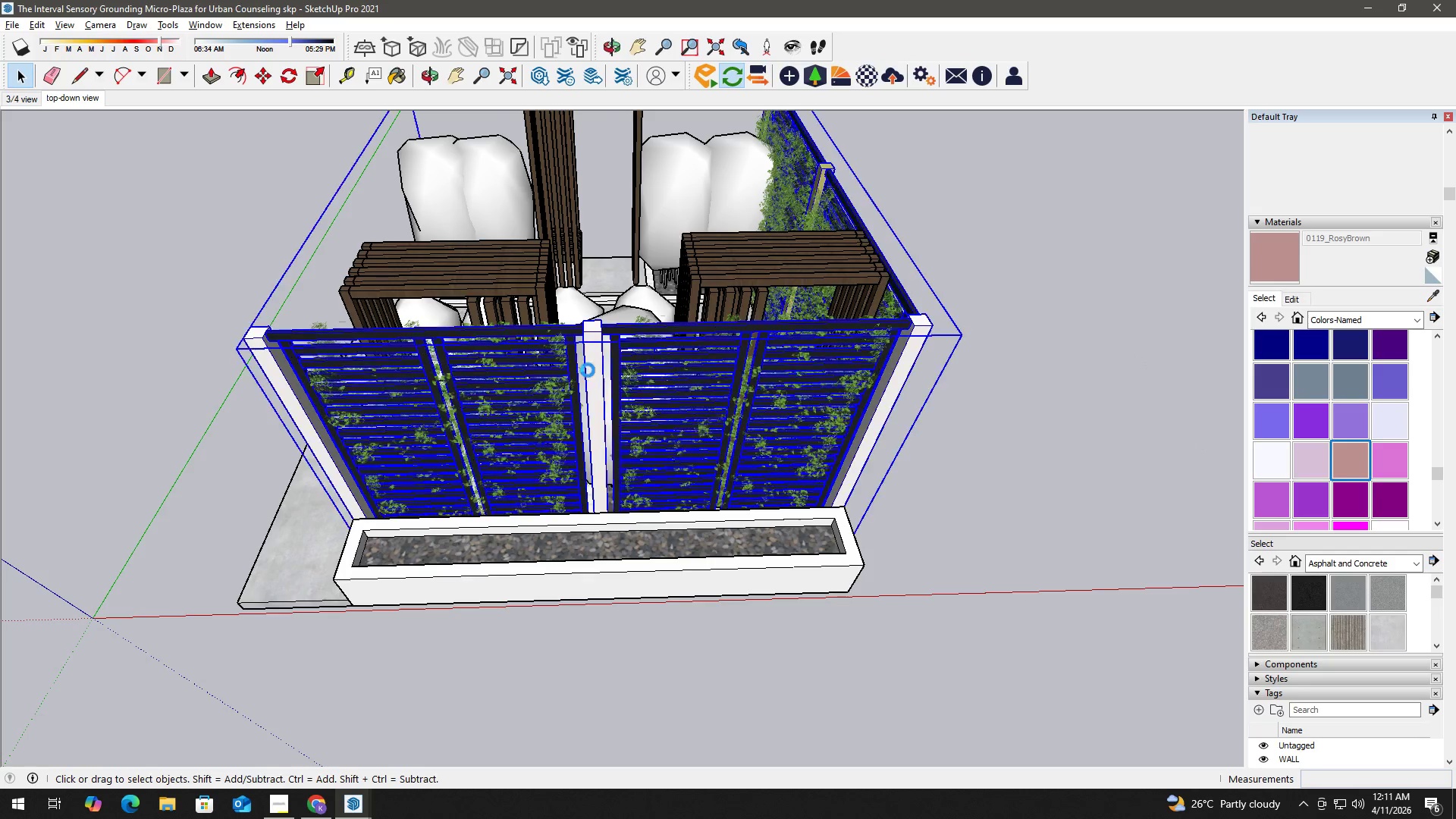 
triple_click([588, 370])
 